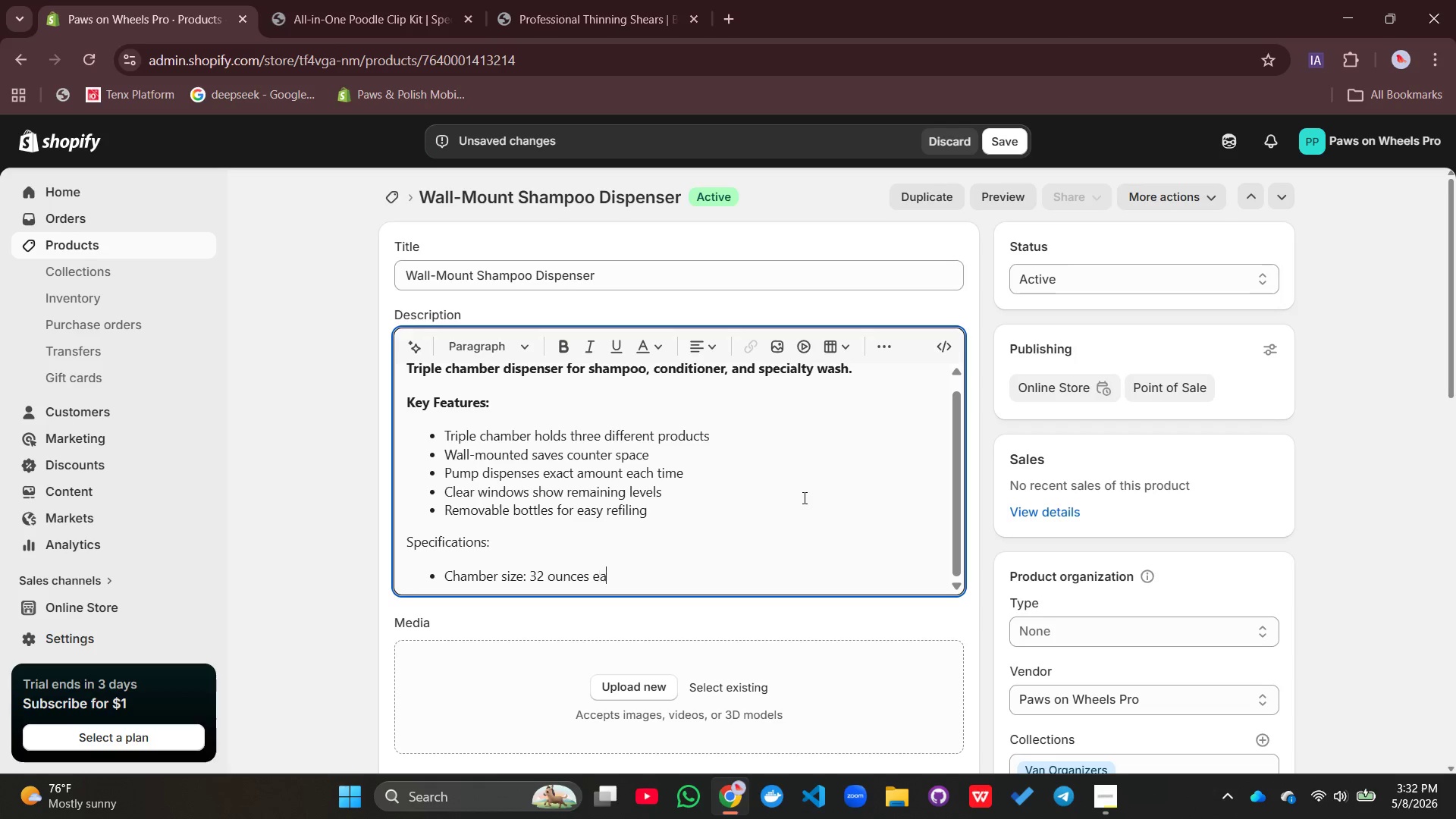 
key(Enter)
 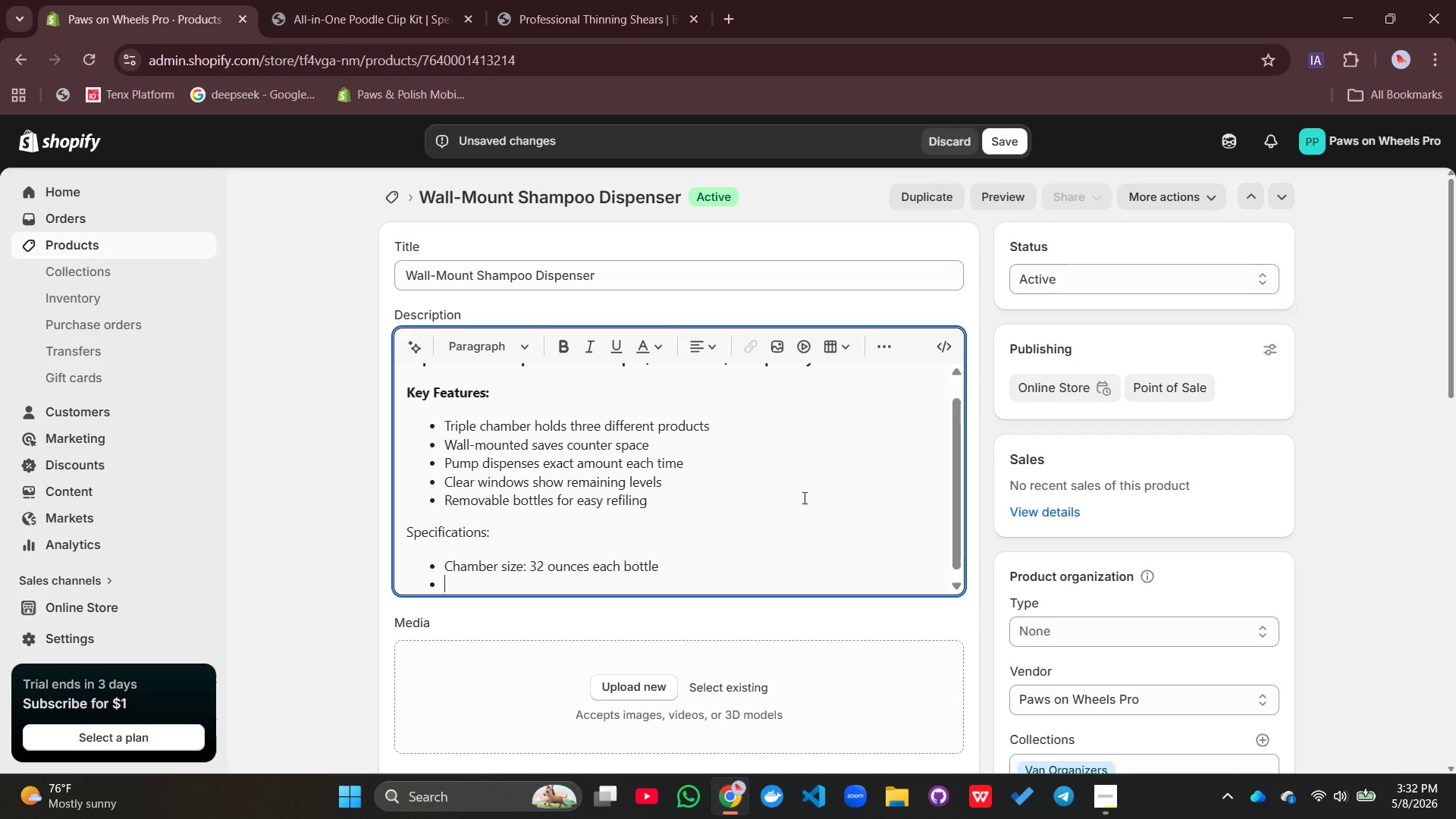 
type(Total capacity: 96 ounces)
 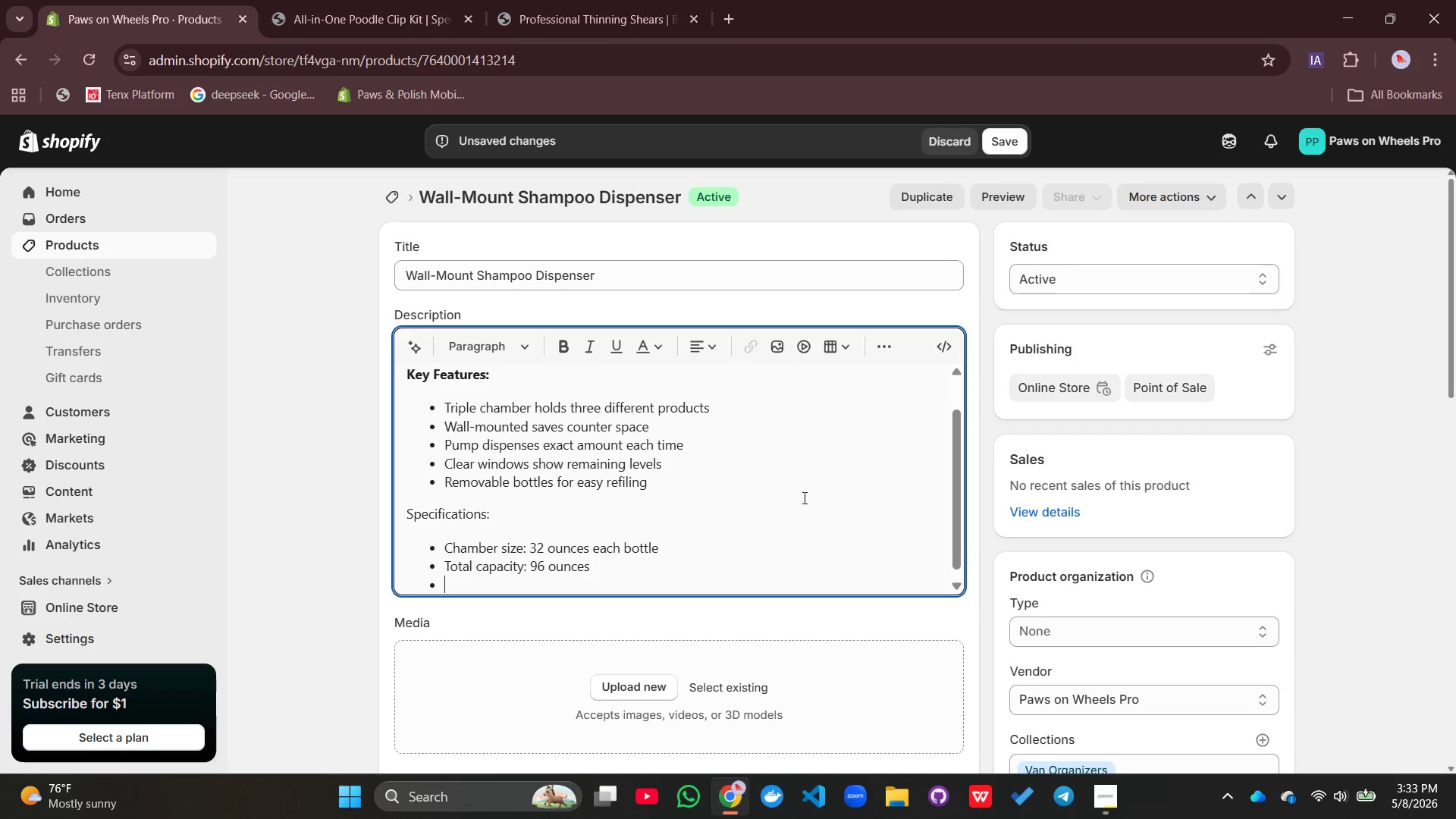 
 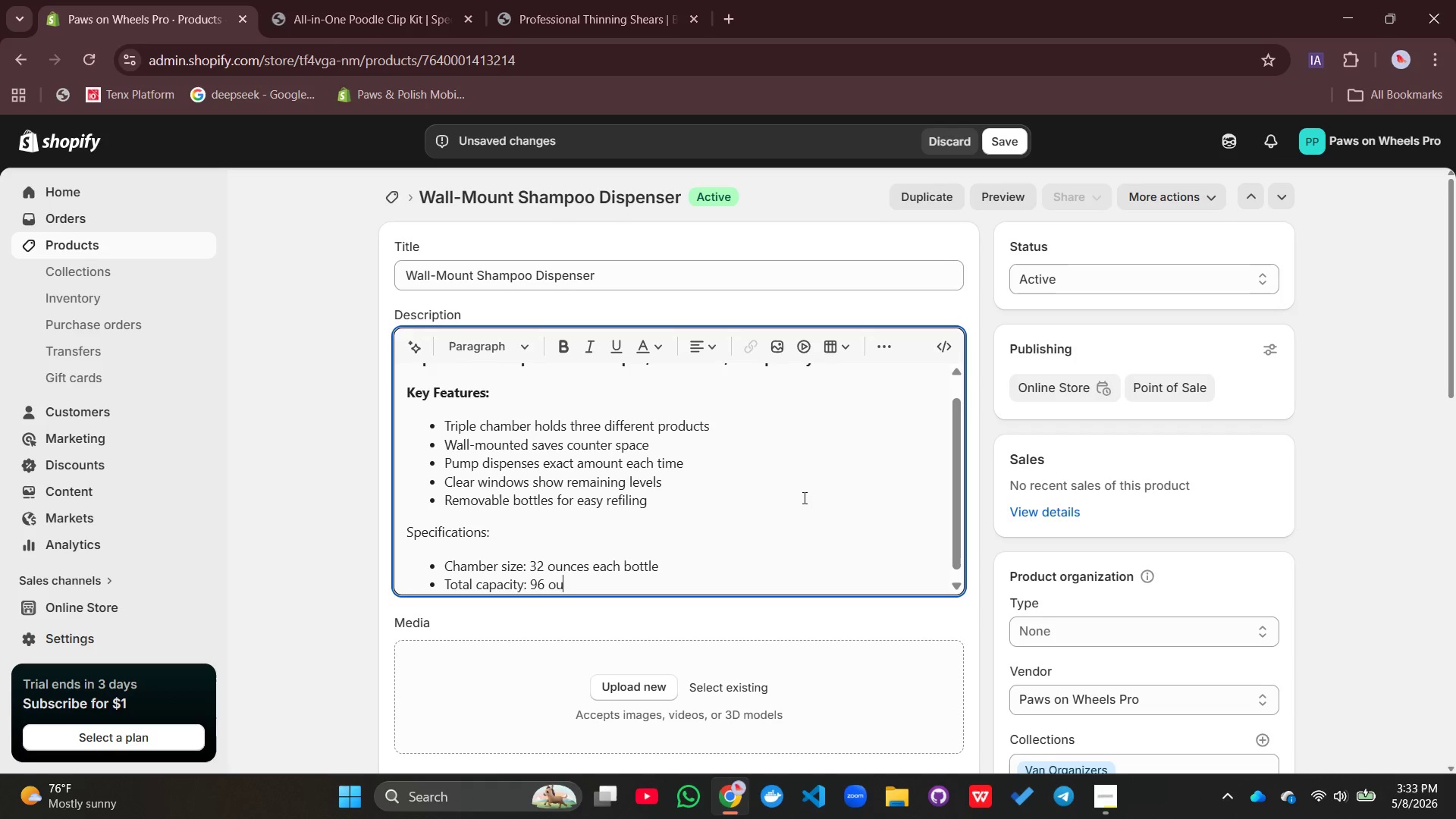 
key(Enter)
 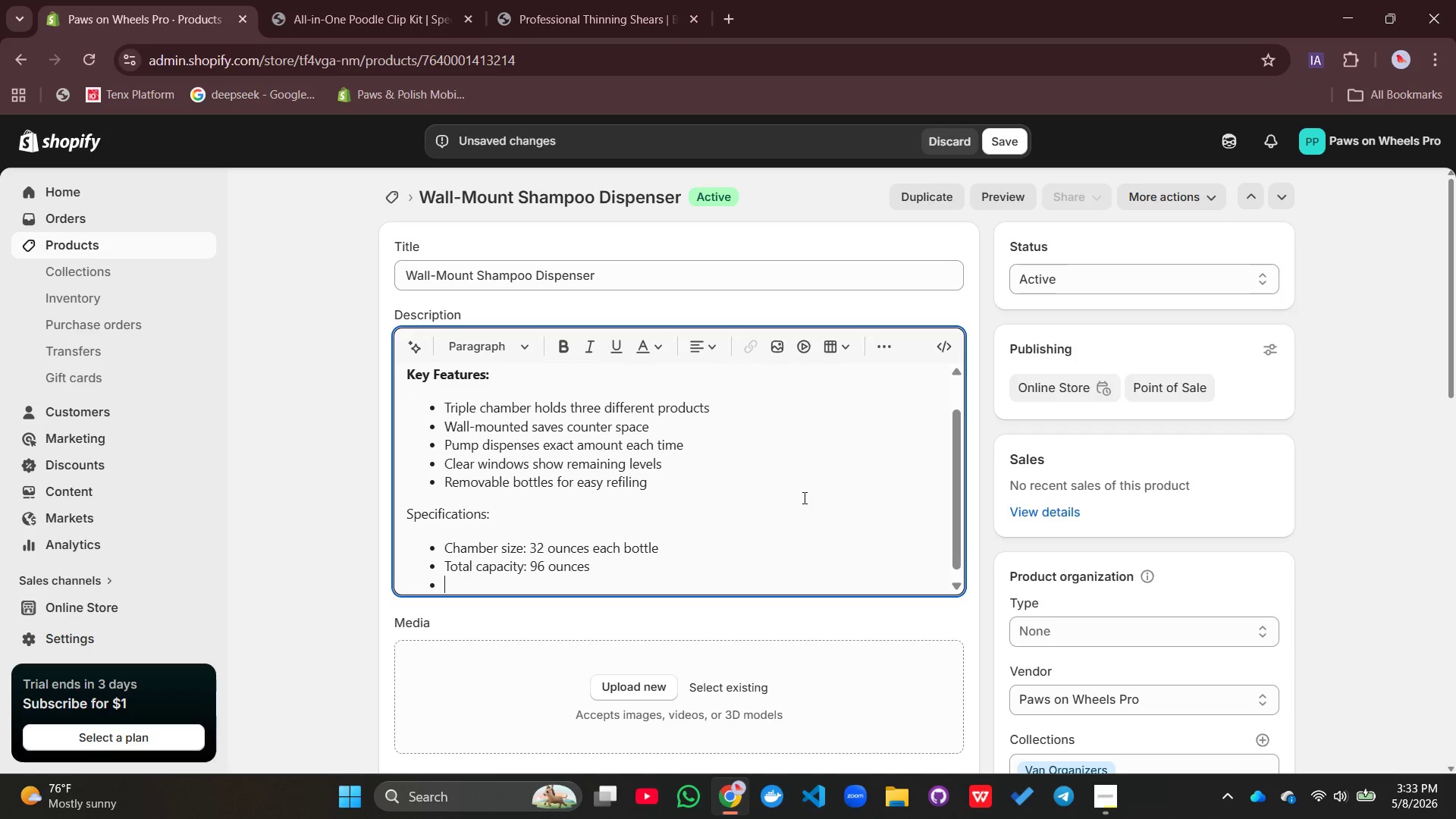 
type(MAtr)
key(Backspace)
key(Backspace)
key(Backspace)
type(aterial: BPA-free plasc)
key(Backspace)
type(tic)
 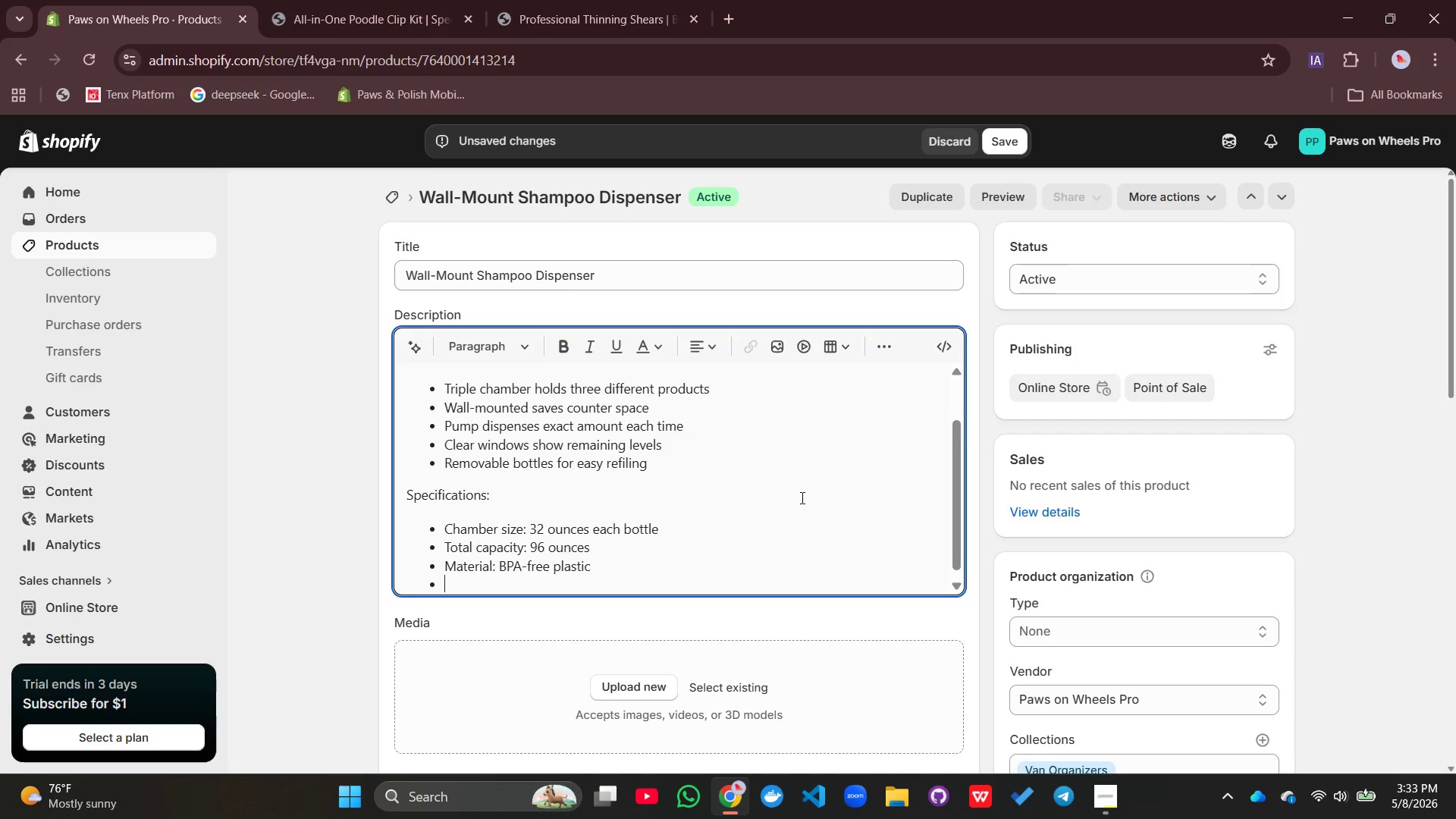 
 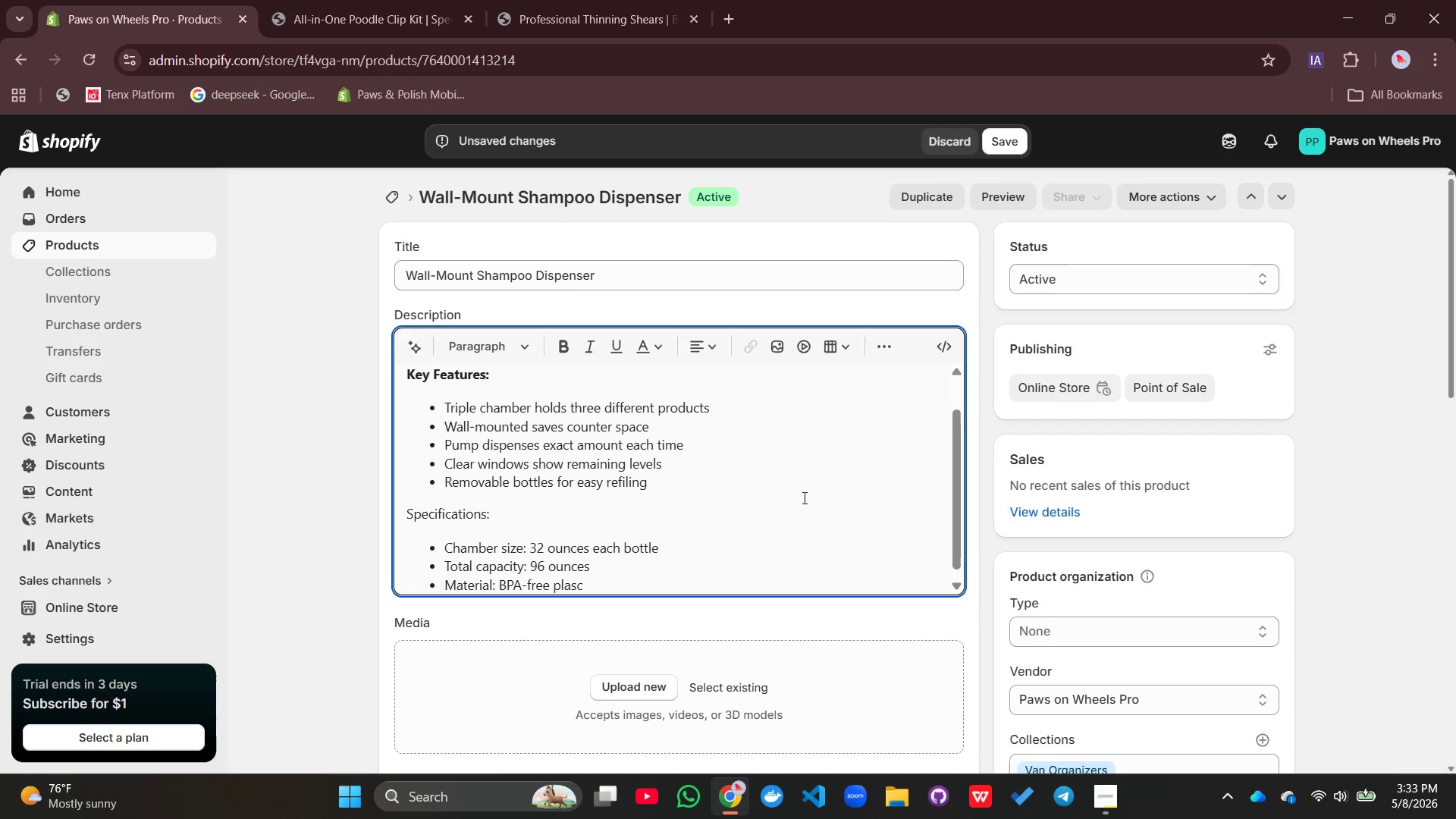 
key(Enter)
 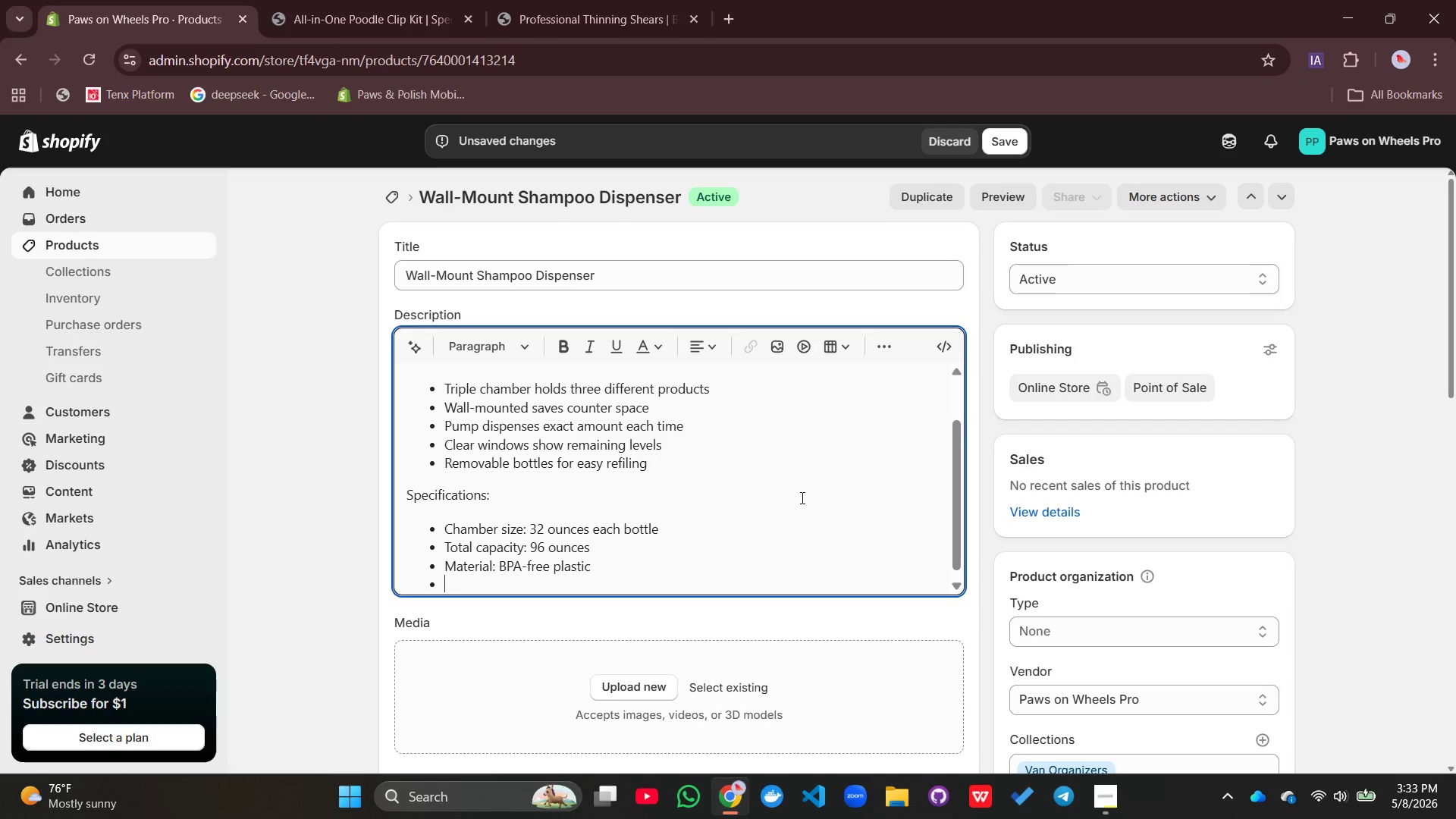 
type(Dimensions: 14 x 6 x 6[NumLock]6)
key(Backspace)
key(Backspace)
type(7)
key(Backspace)
 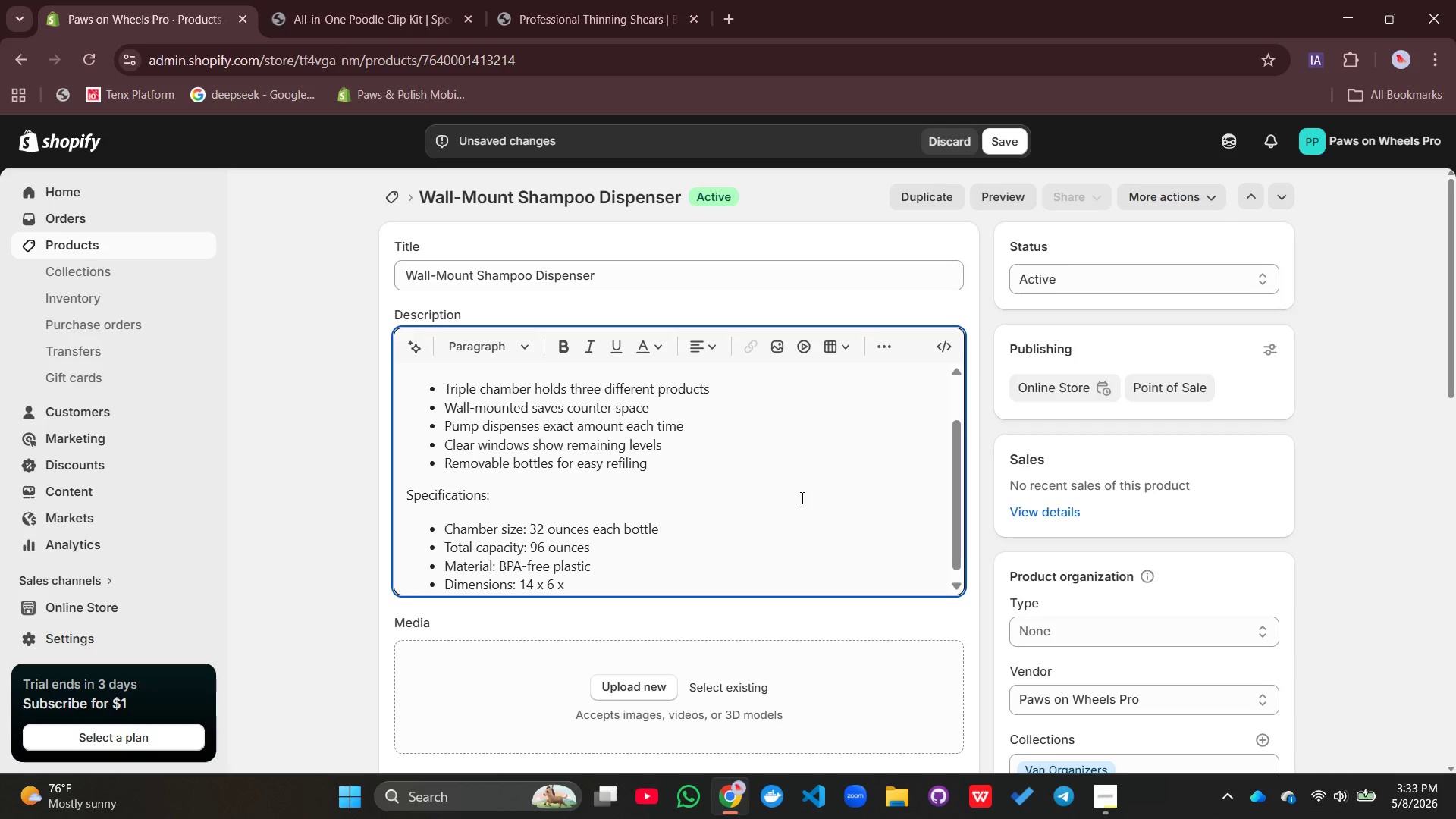 
type(8 inches)
 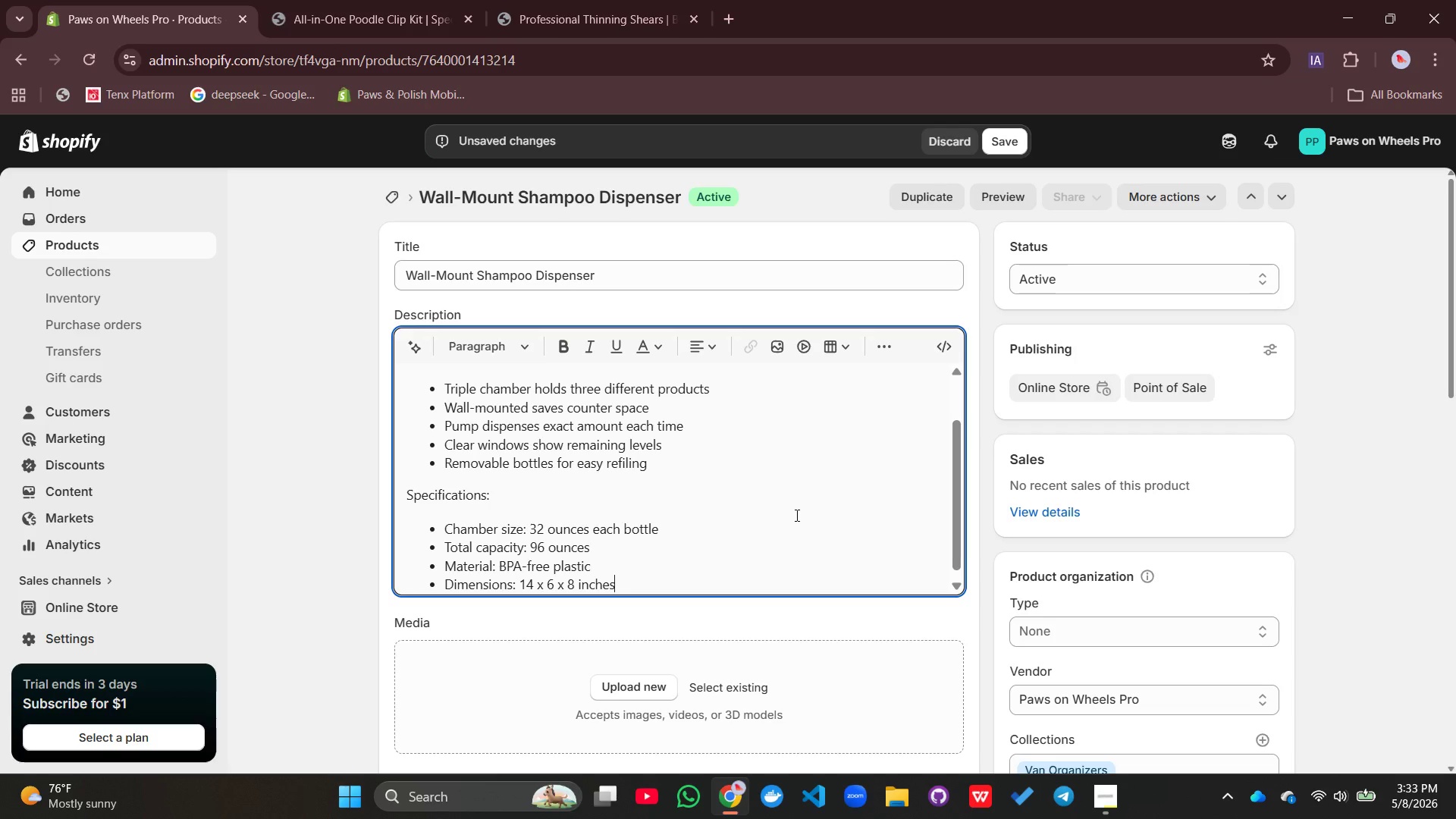 
key(Enter)
 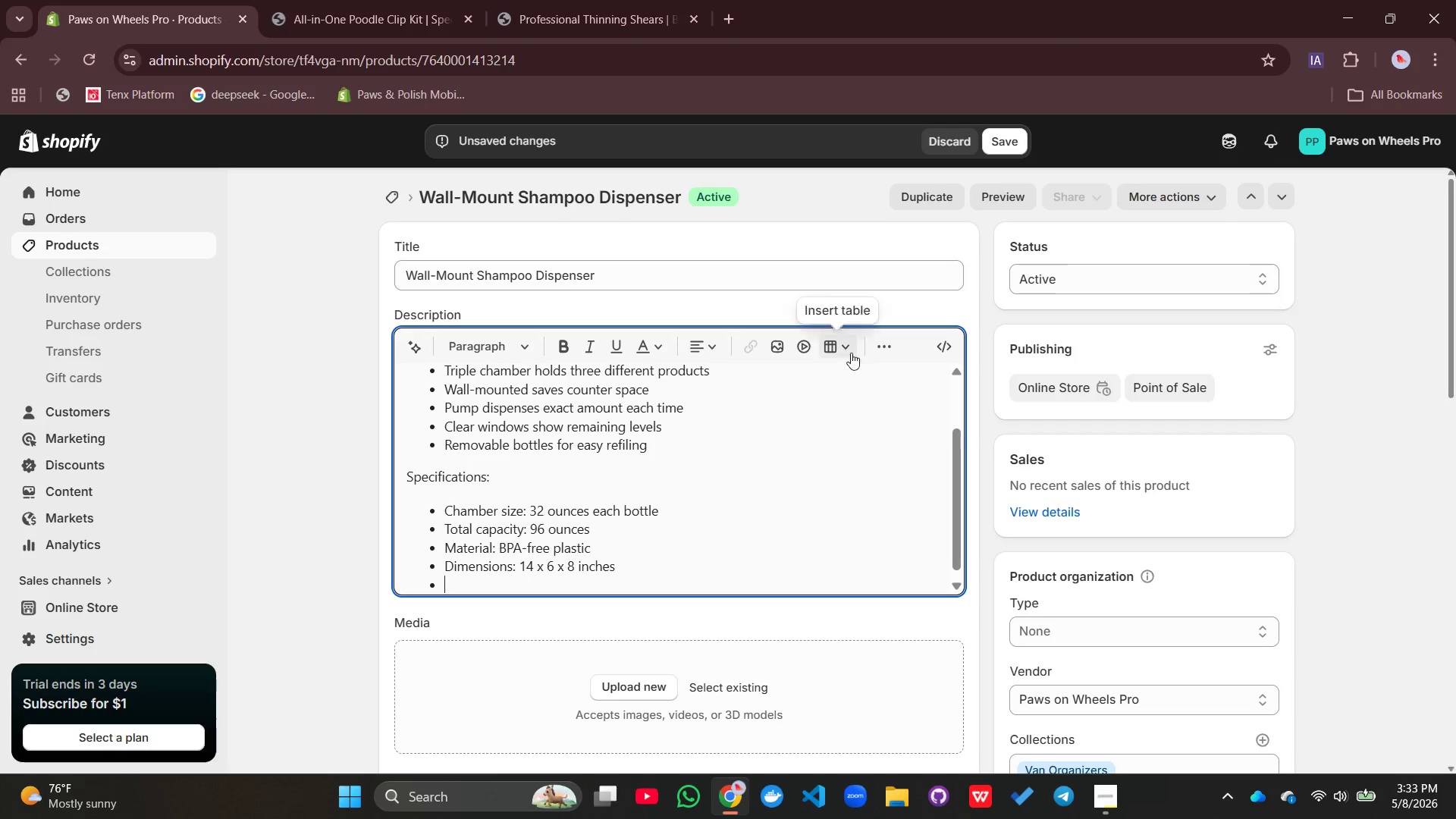 
left_click([878, 340])
 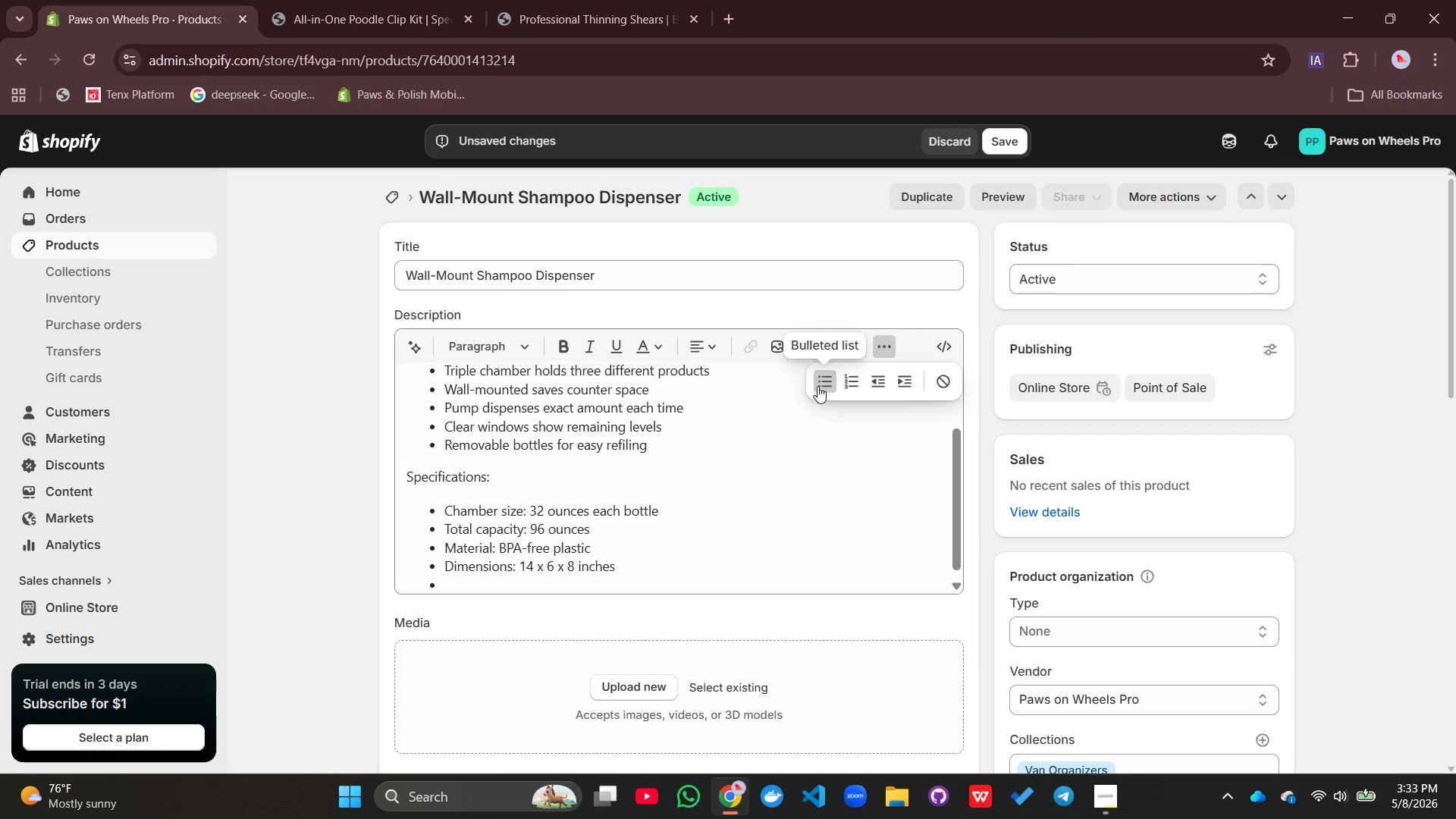 
left_click([816, 386])
 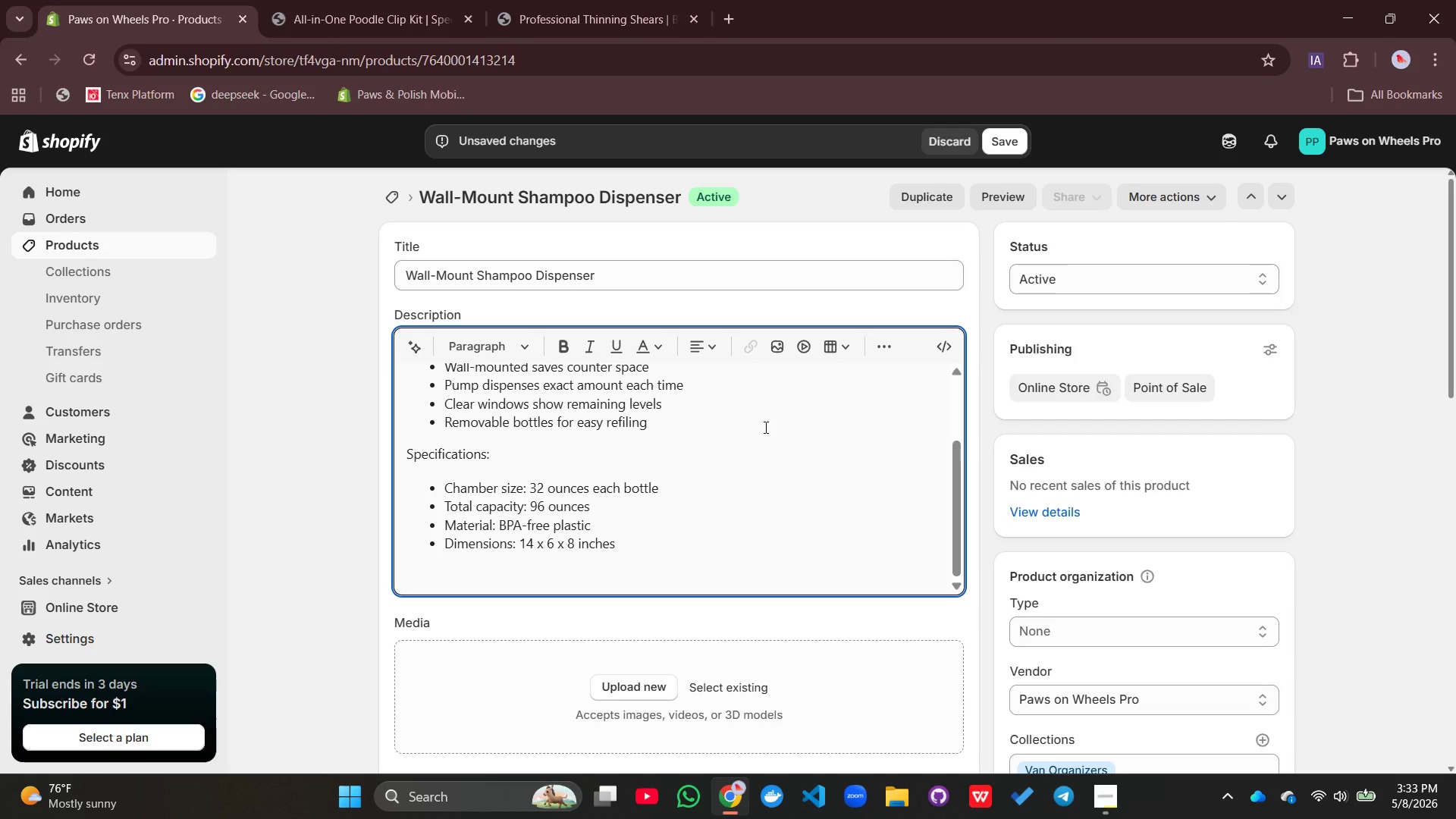 
type(Benefits for Mobile Groomers:)
 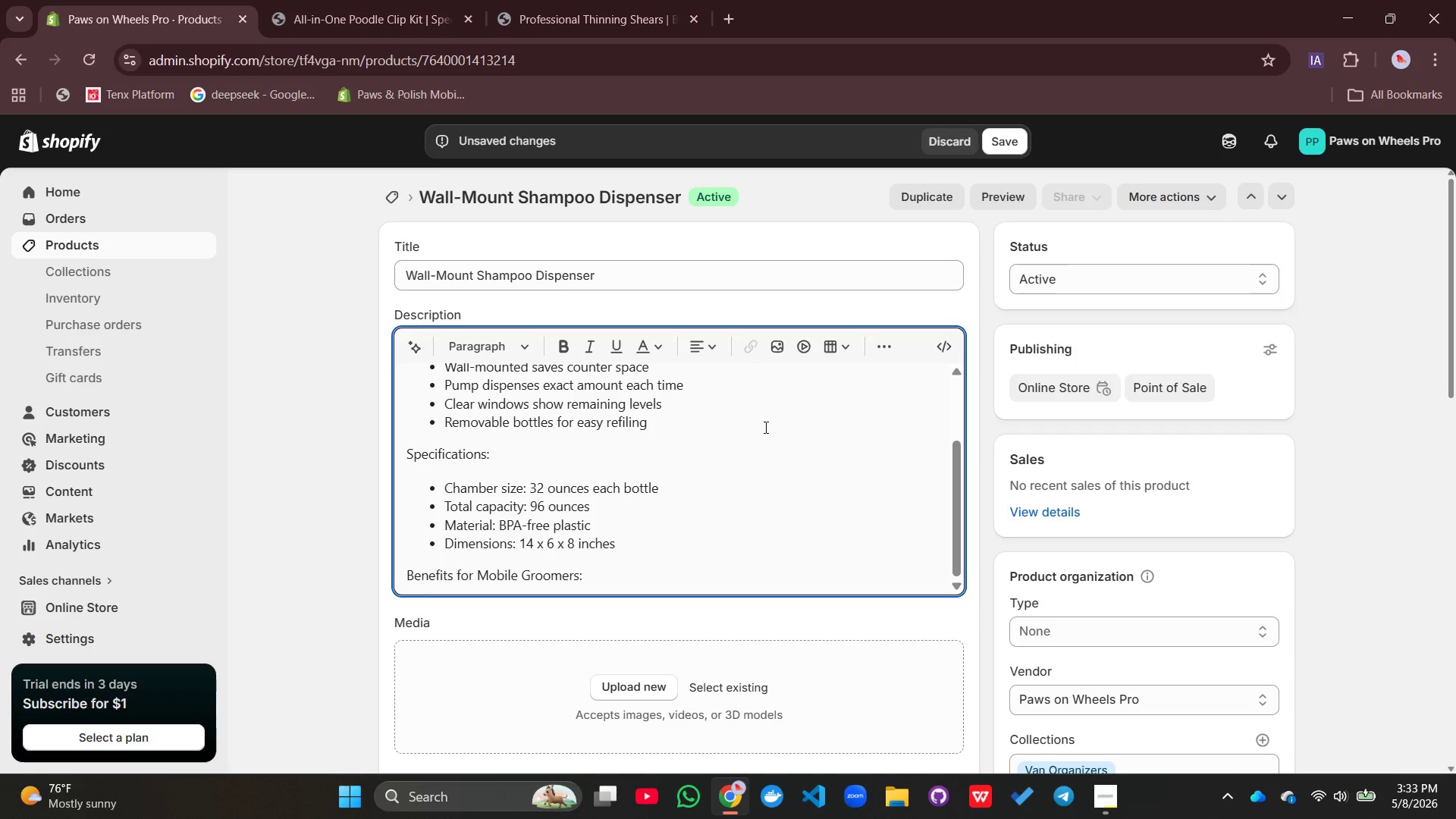 
key(Enter)
 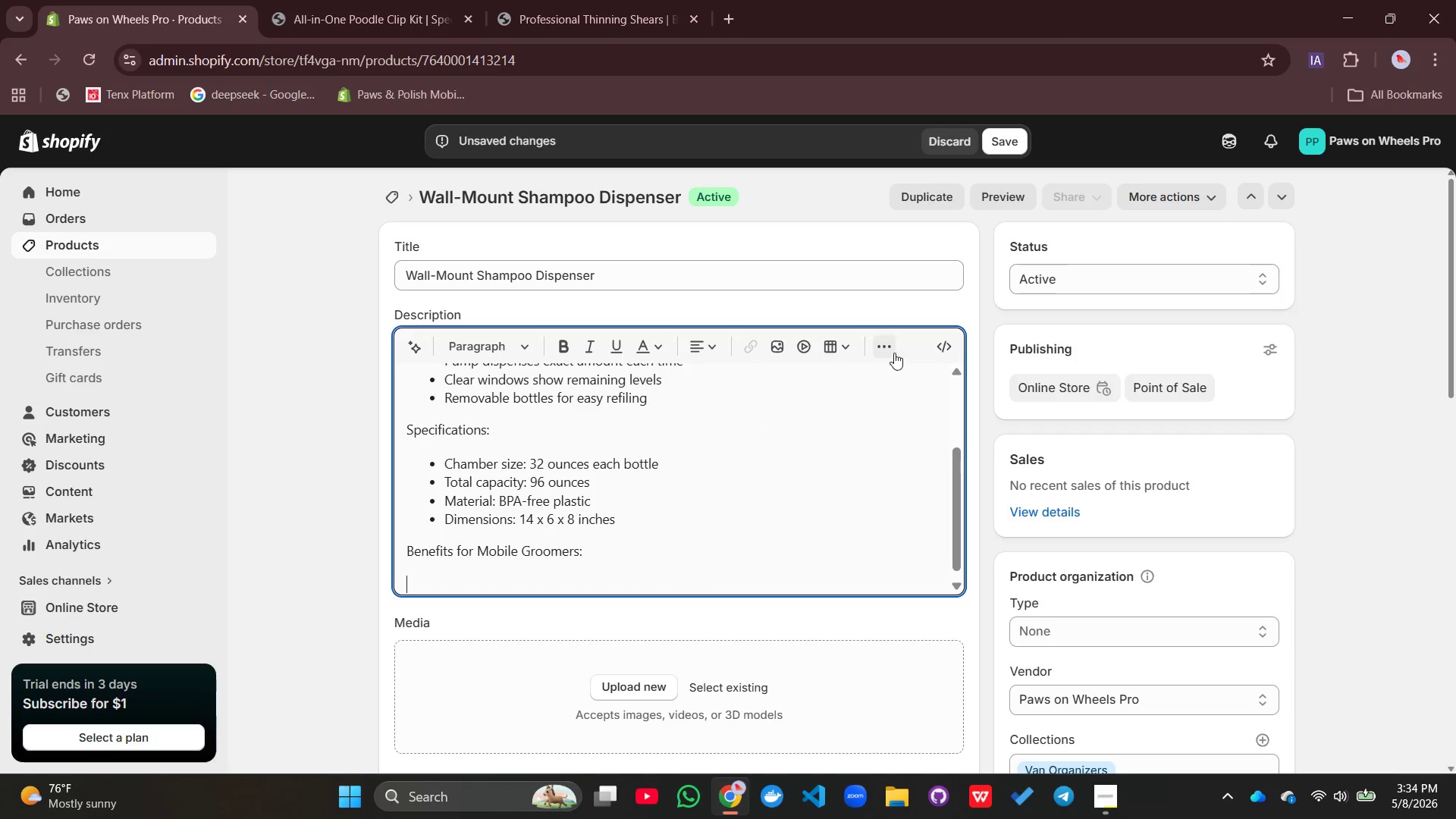 
left_click([882, 340])
 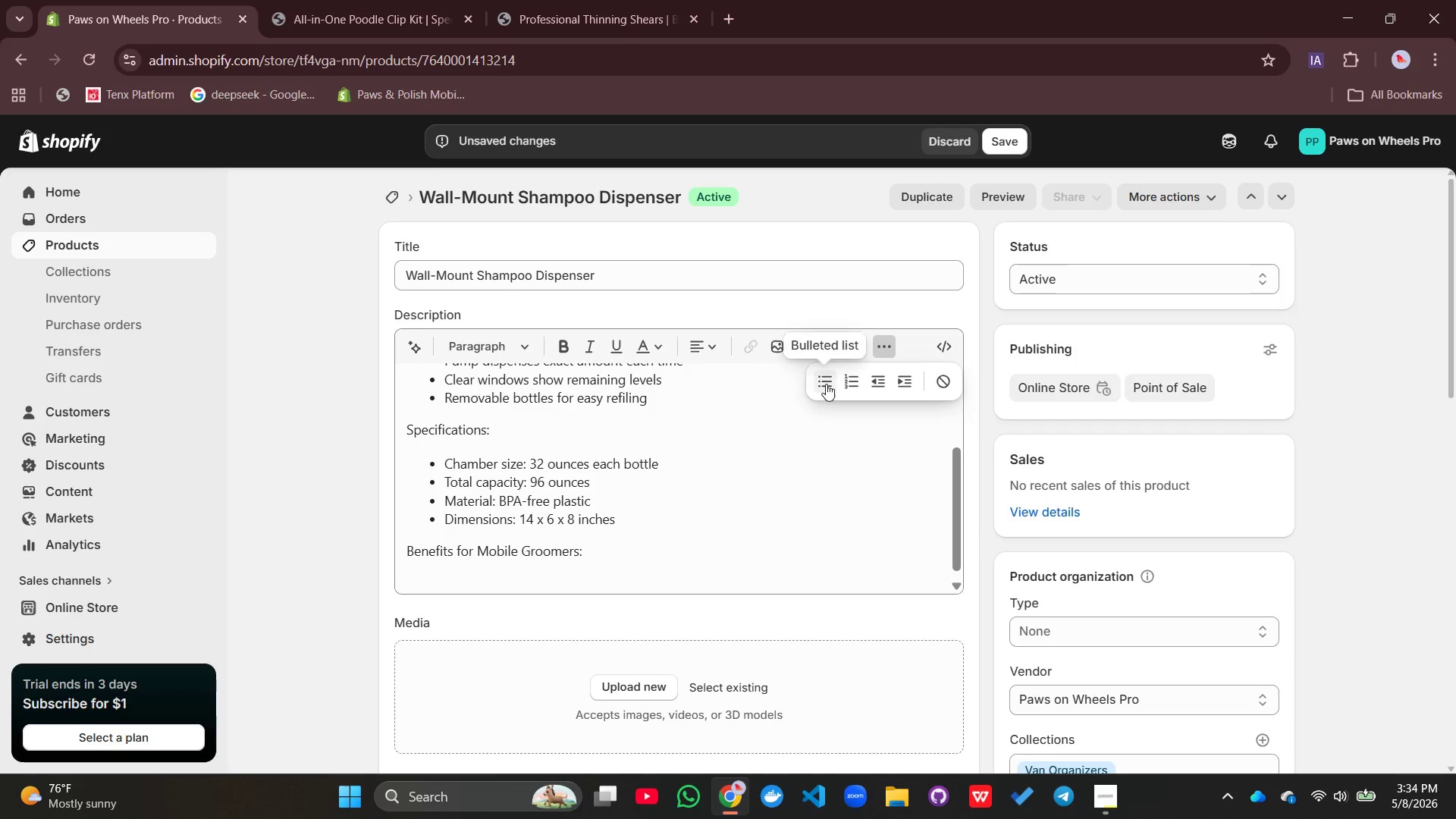 
left_click([828, 381])
 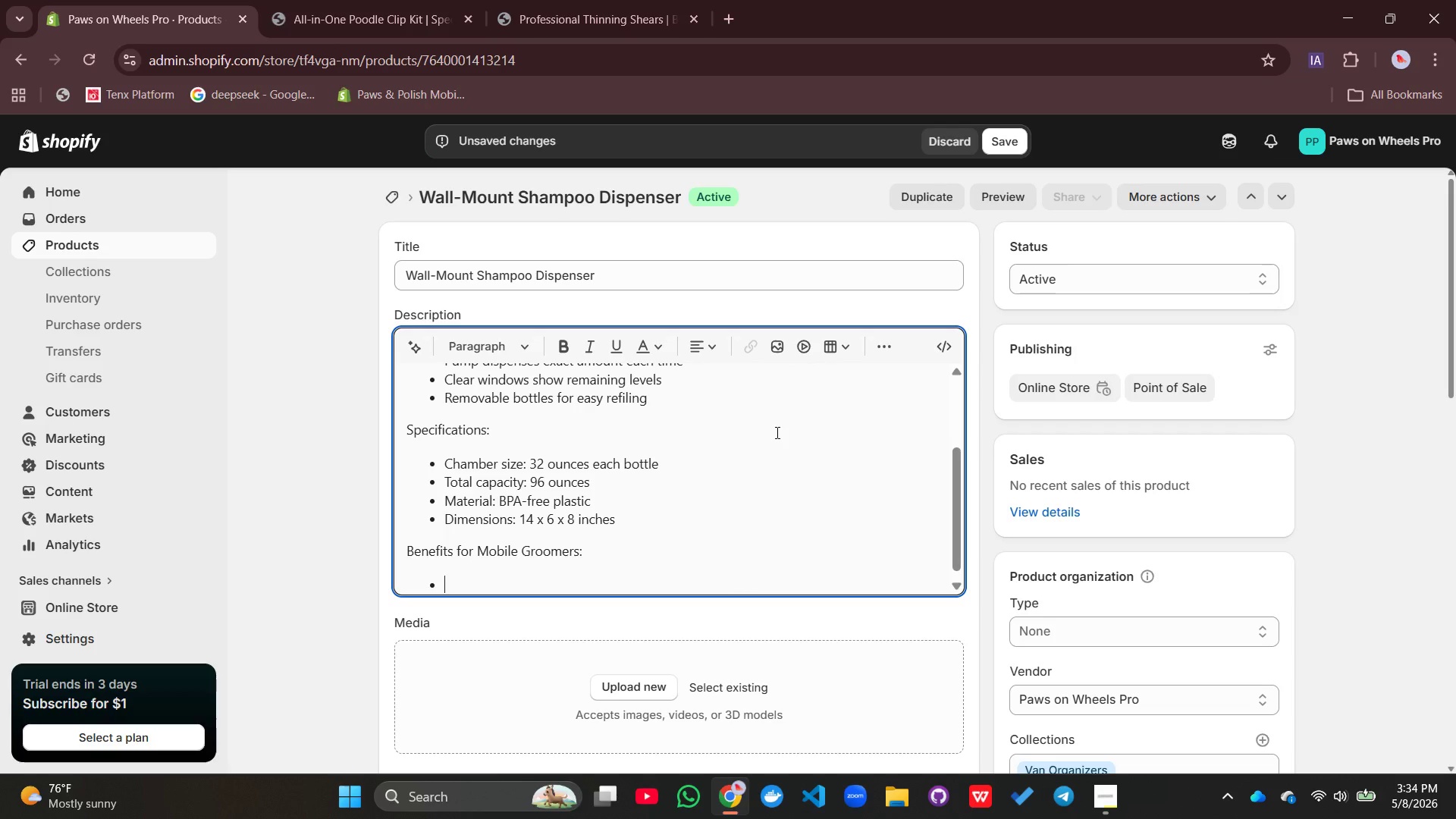 
type(No more picking up heavyu)
key(Backspace)
type( bottle)
 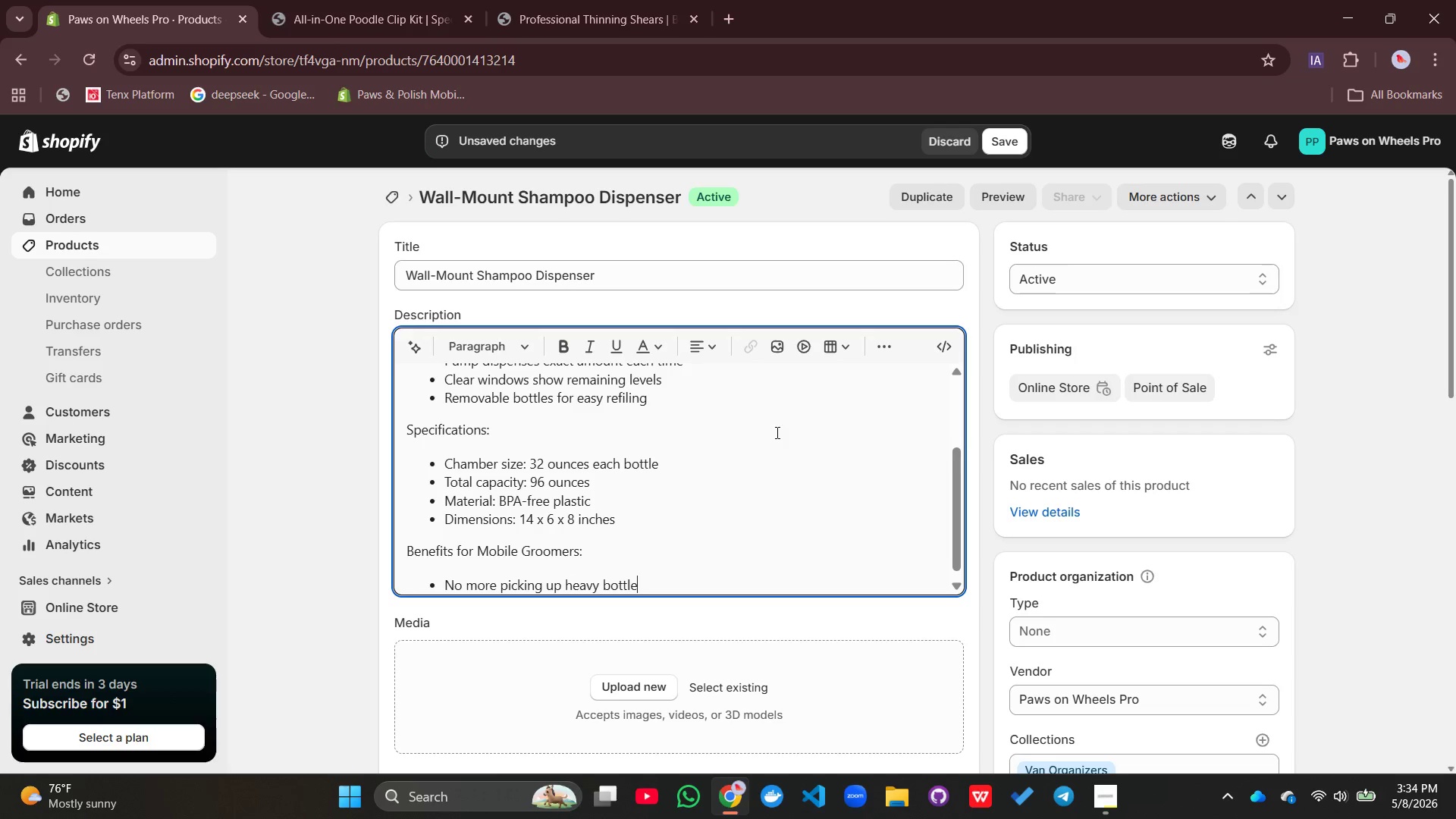 
key(S)
 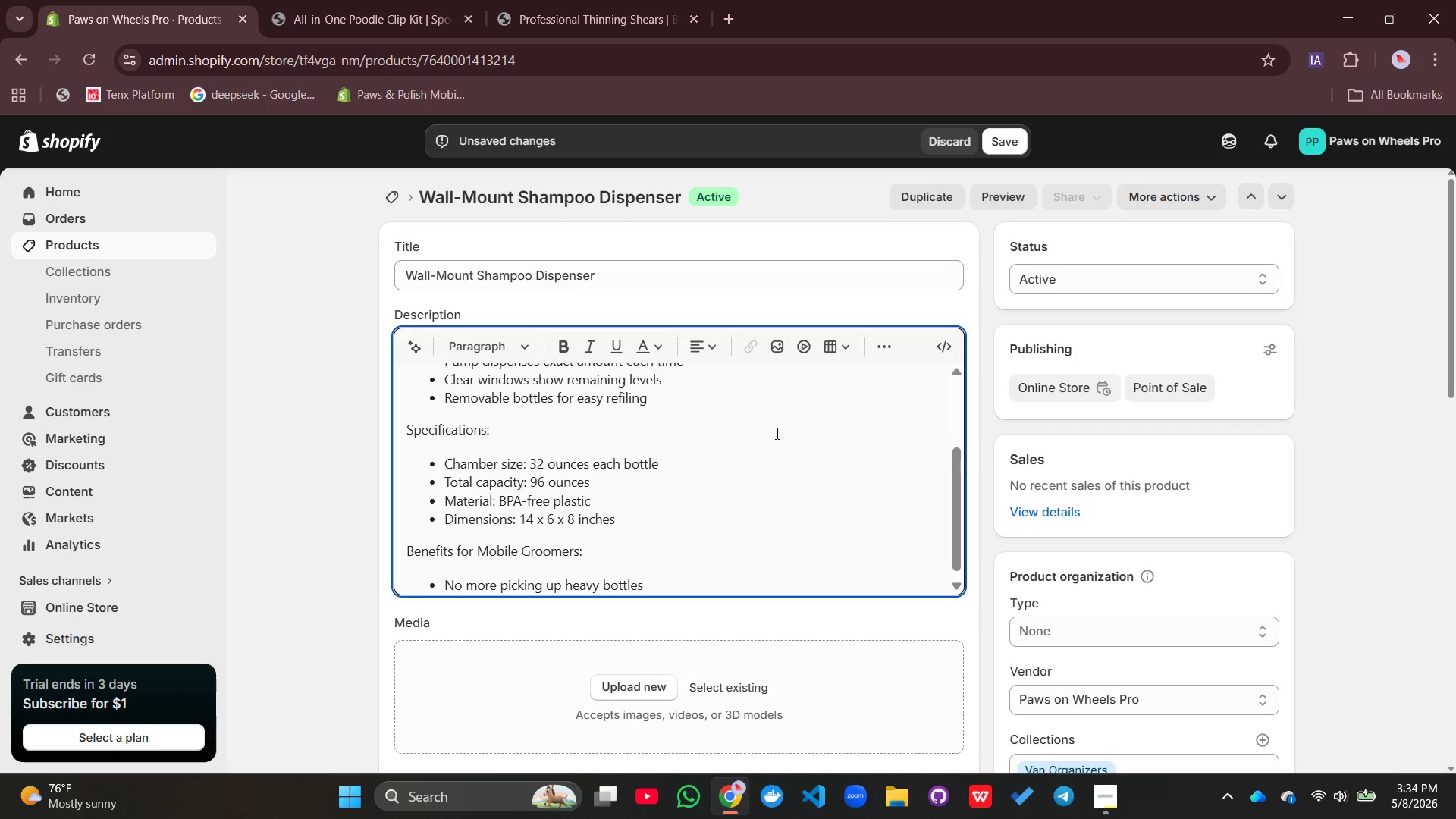 
key(Enter)
 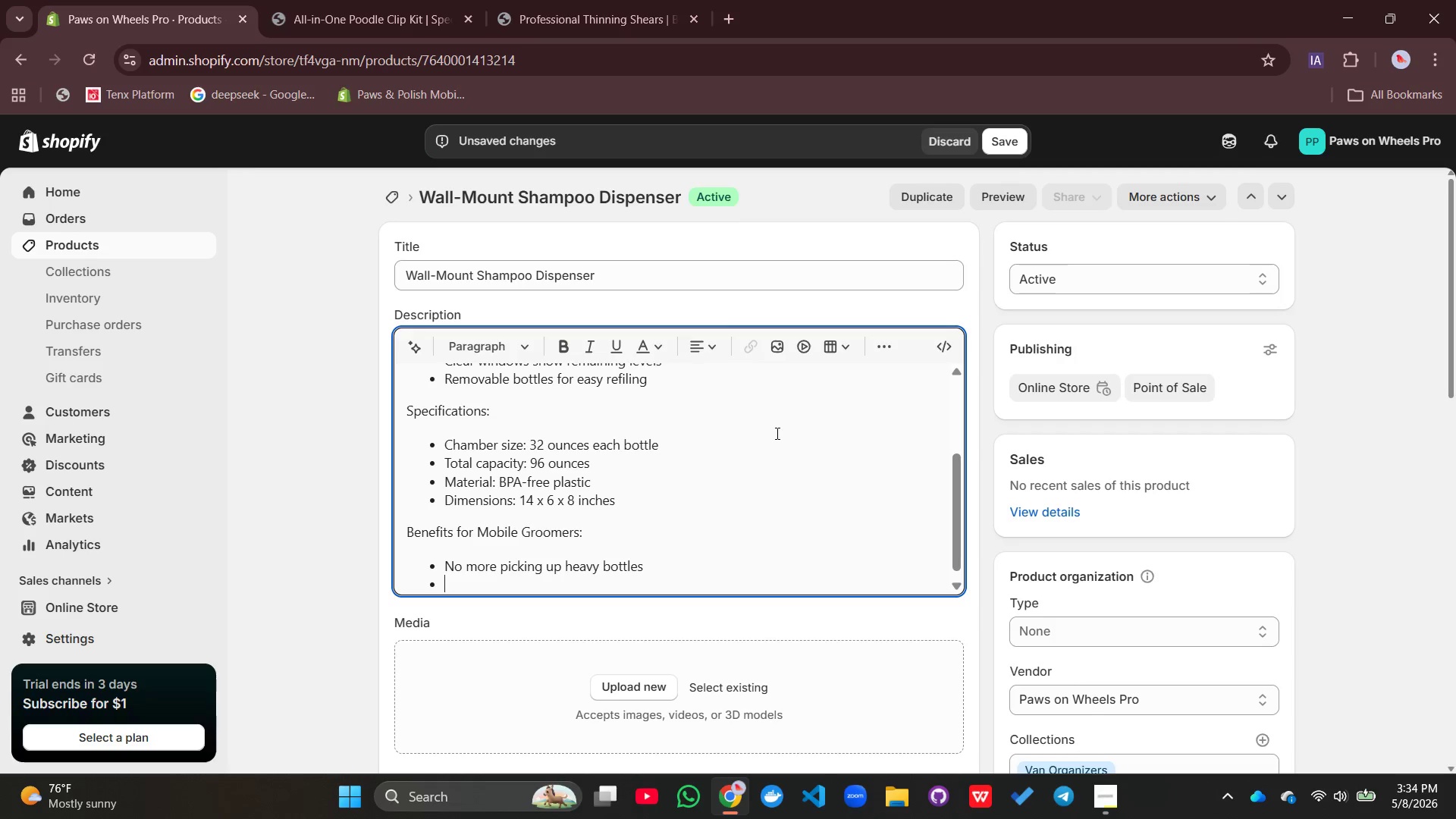 
type(Grab ine handed)
 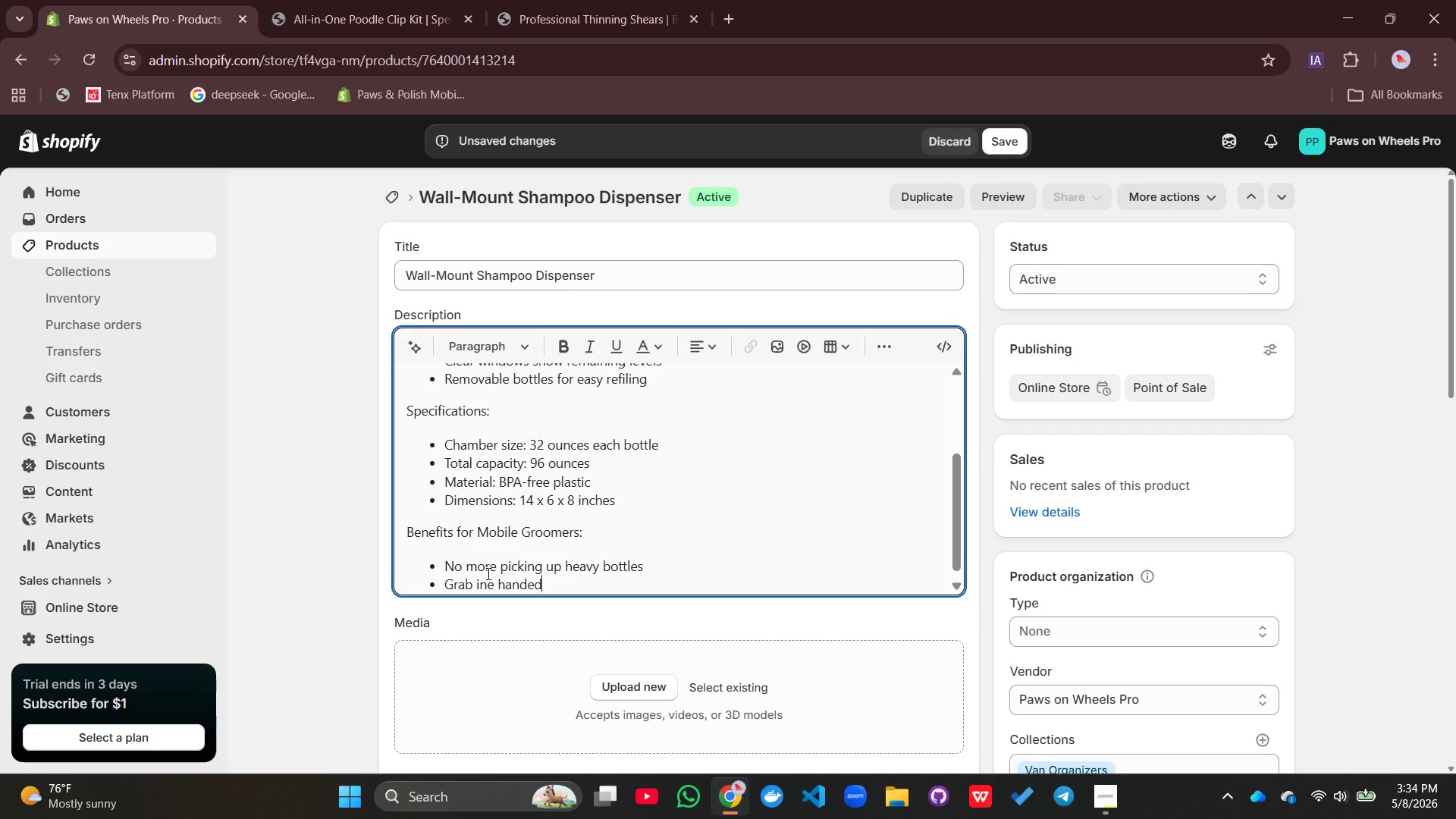 
left_click([479, 584])
 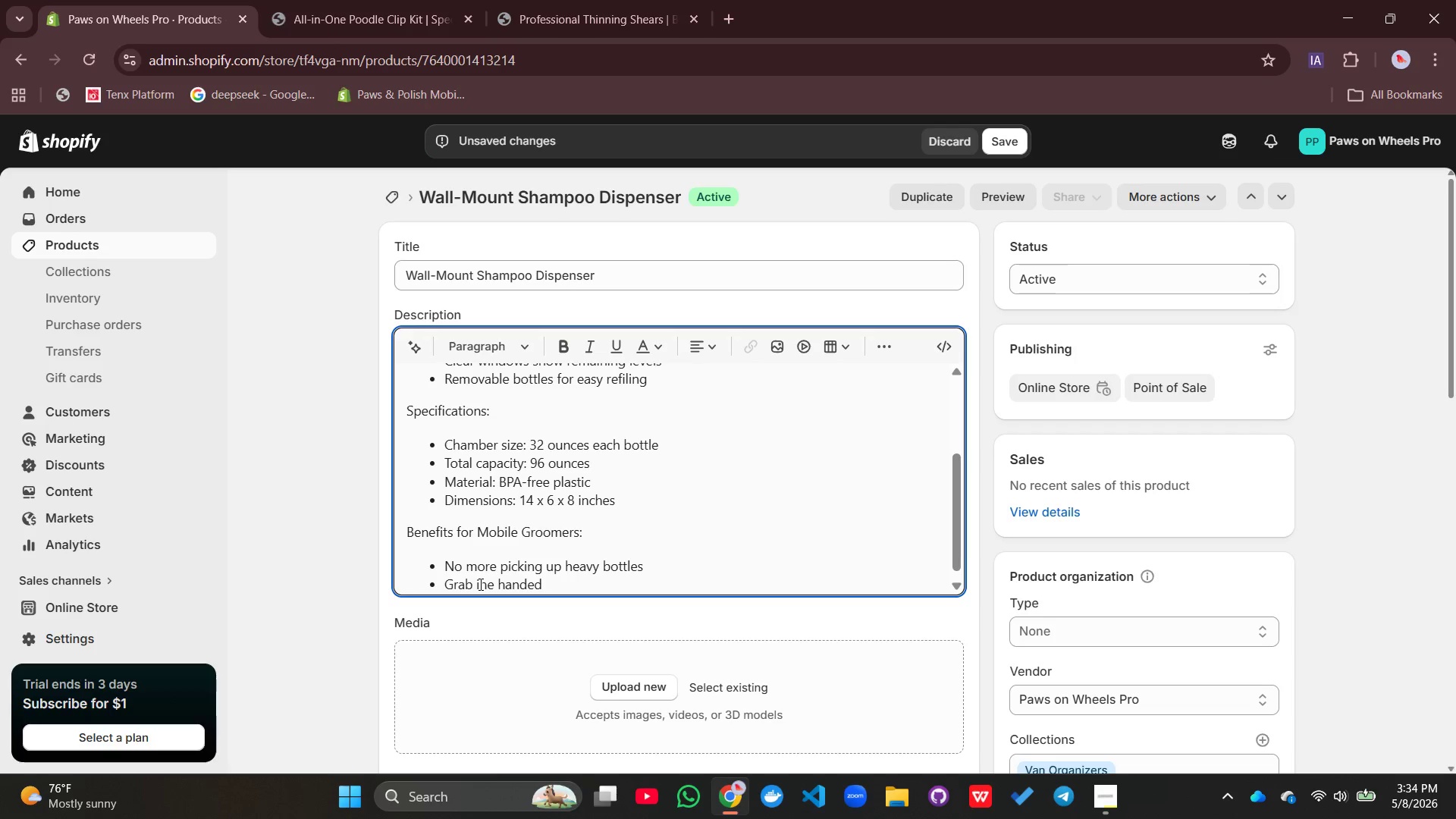 
key(Backspace)
 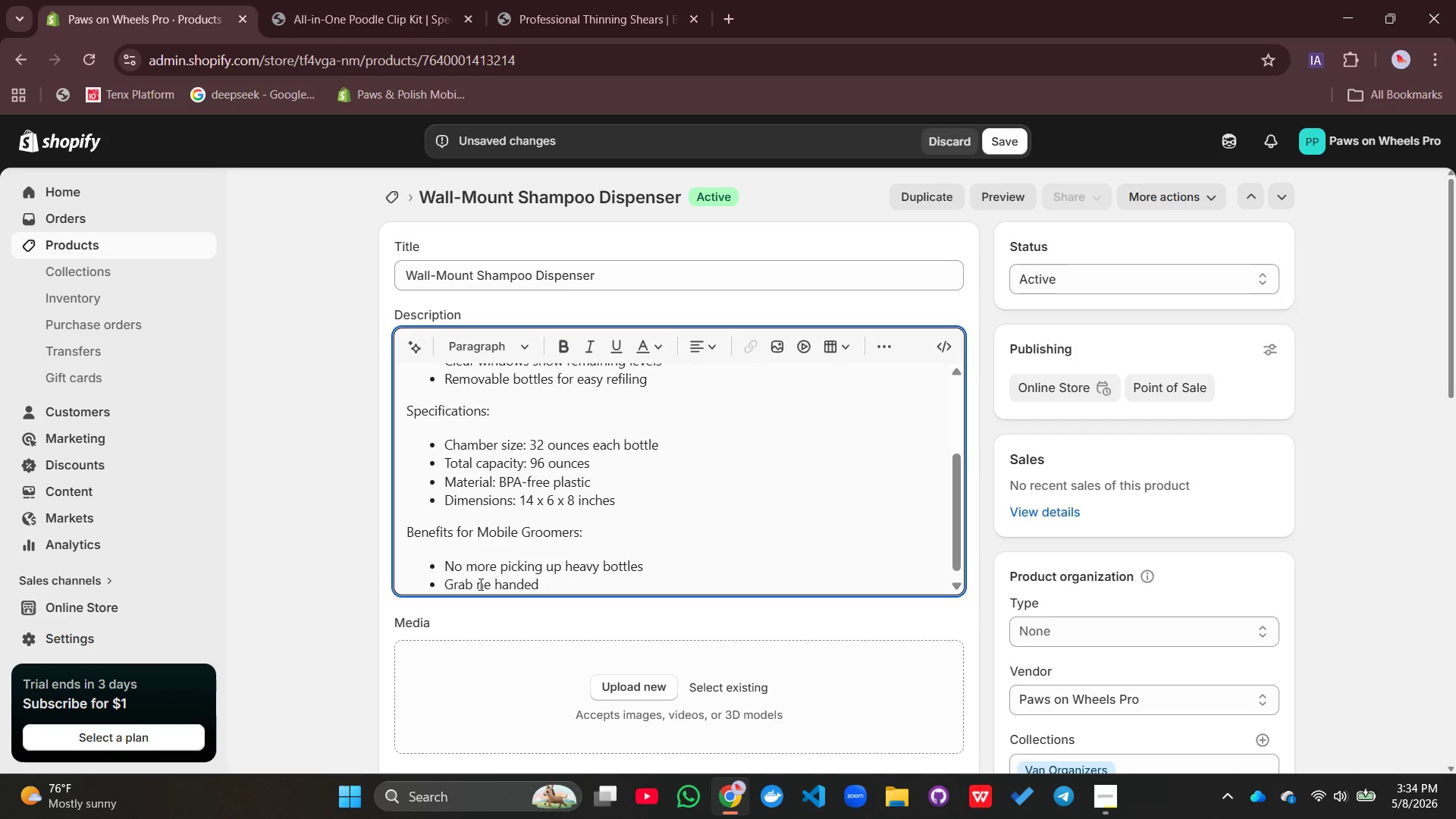 
key(O)
 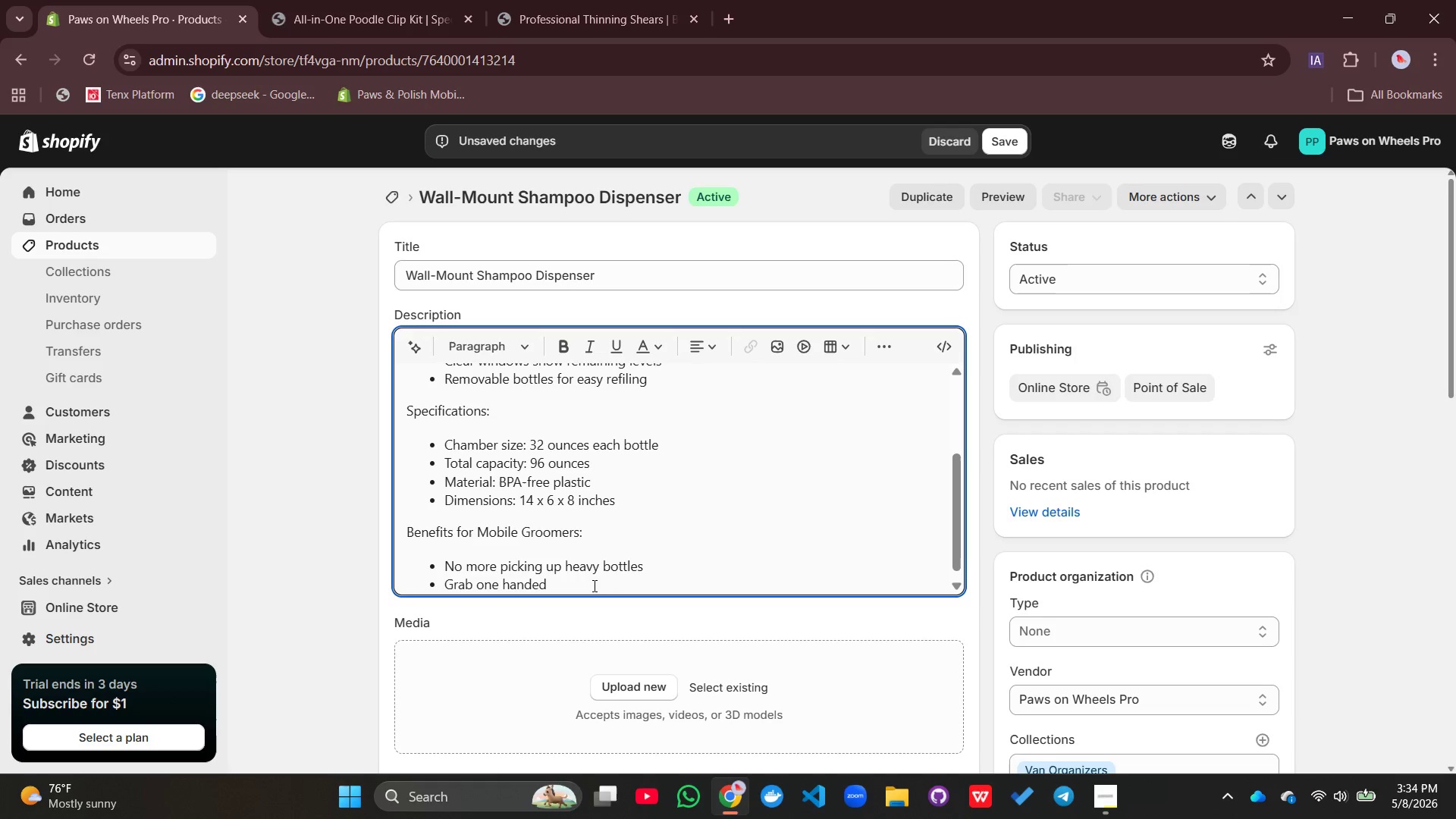 
left_click([593, 585])
 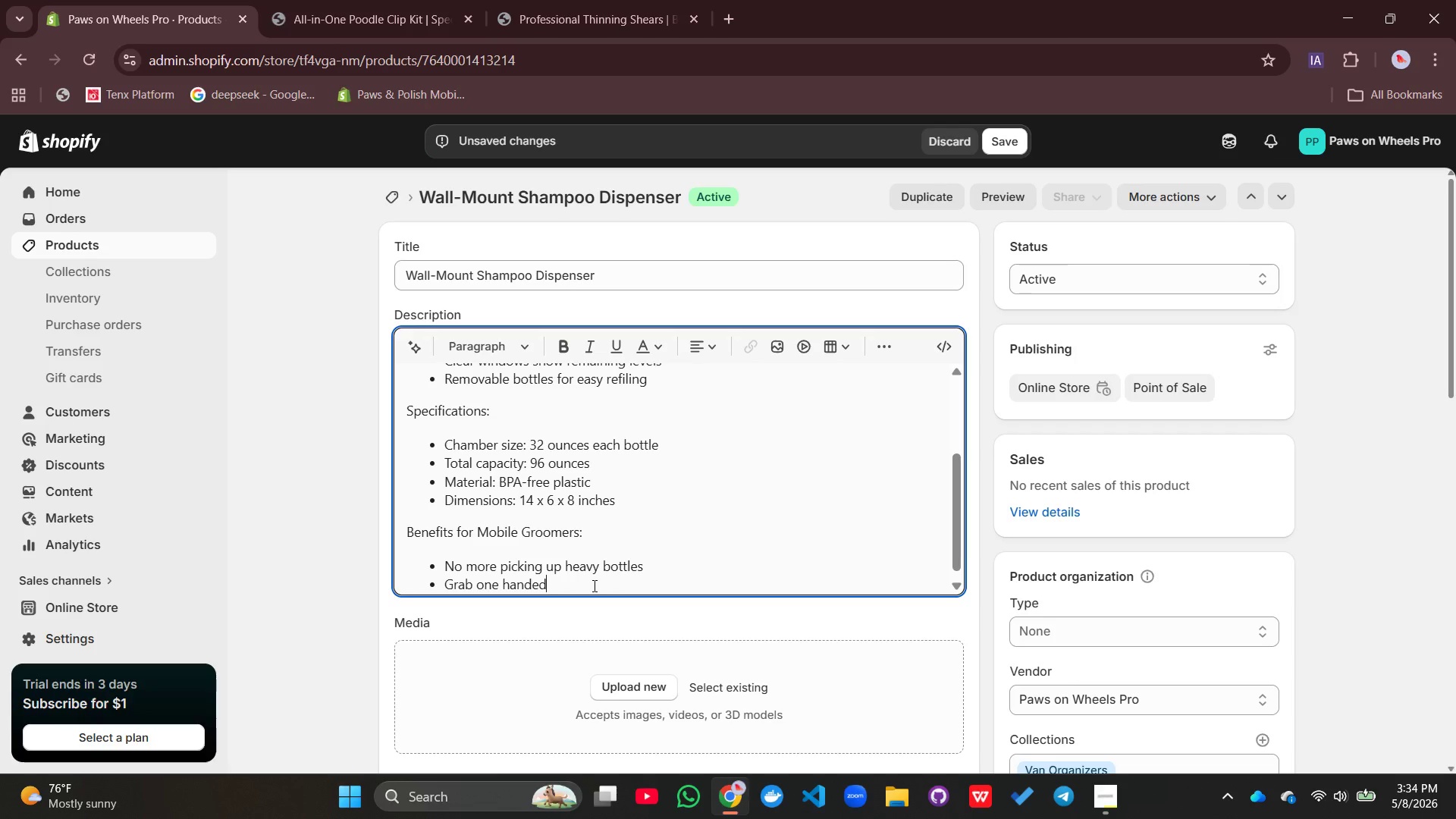 
type( while holding dog)
 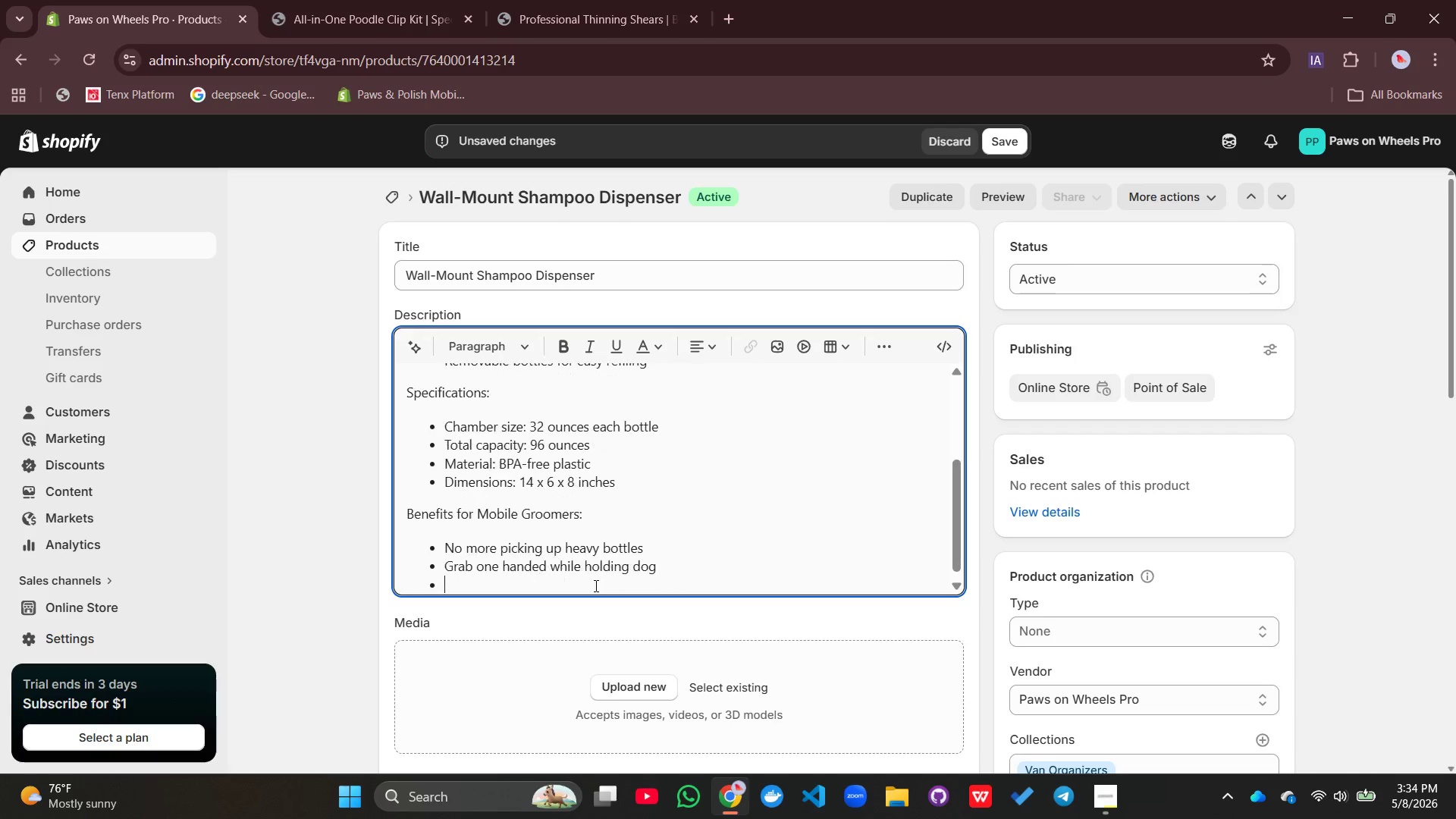 
key(Enter)
 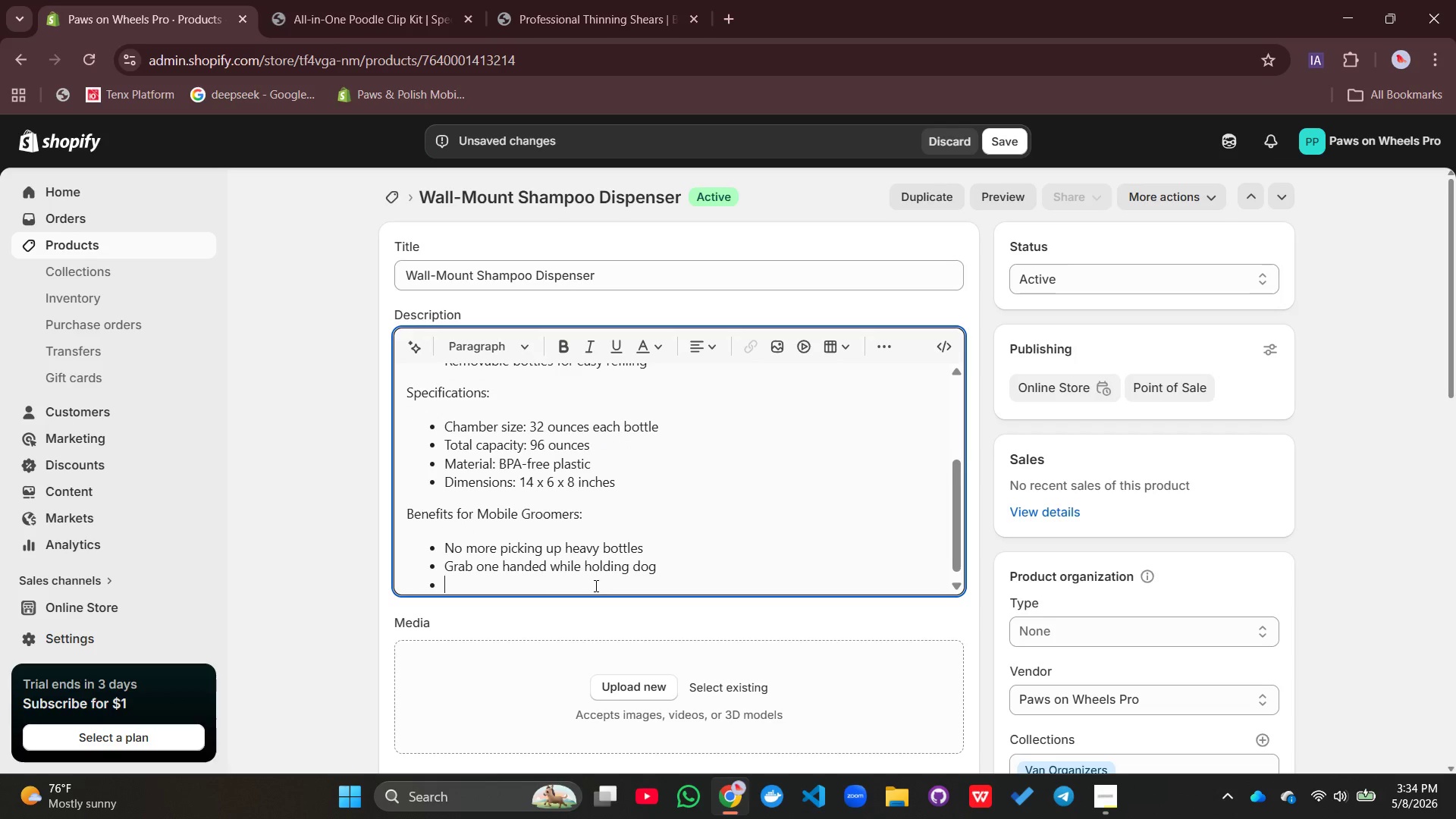 
type(Identical pump stroke every time)
 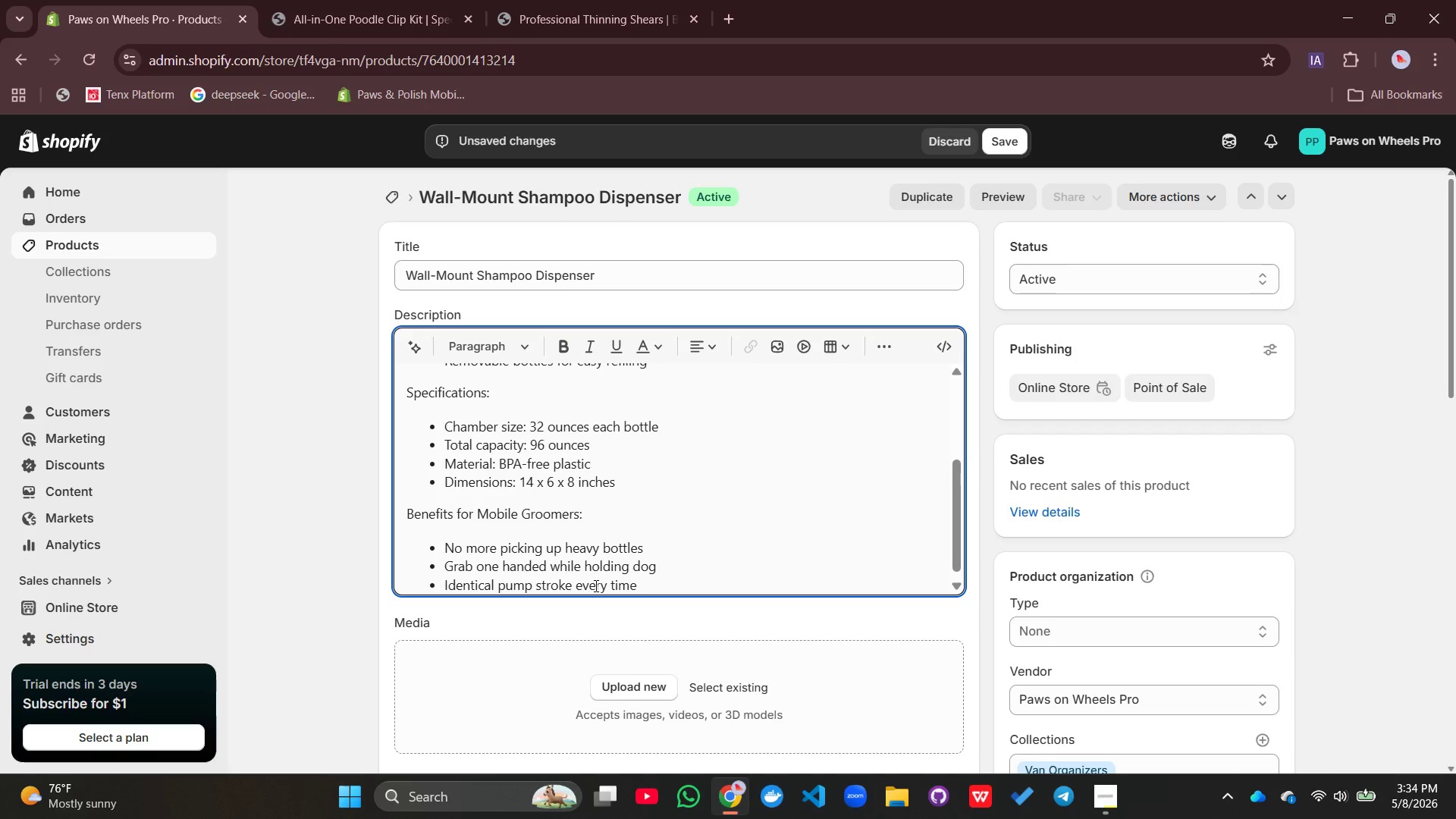 
key(Enter)
 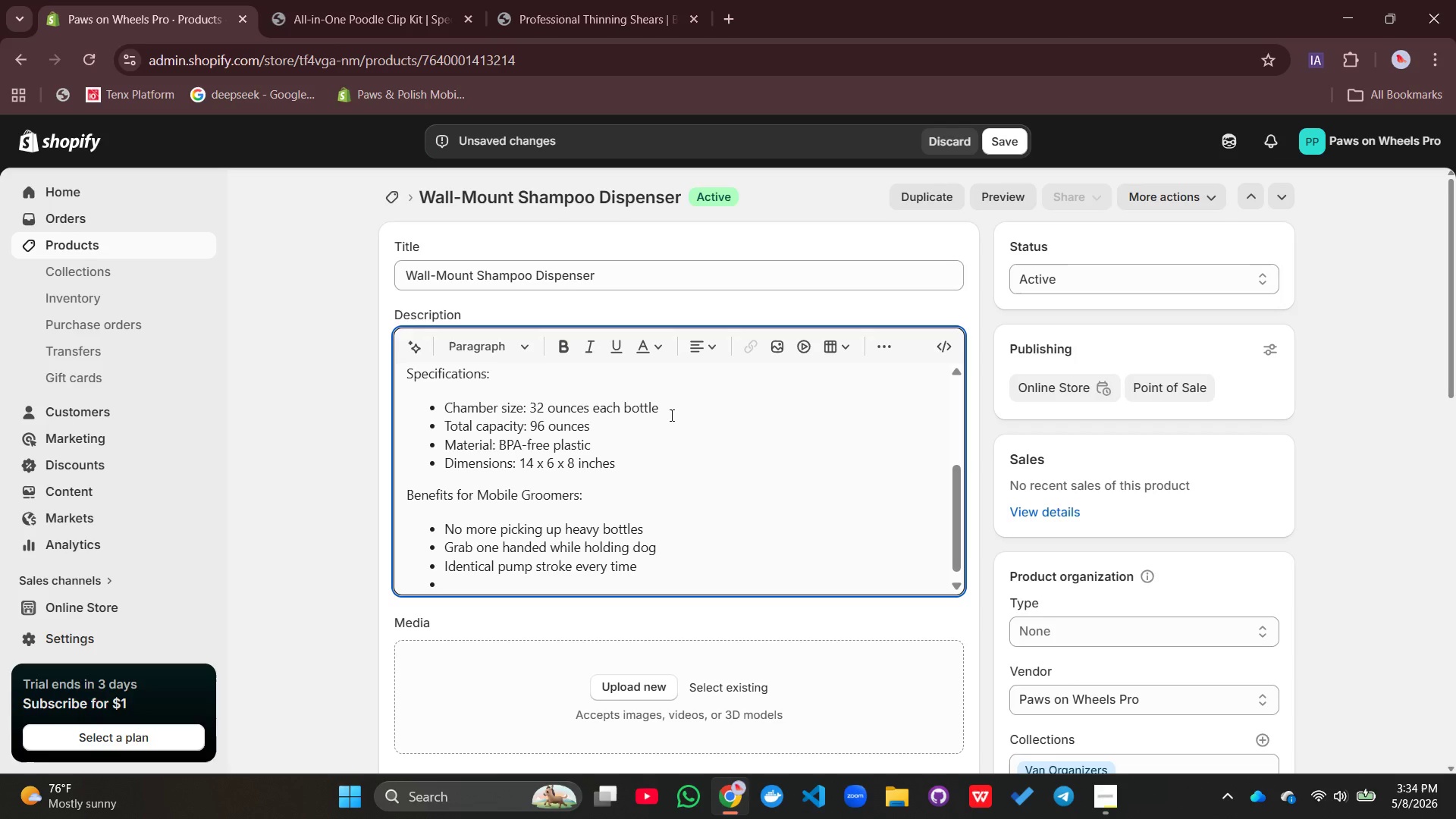 
type(Prevetn)
key(Backspace)
key(Backspace)
type(nts wate)
key(Backspace)
type(ste)
key(Backspace)
key(Backspace)
key(Backspace)
key(Backspace)
type(ste from over-pouti)
key(Backspace)
key(Backspace)
type(ring)
 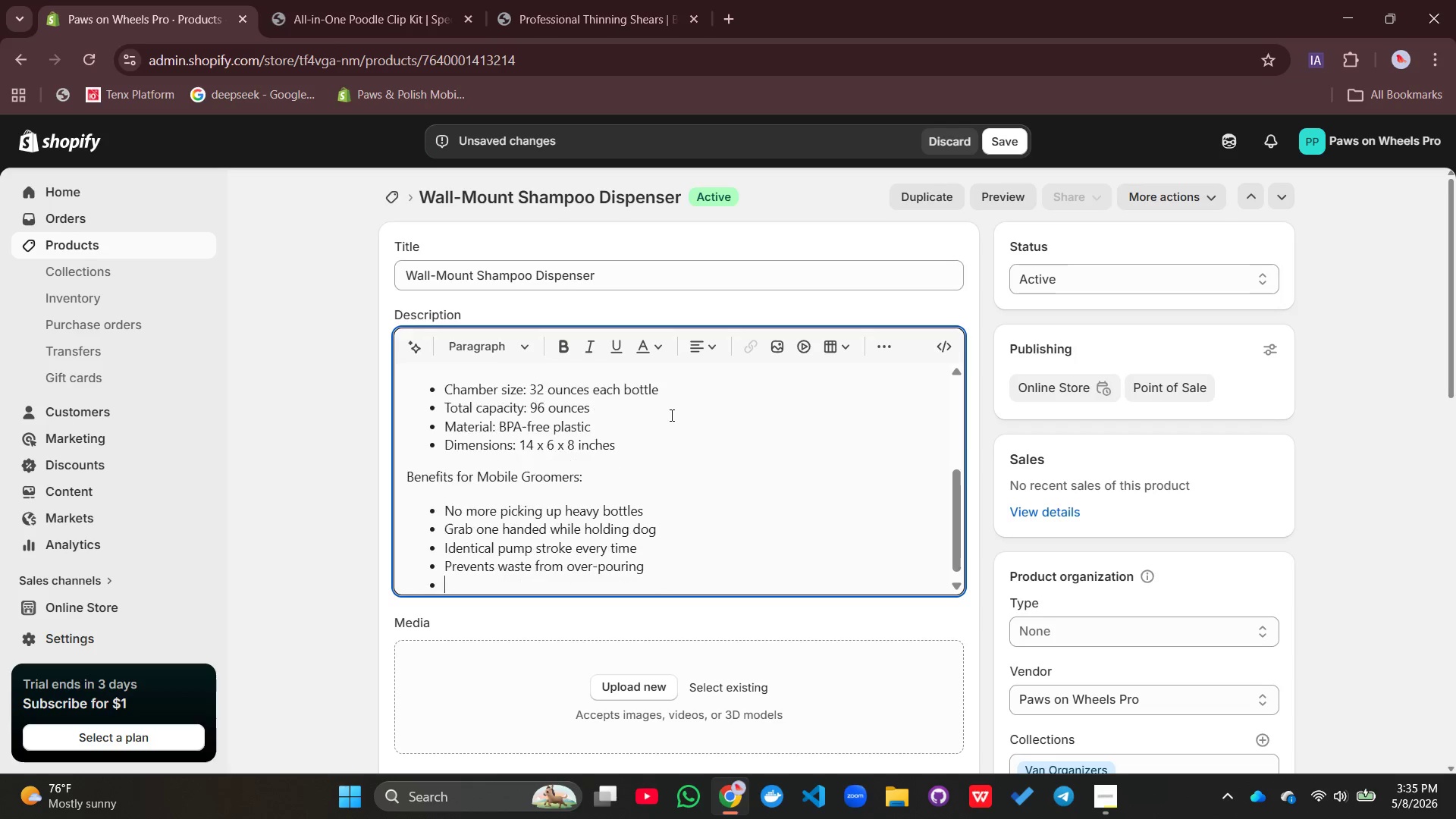 
key(Enter)
 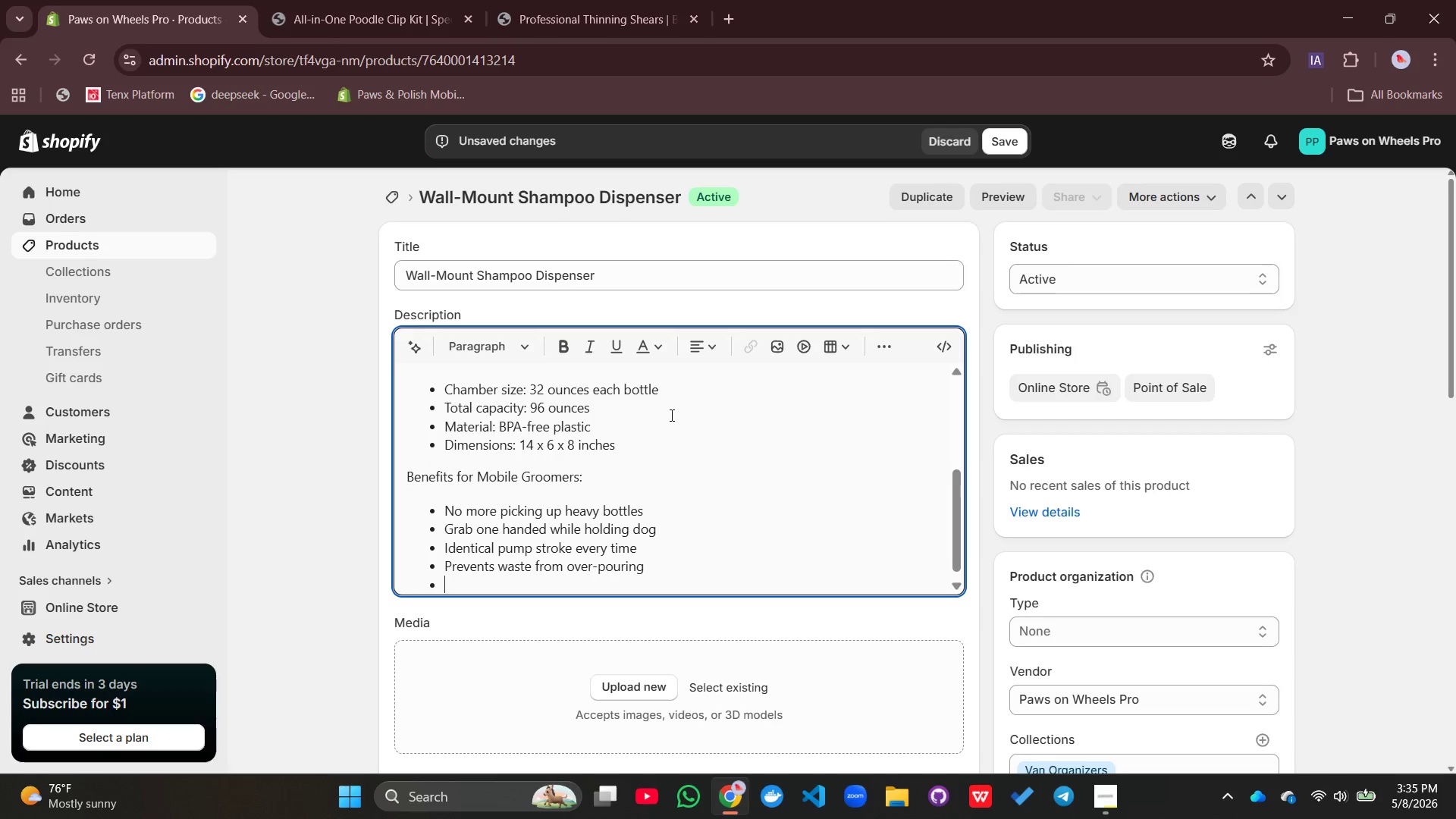 
type(Lablw)
key(Backspace)
type(es included for product identification)
 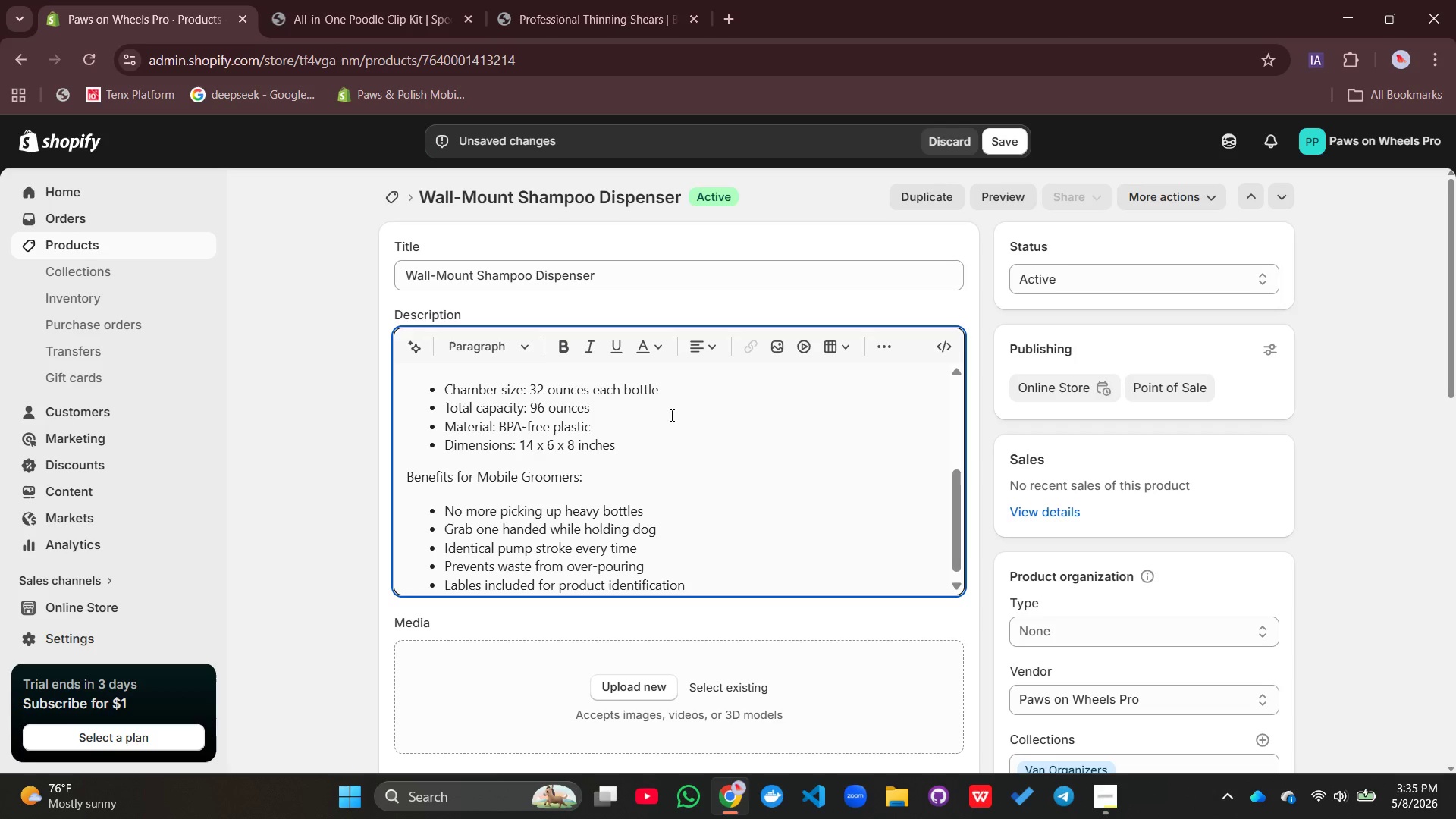 
key(Enter)
 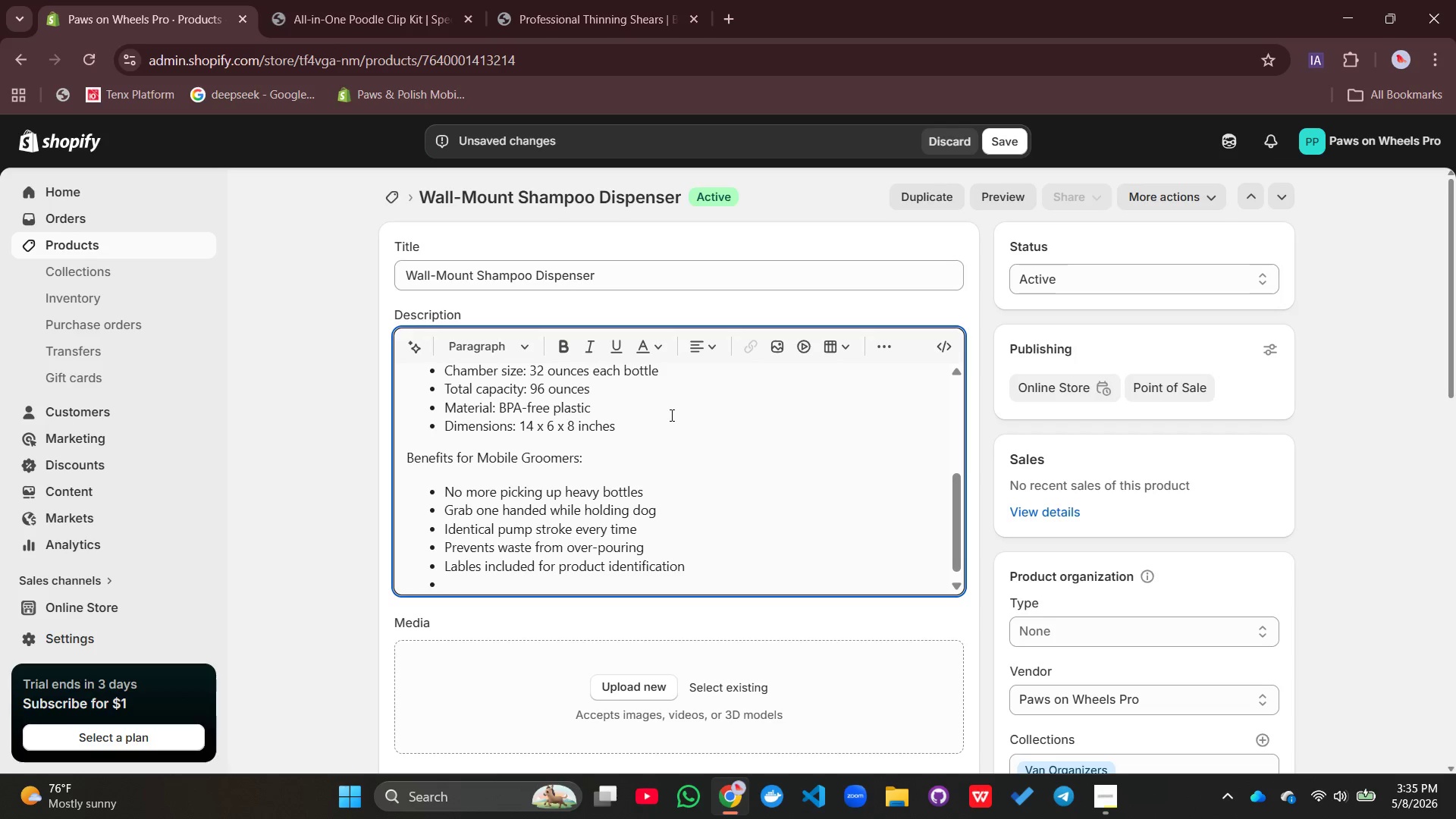 
type(What's inclded)
key(Backspace)
key(Backspace)
key(Backspace)
type(uded:)
 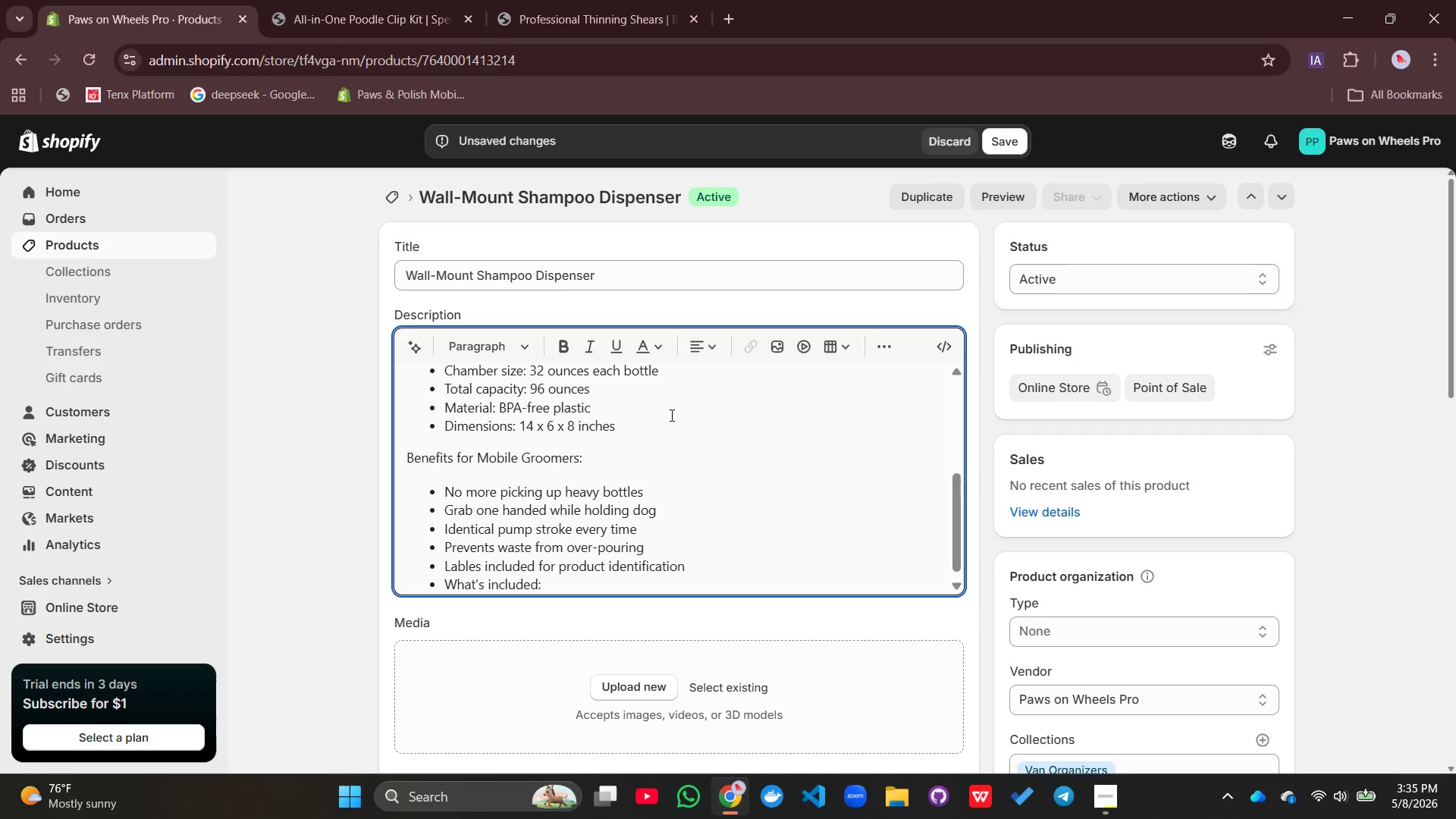 
left_click([889, 343])
 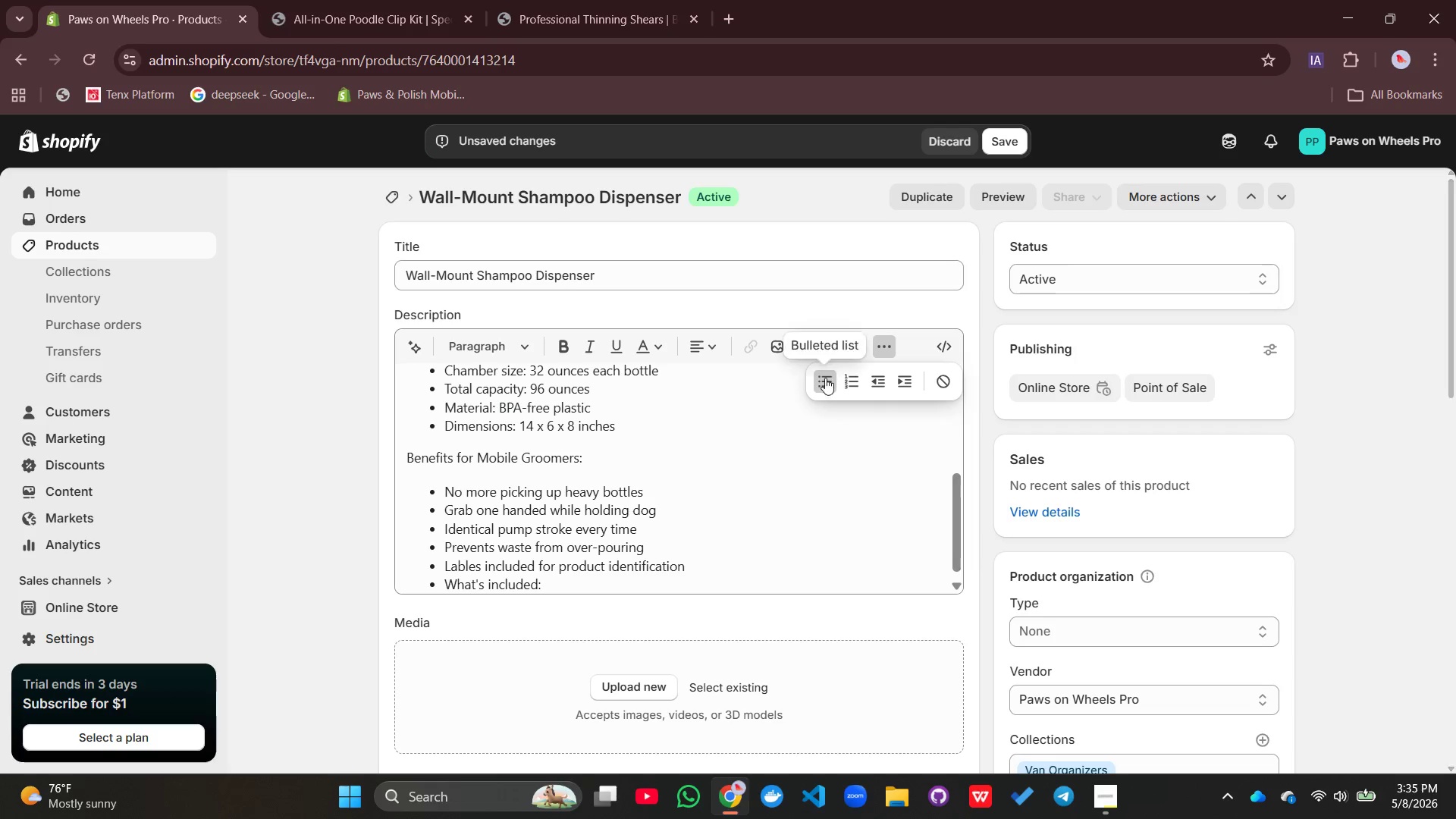 
left_click([825, 378])
 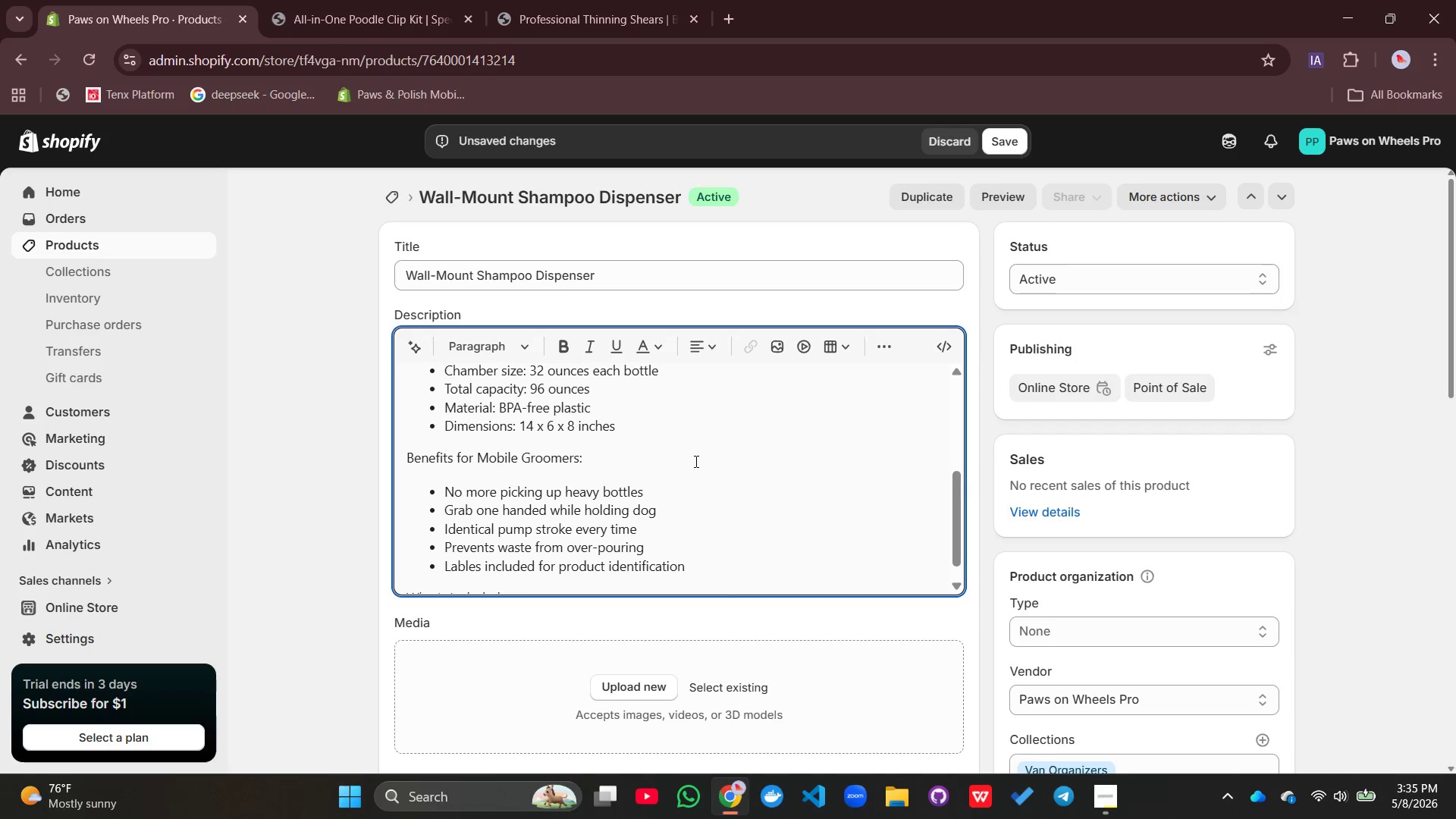 
scroll: coordinate [695, 461], scroll_direction: down, amount: 2.0
 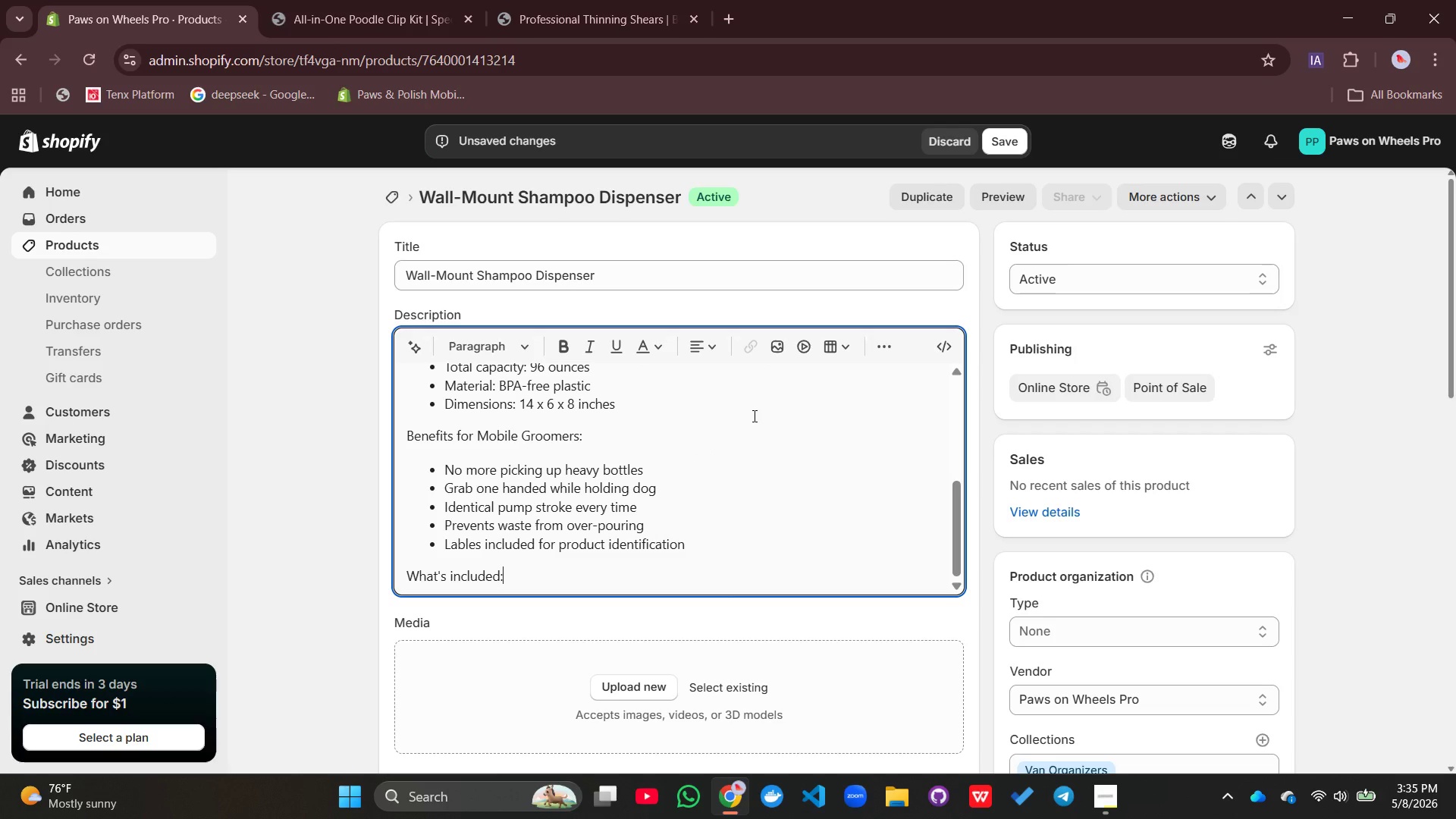 
key(Enter)
 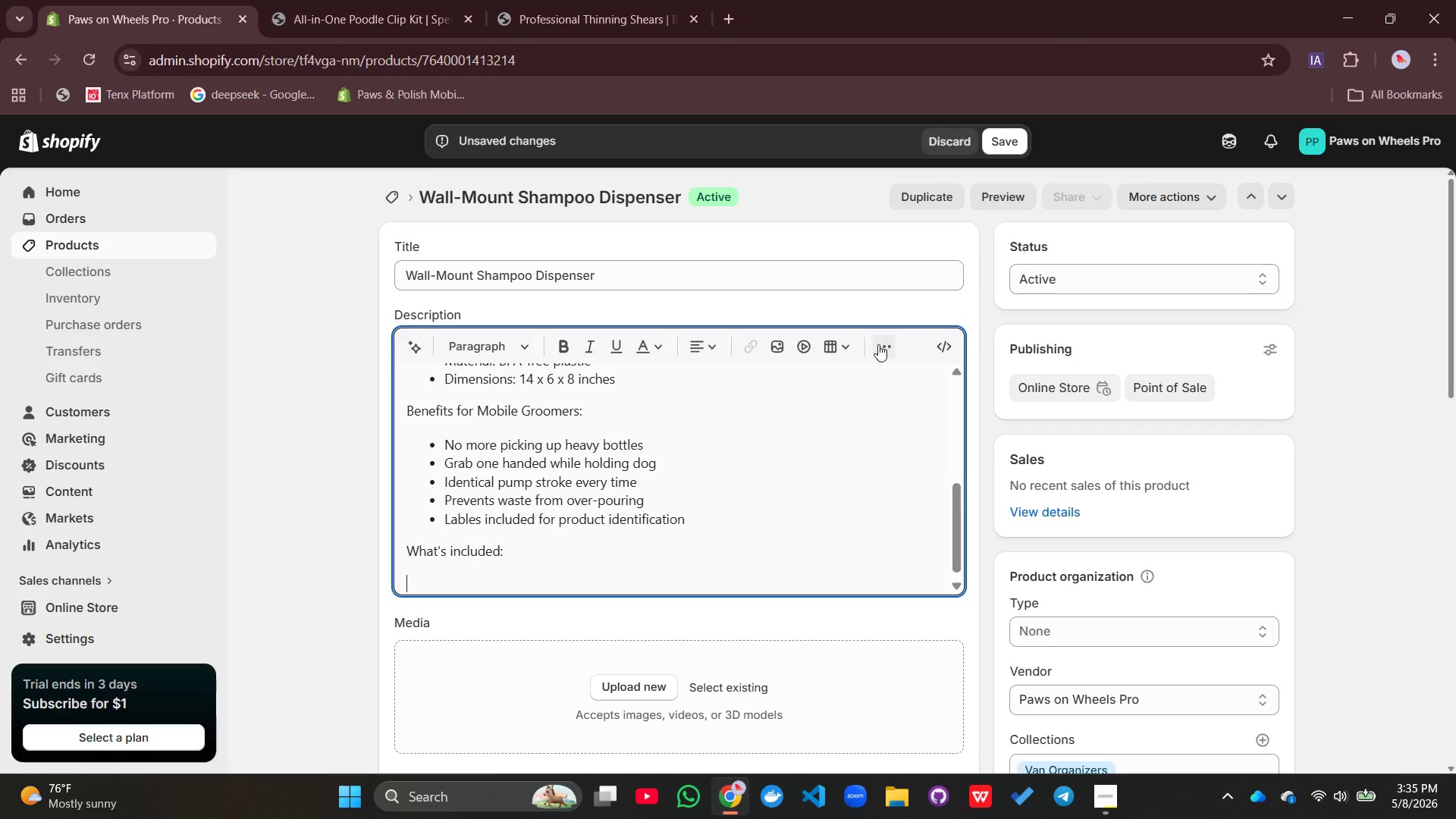 
left_click([893, 338])
 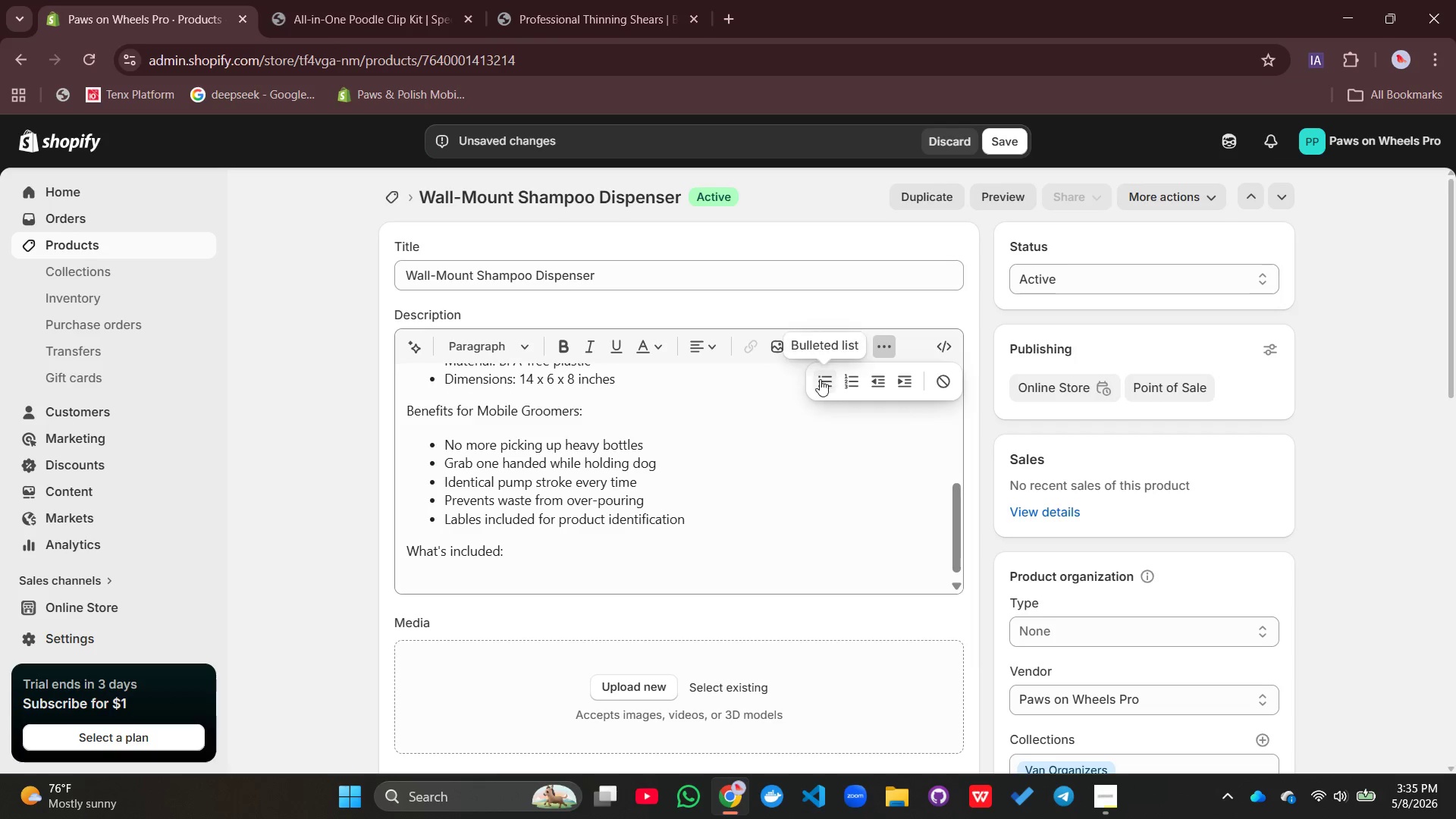 
left_click([820, 379])
 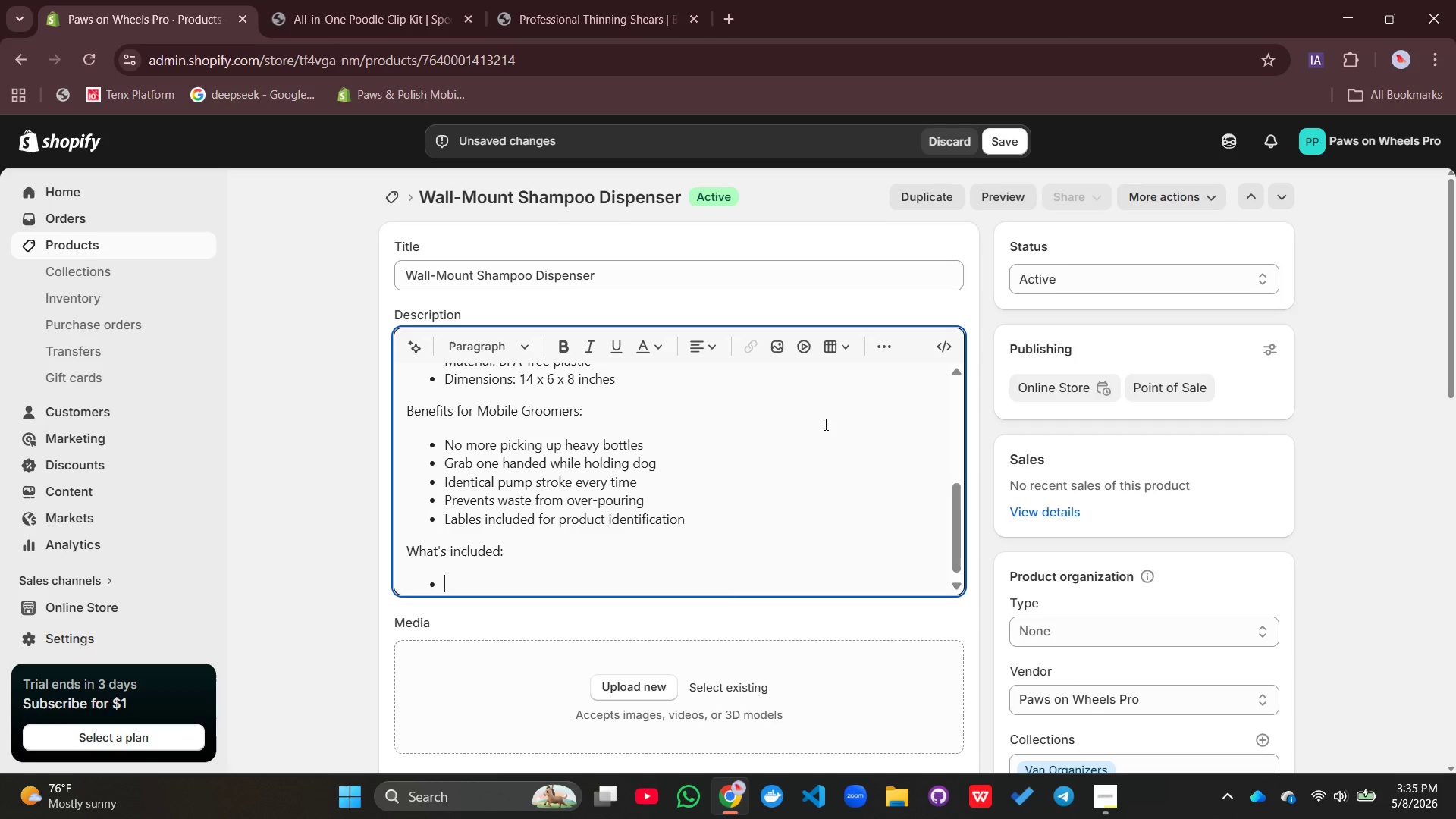 
type(Wall mounting brackets)
 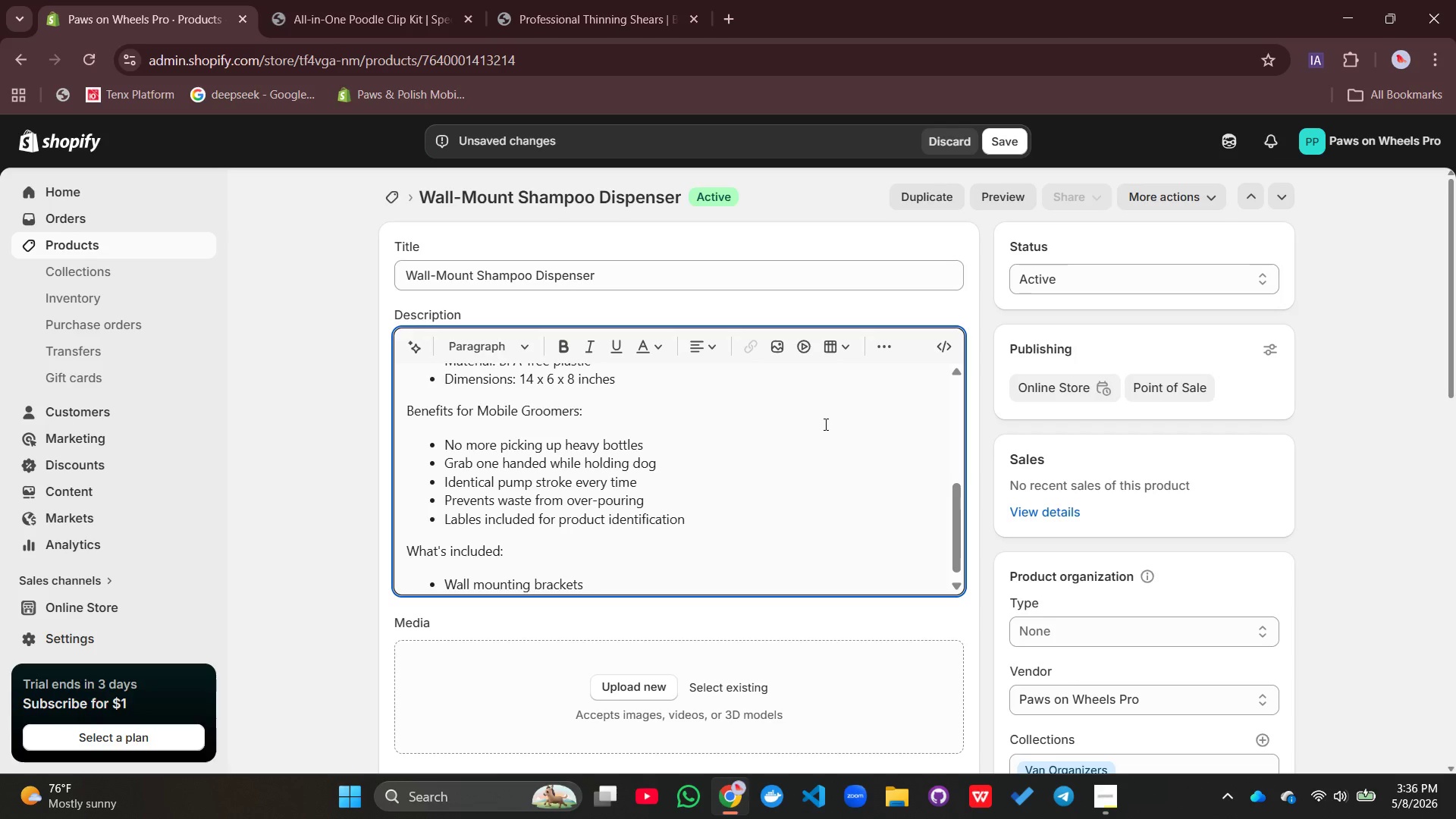 
key(Enter)
 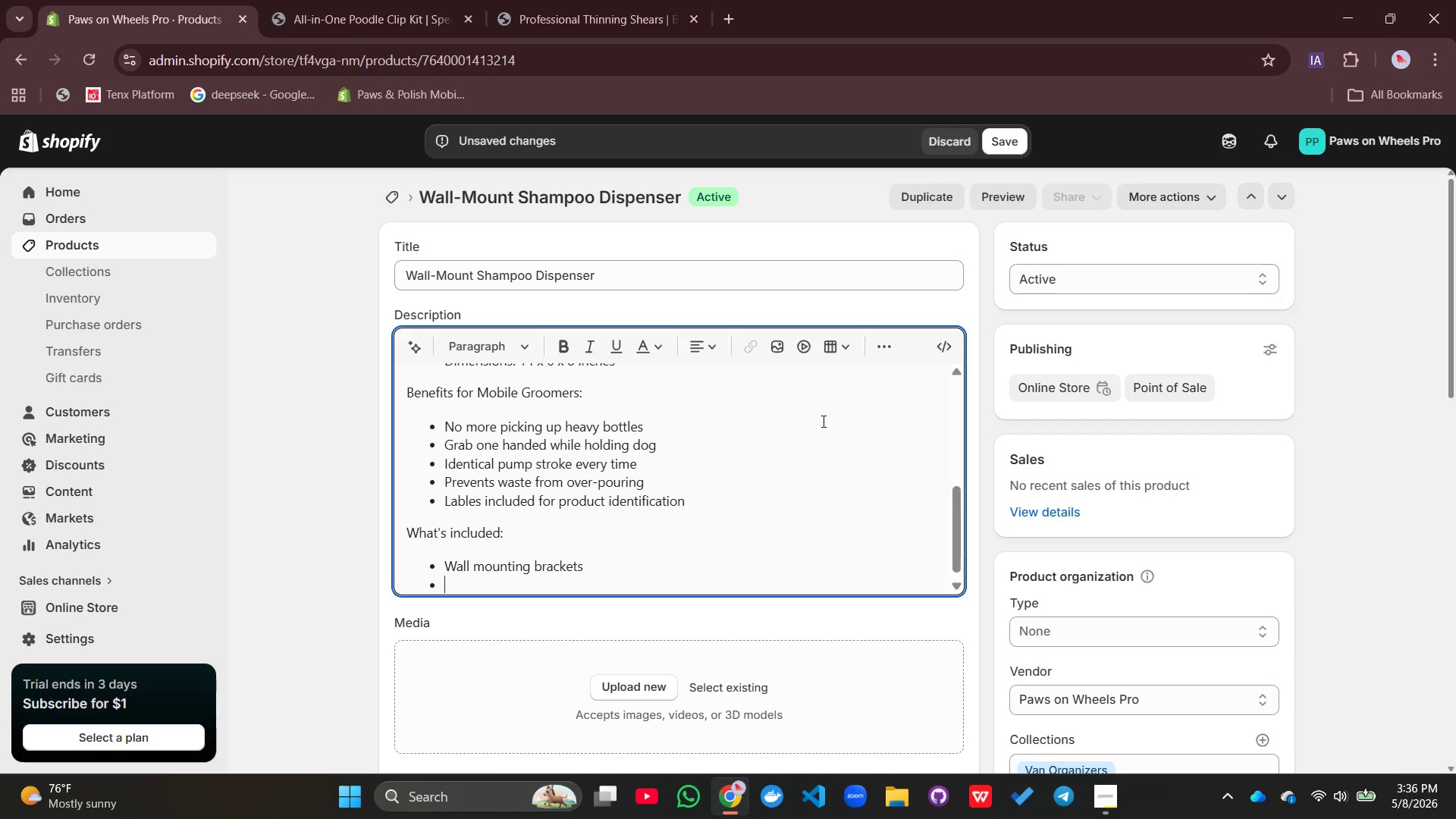 
type(3 removbe)
key(Backspace)
type(;)
key(Backspace)
type(le dispensing bottles)
 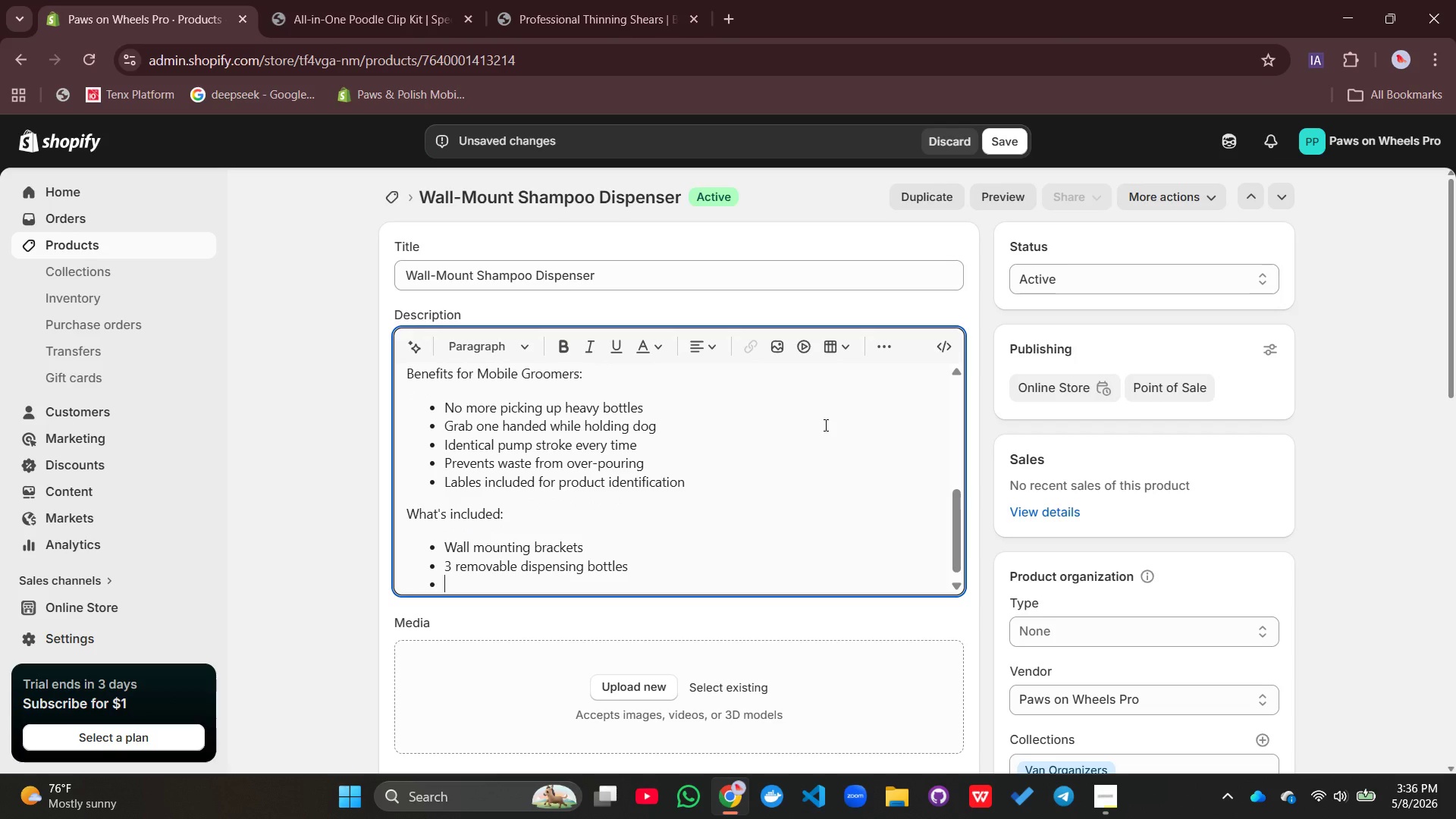 
hold_key(key=A, duration=0.34)
 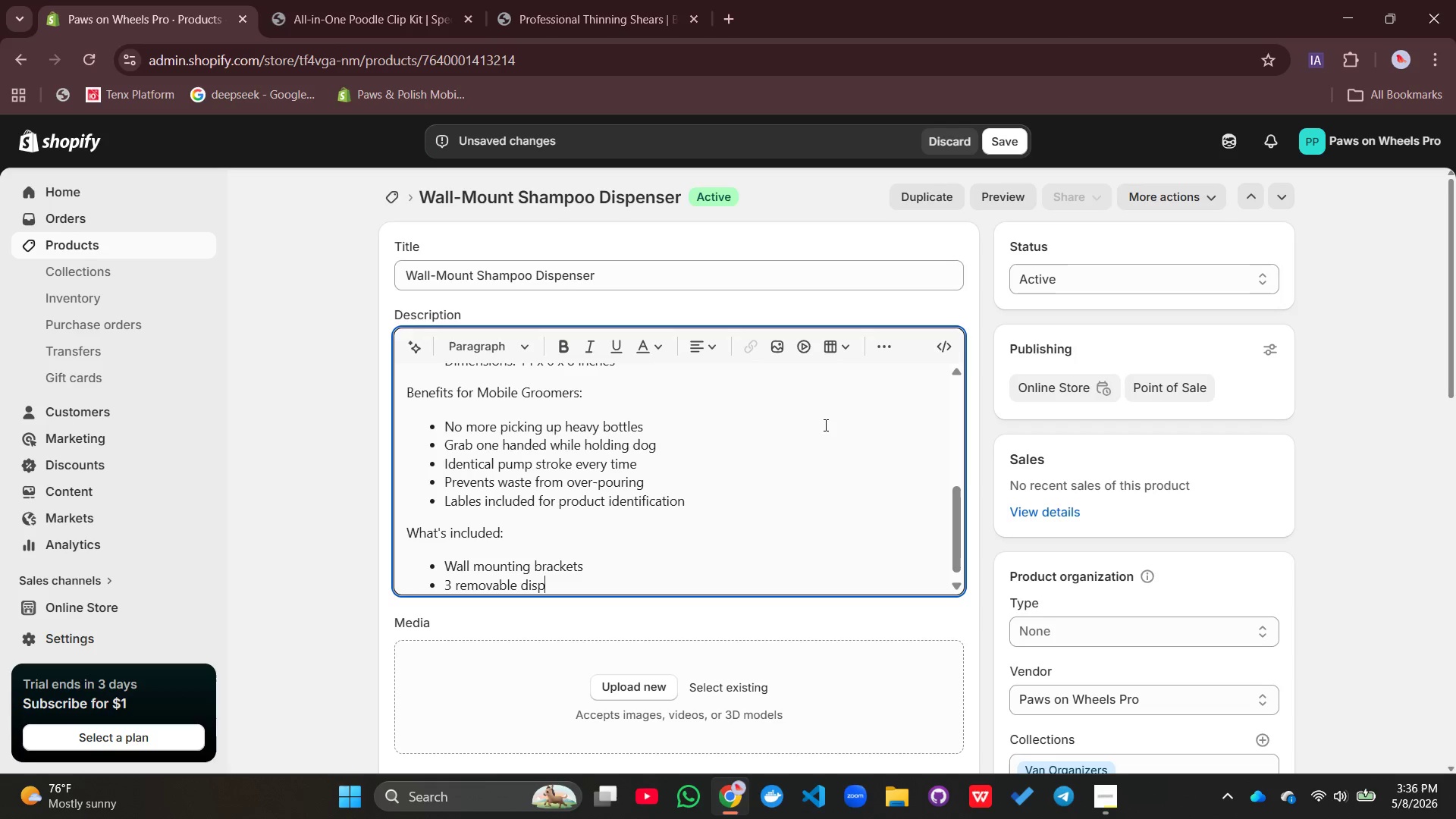 
key(Enter)
 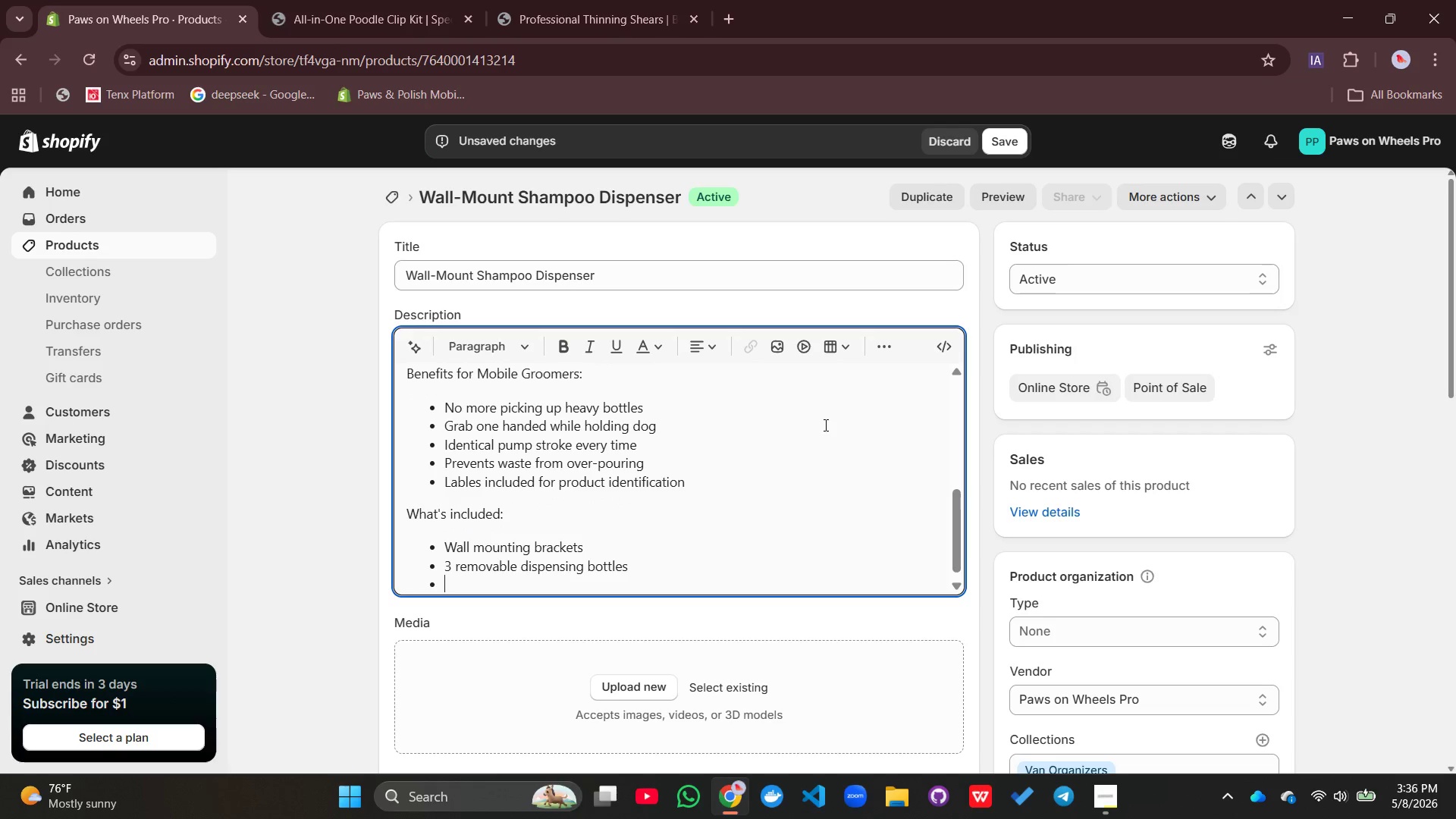 
type(# pumps)
 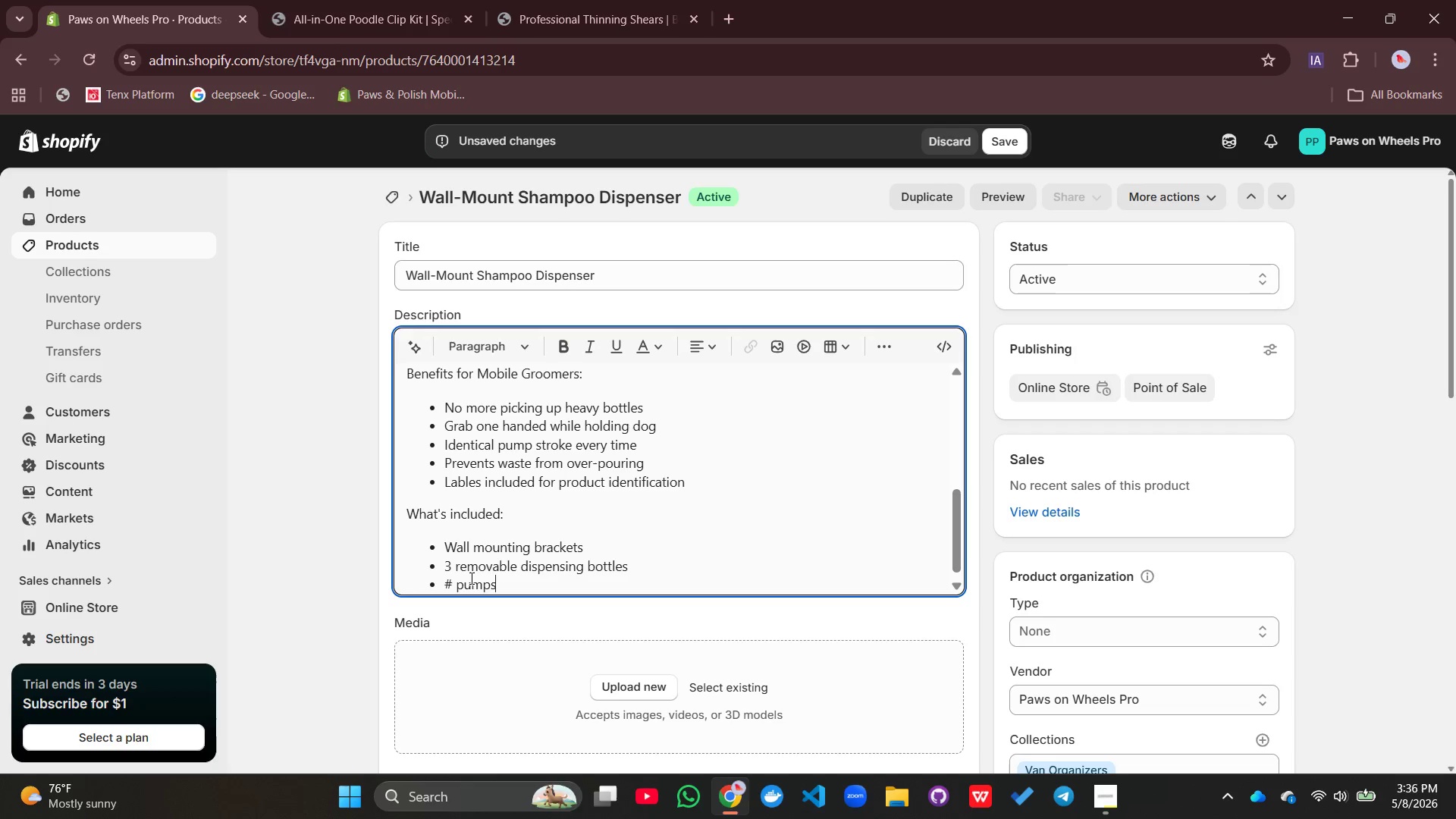 
left_click([450, 582])
 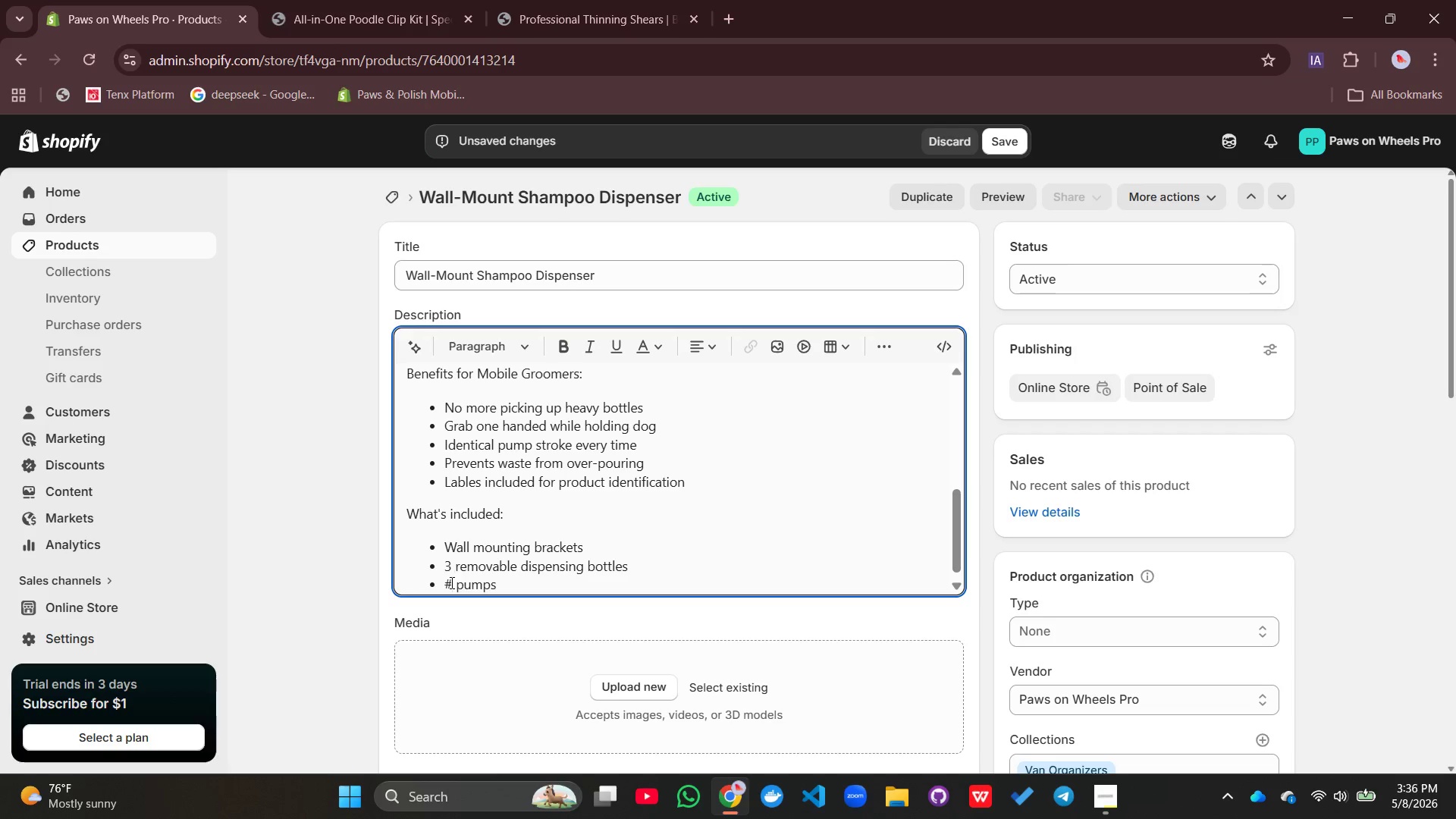 
key(Backspace)
 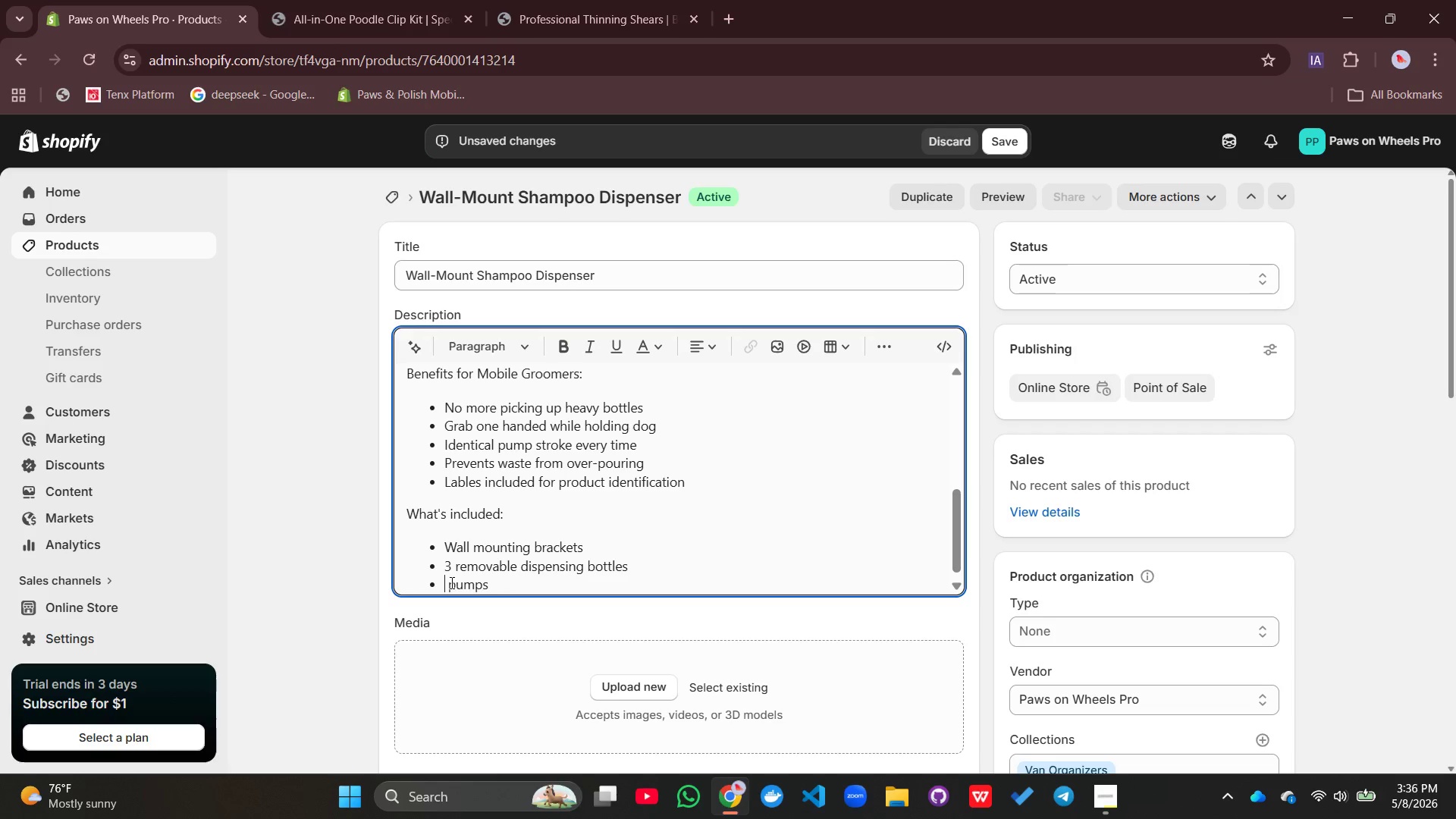 
key(3)
 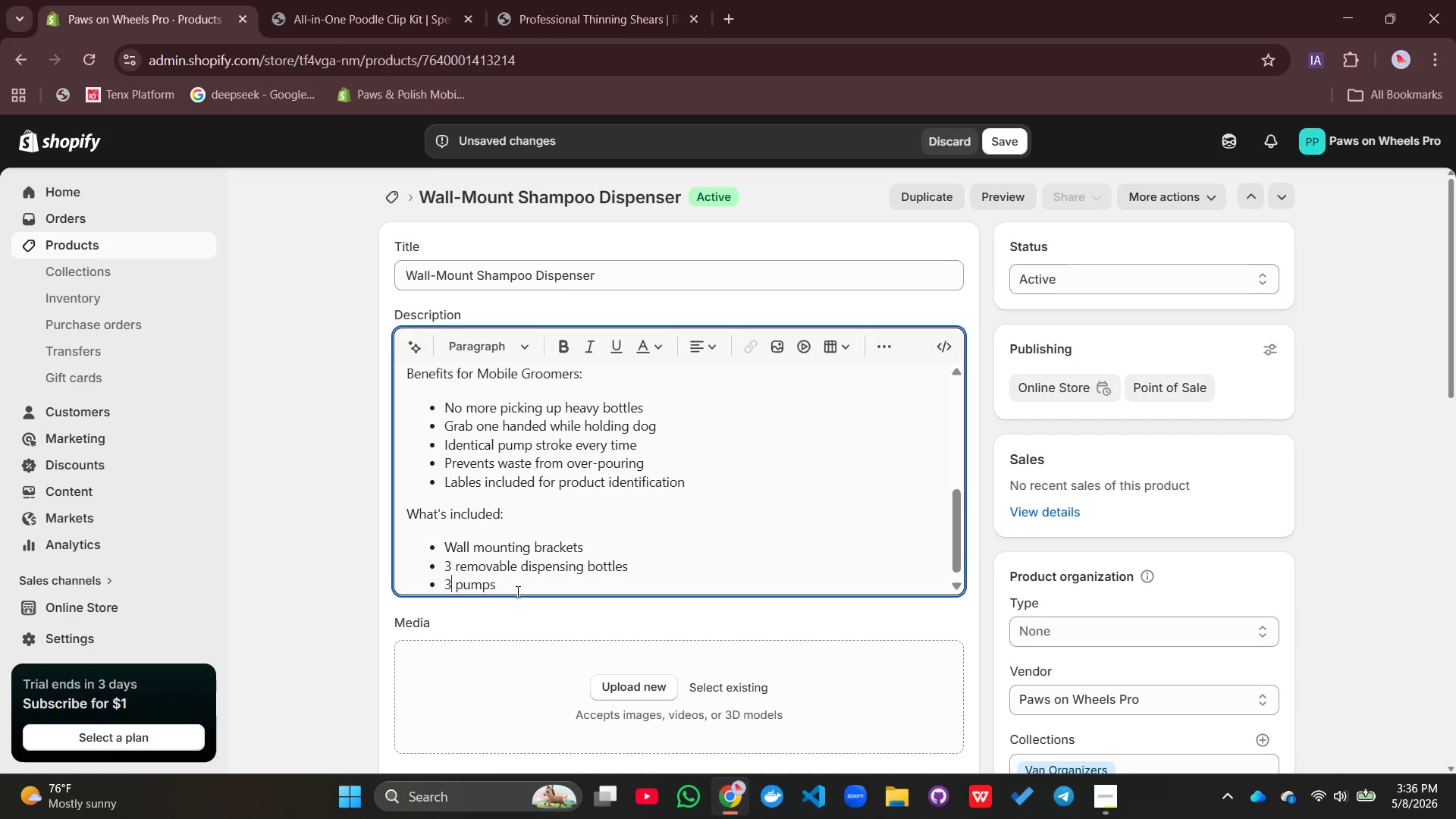 
left_click([516, 592])
 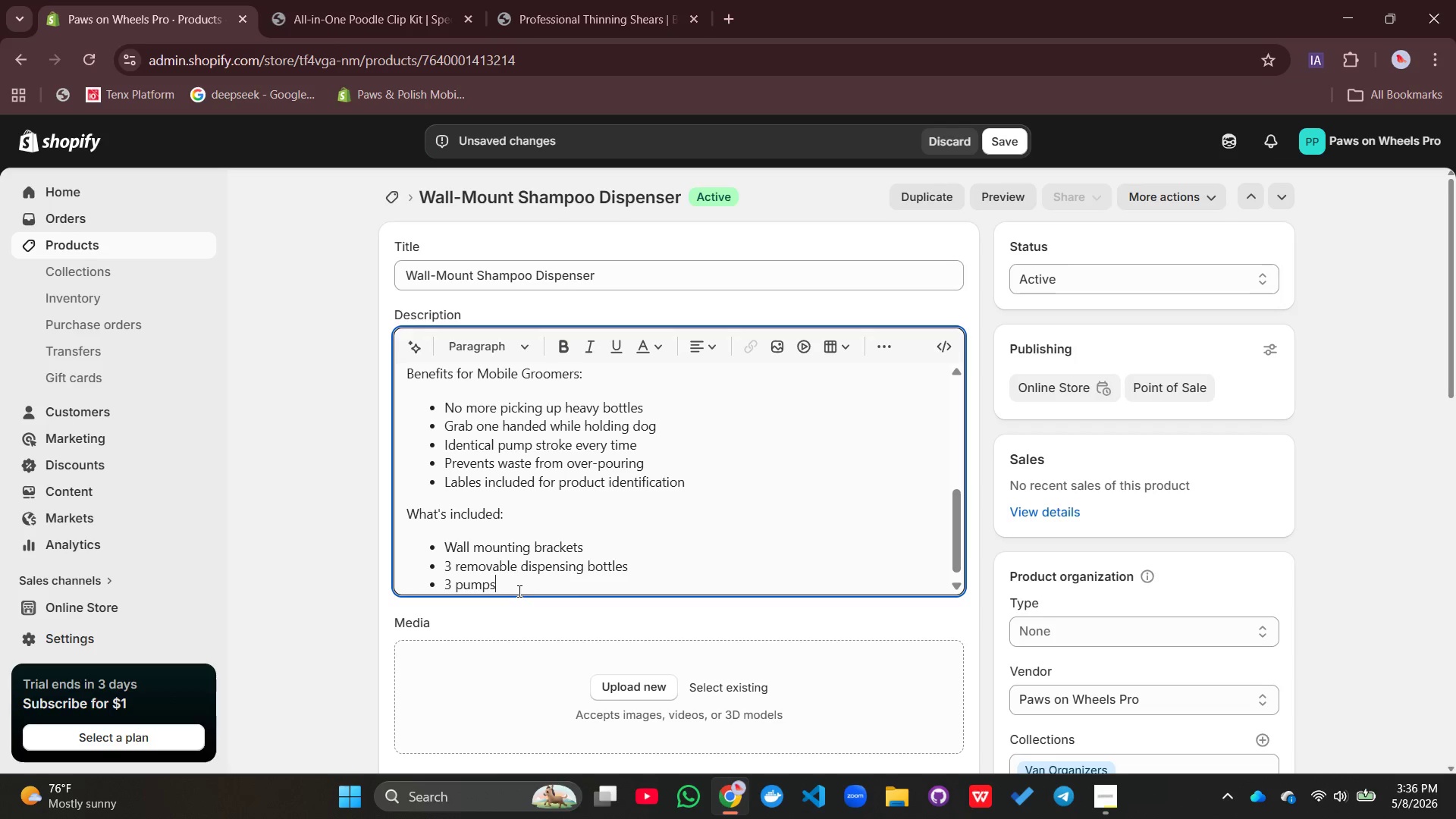 
type( with dust covers)
 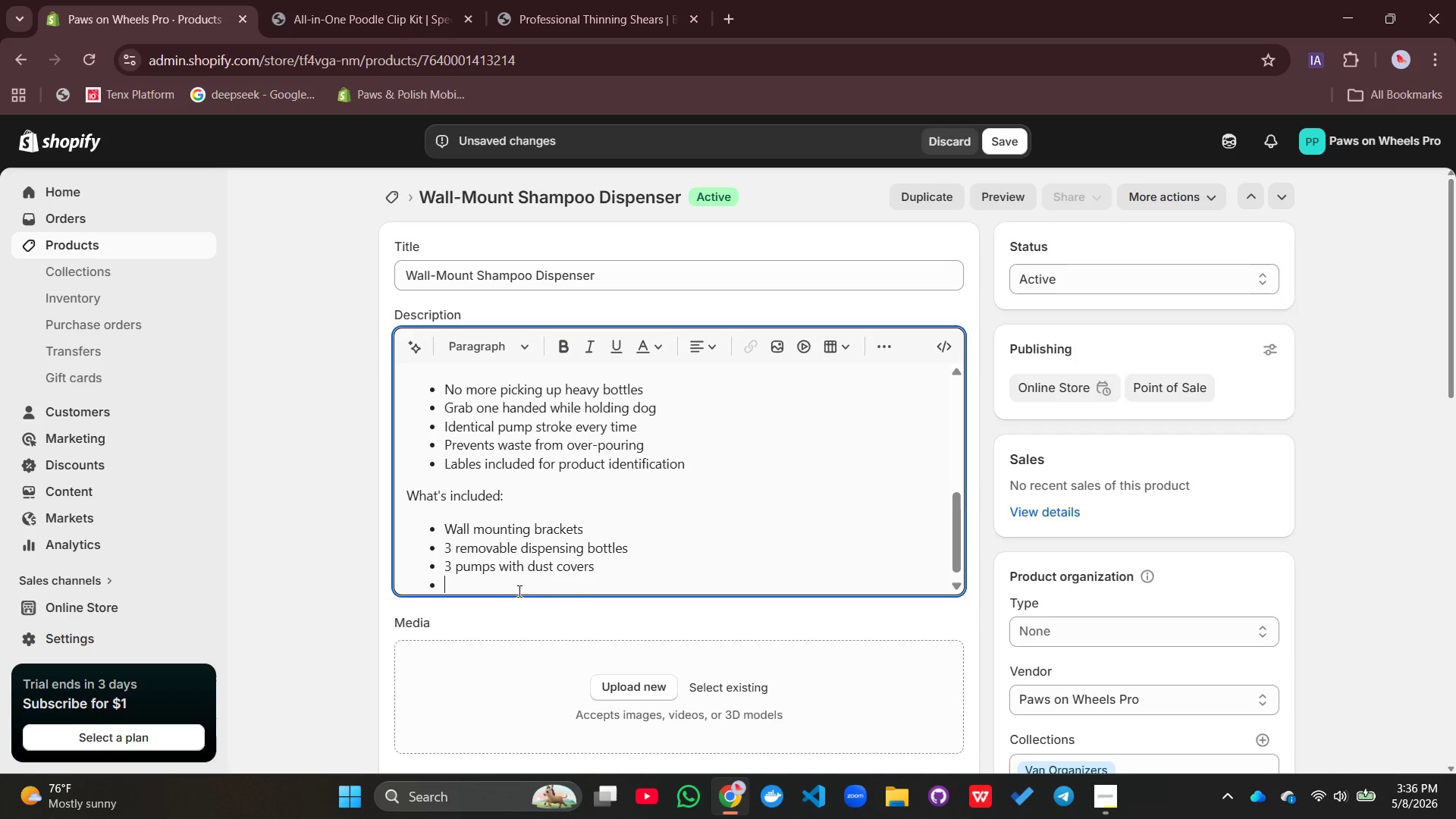 
key(Enter)
 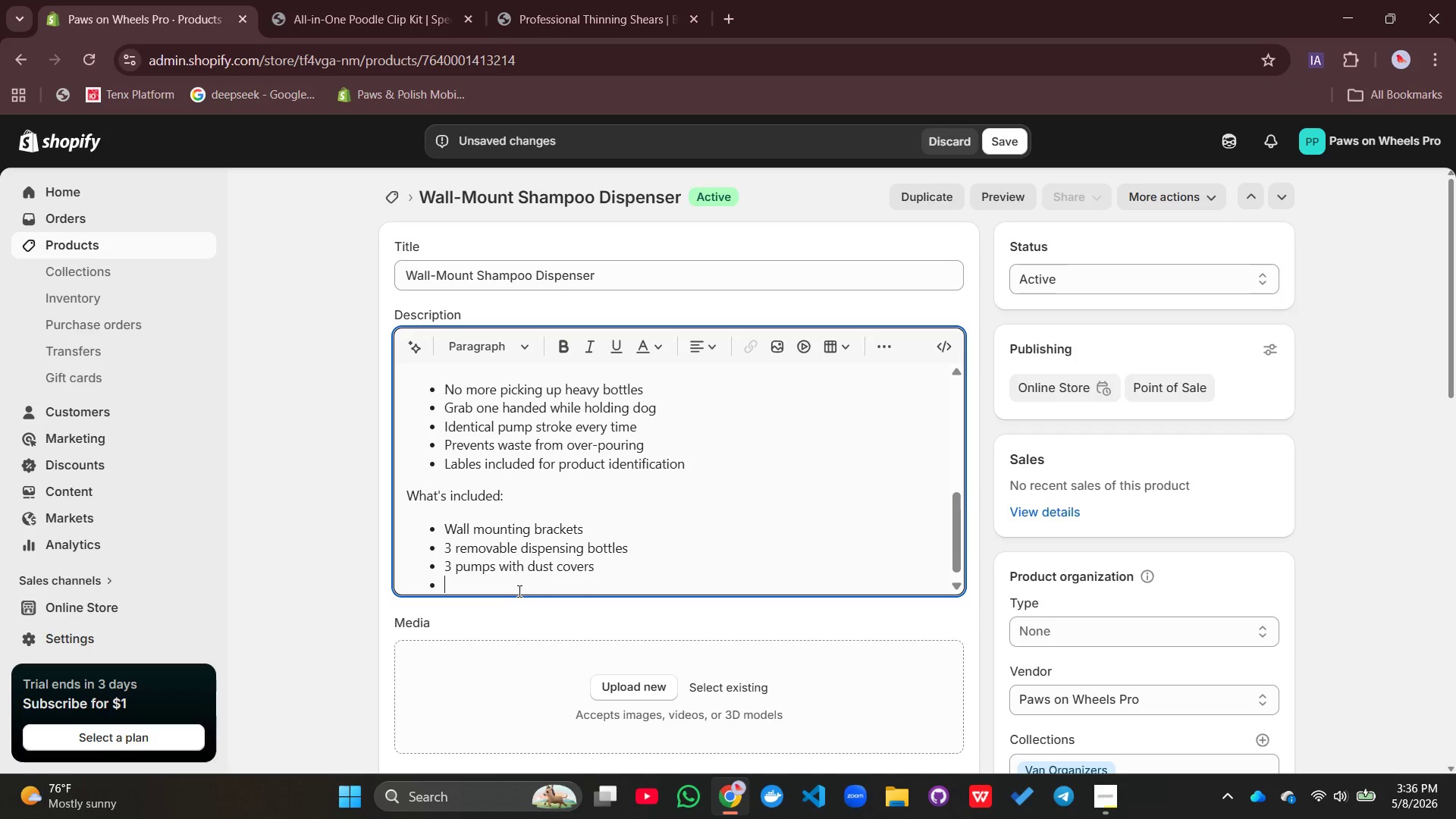 
type(Adhesive strips and screws)
 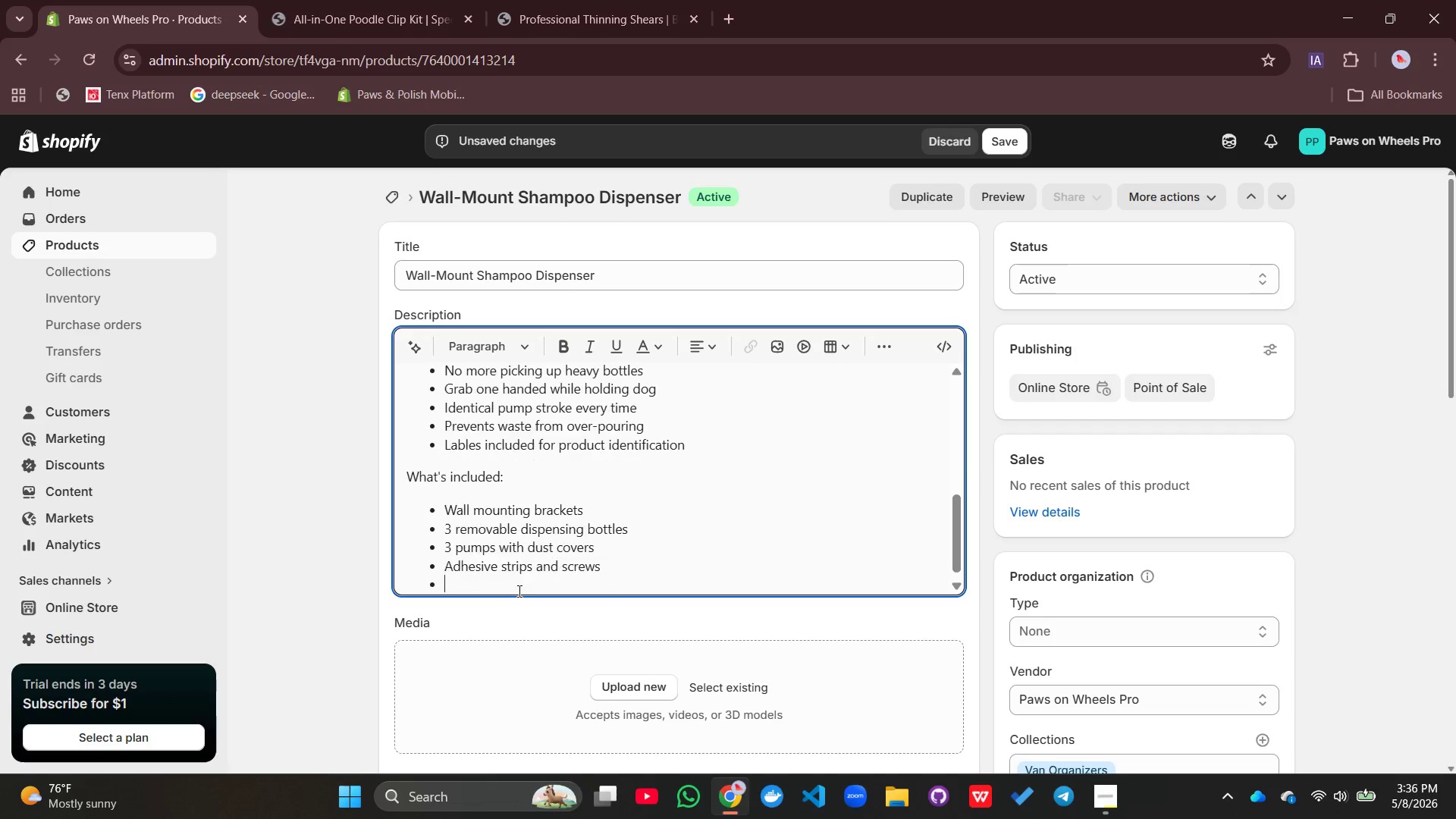 
key(Enter)
 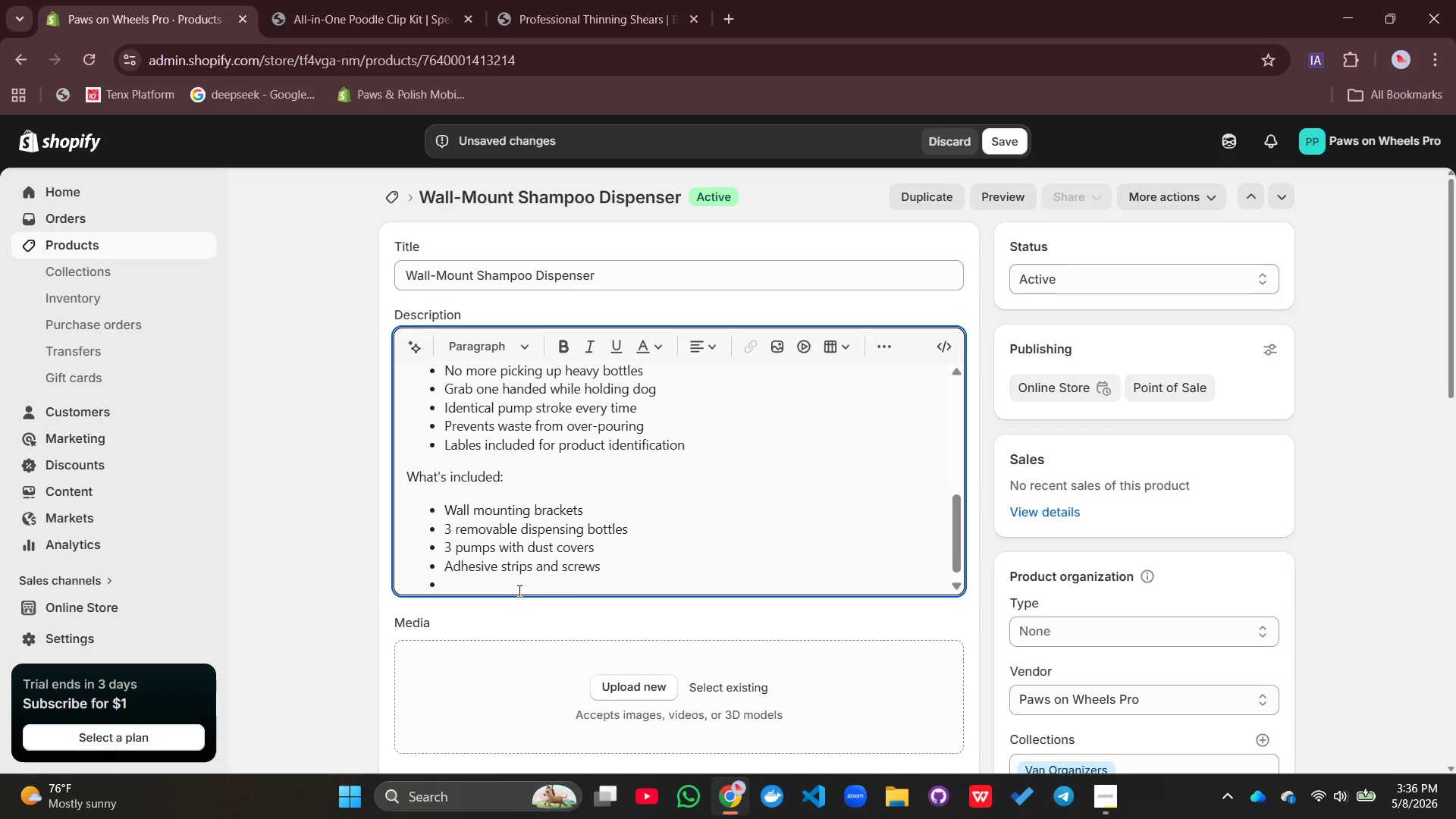 
hold_key(key=ShiftLeft, duration=0.38)
 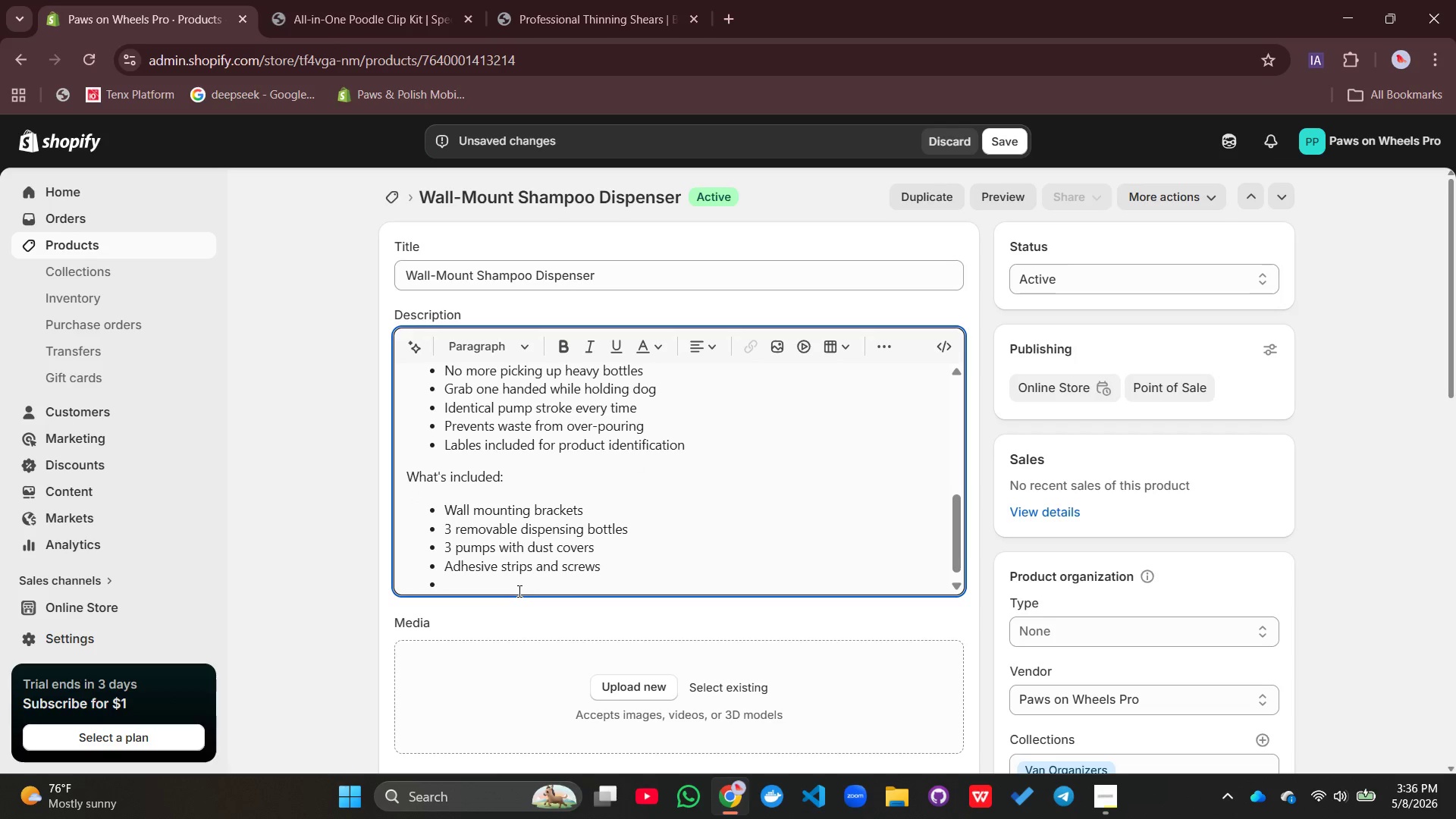 
type(Blank lables for custome)
key(Backspace)
type( marking)
 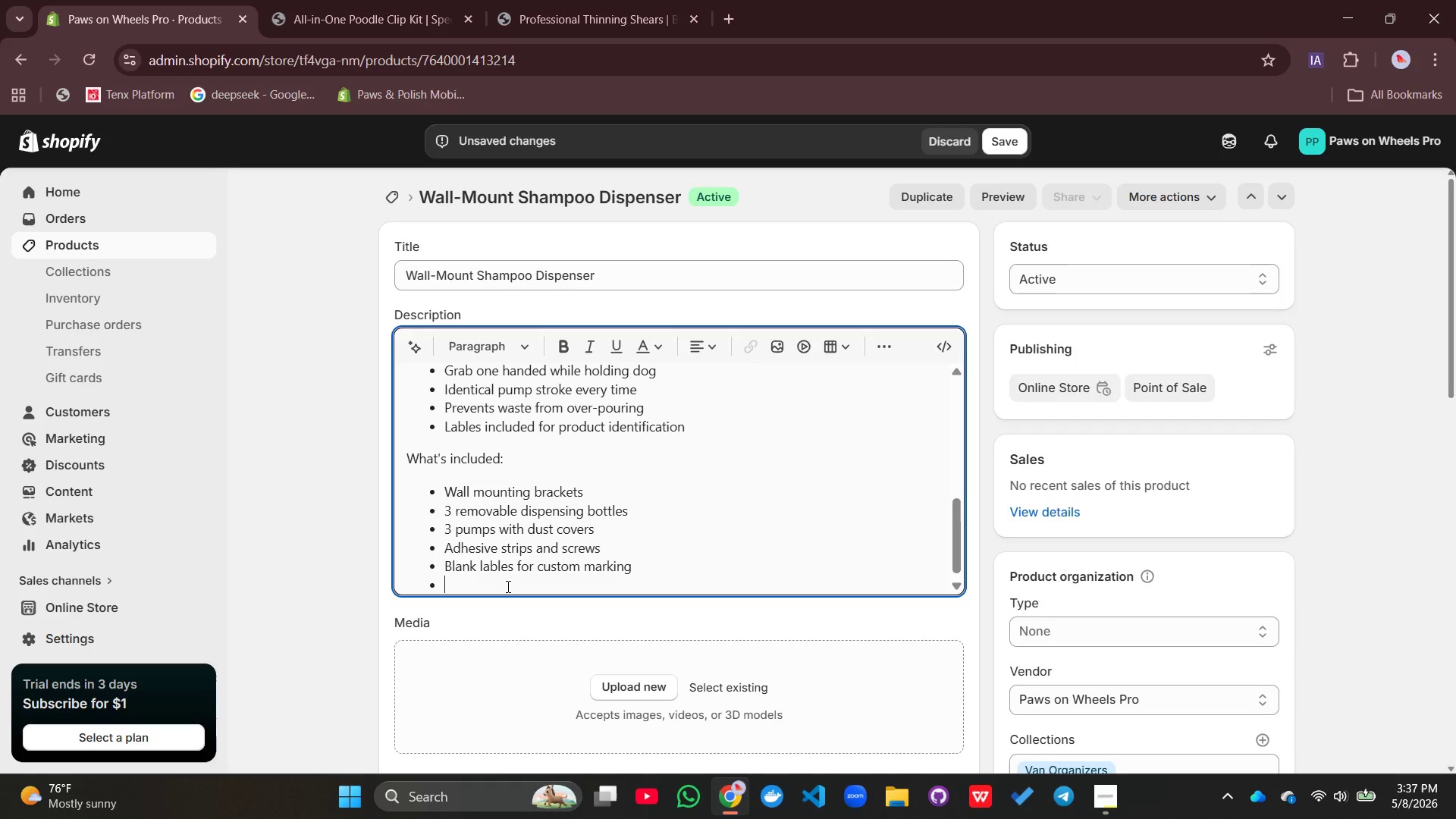 
key(Enter)
 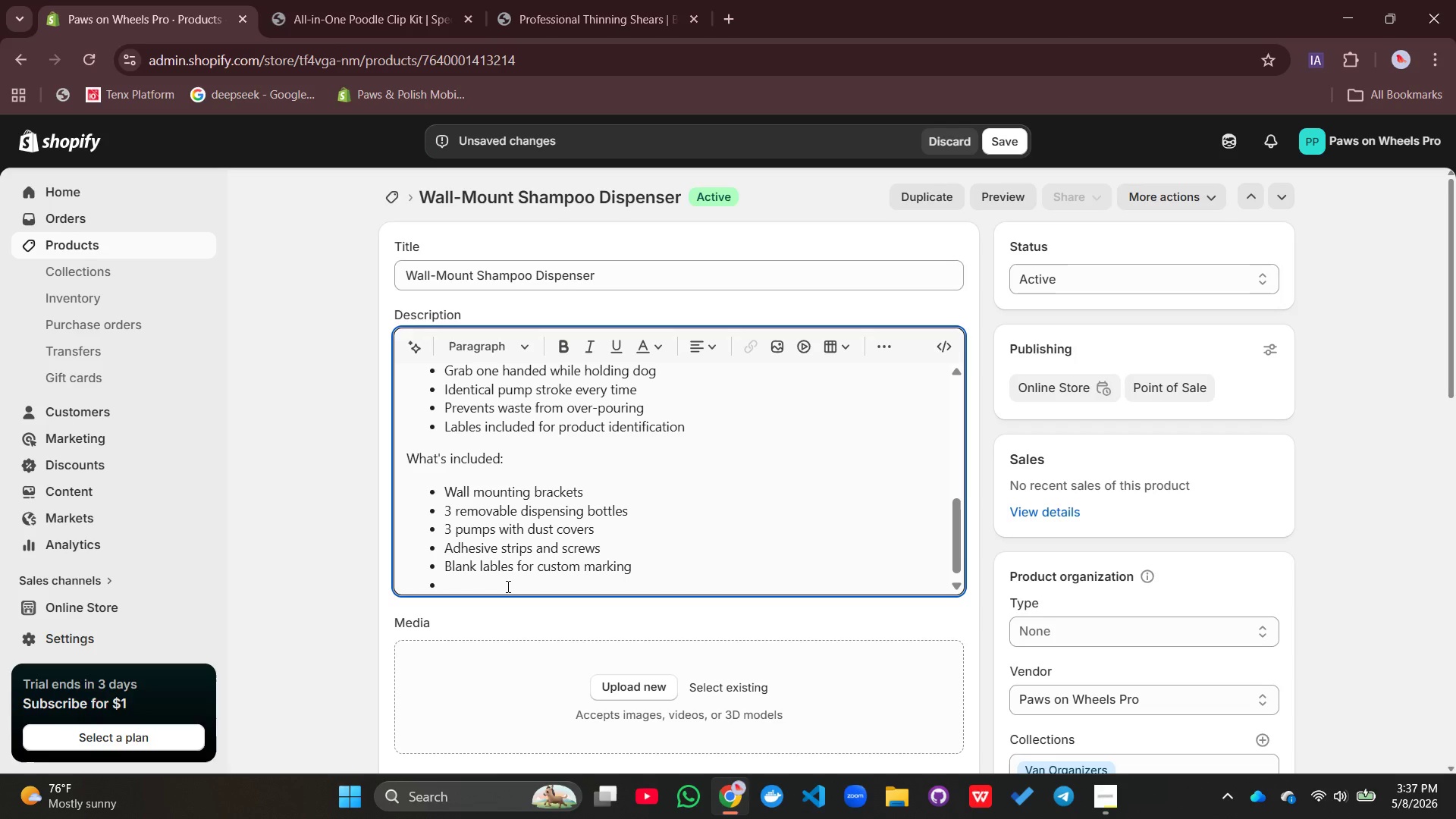 
key(Backspace)
 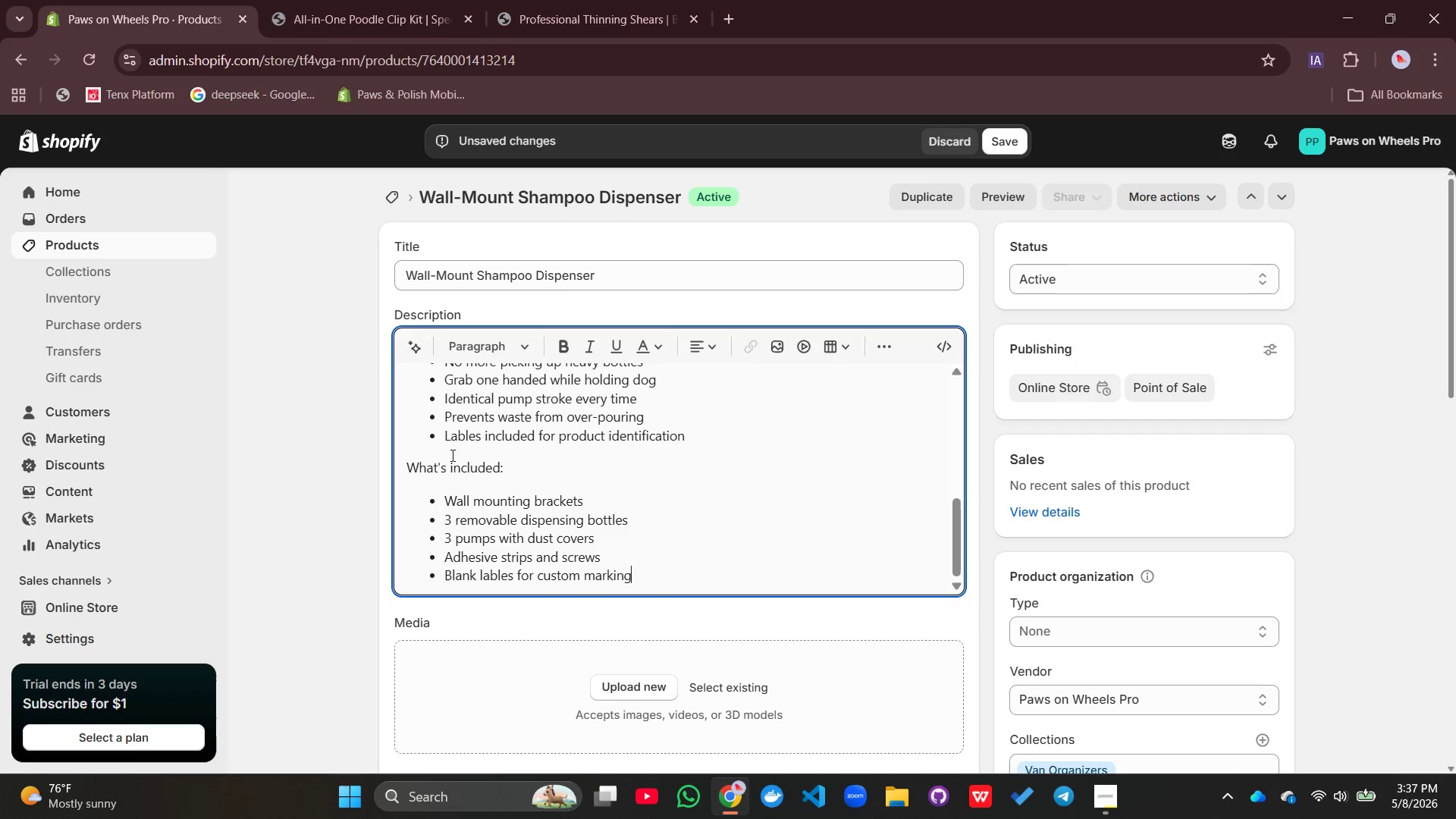 
double_click([477, 475])
 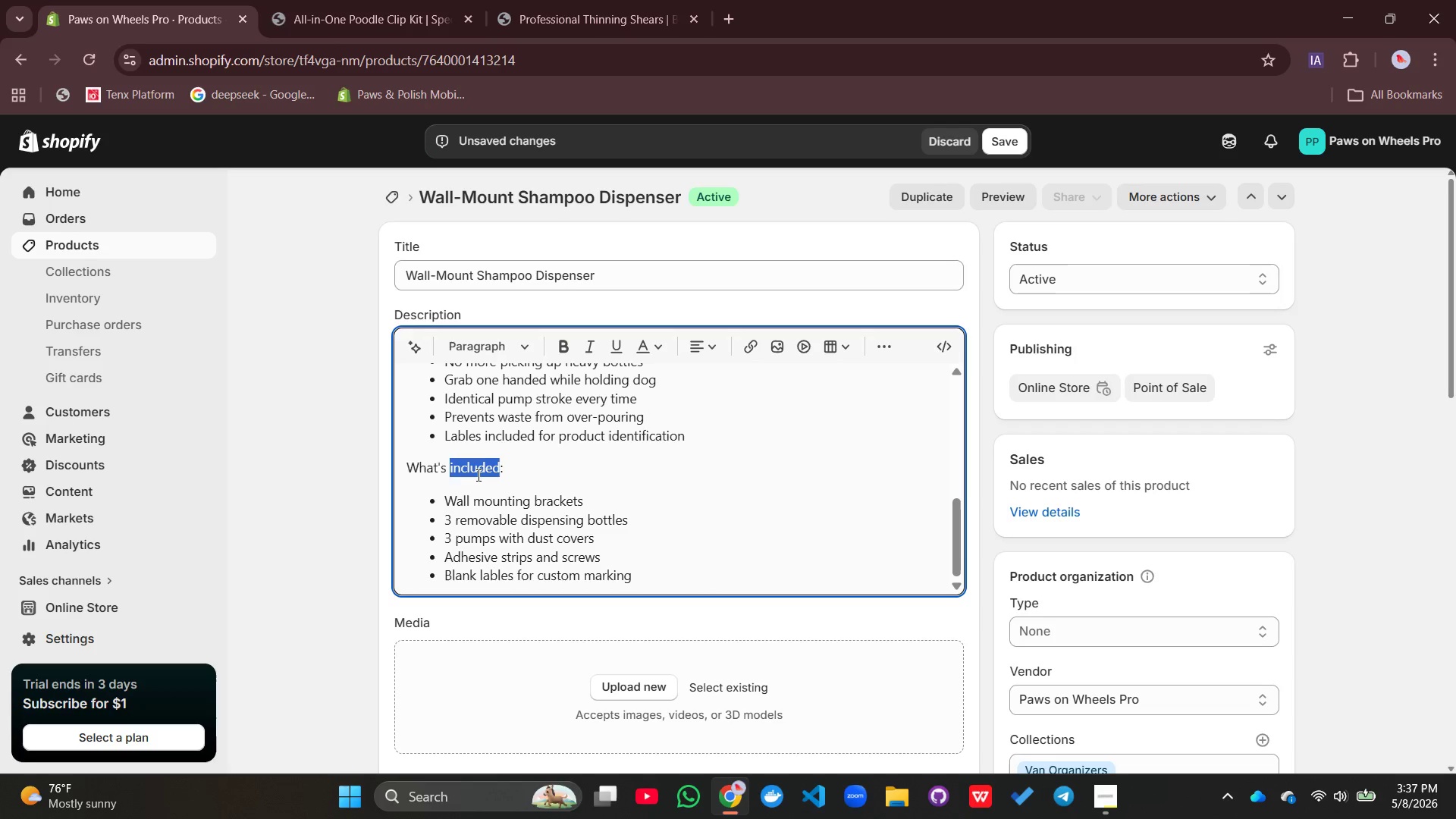 
triple_click([477, 475])
 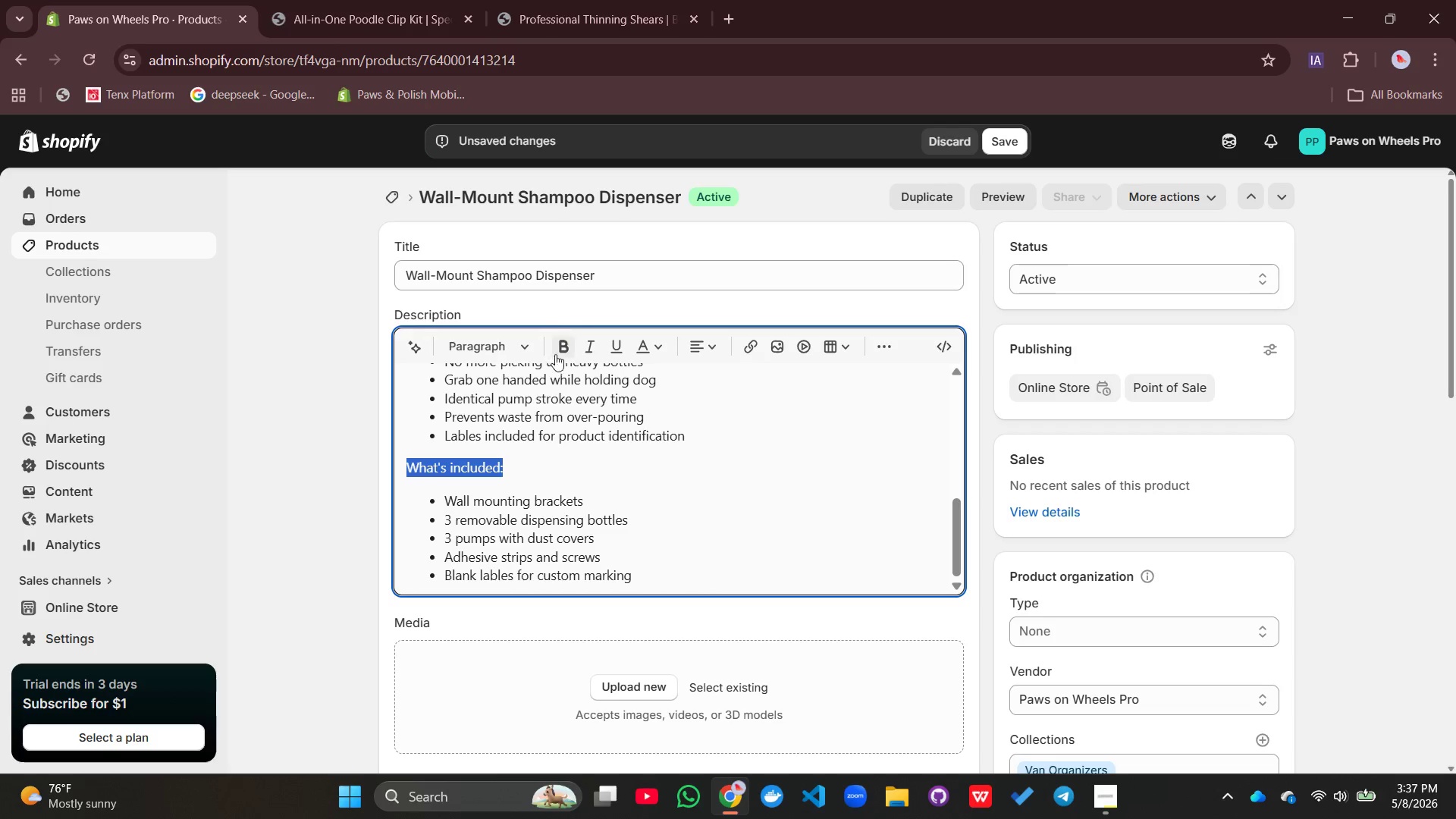 
left_click([563, 339])
 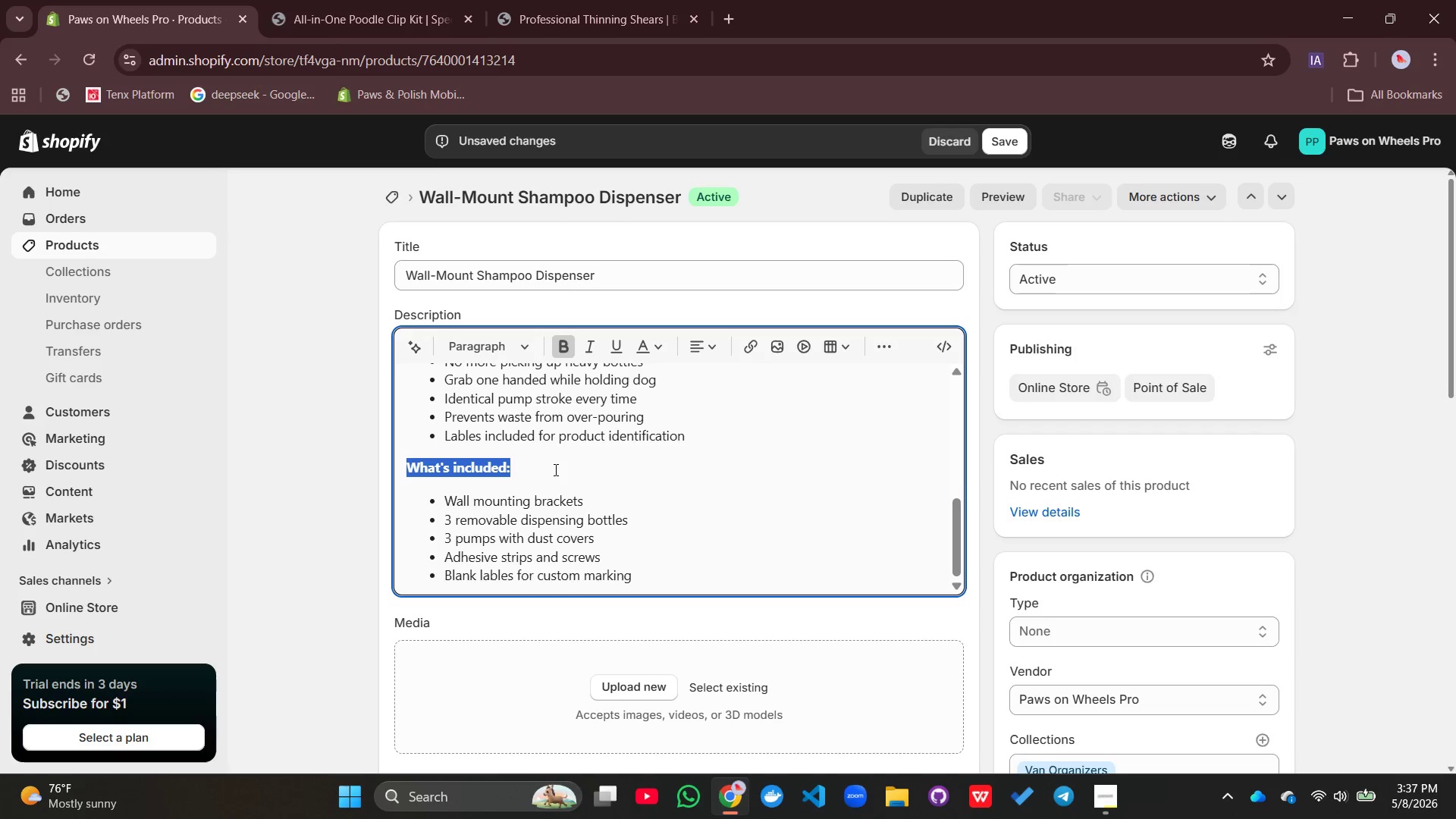 
scroll: coordinate [554, 469], scroll_direction: up, amount: 1.0
 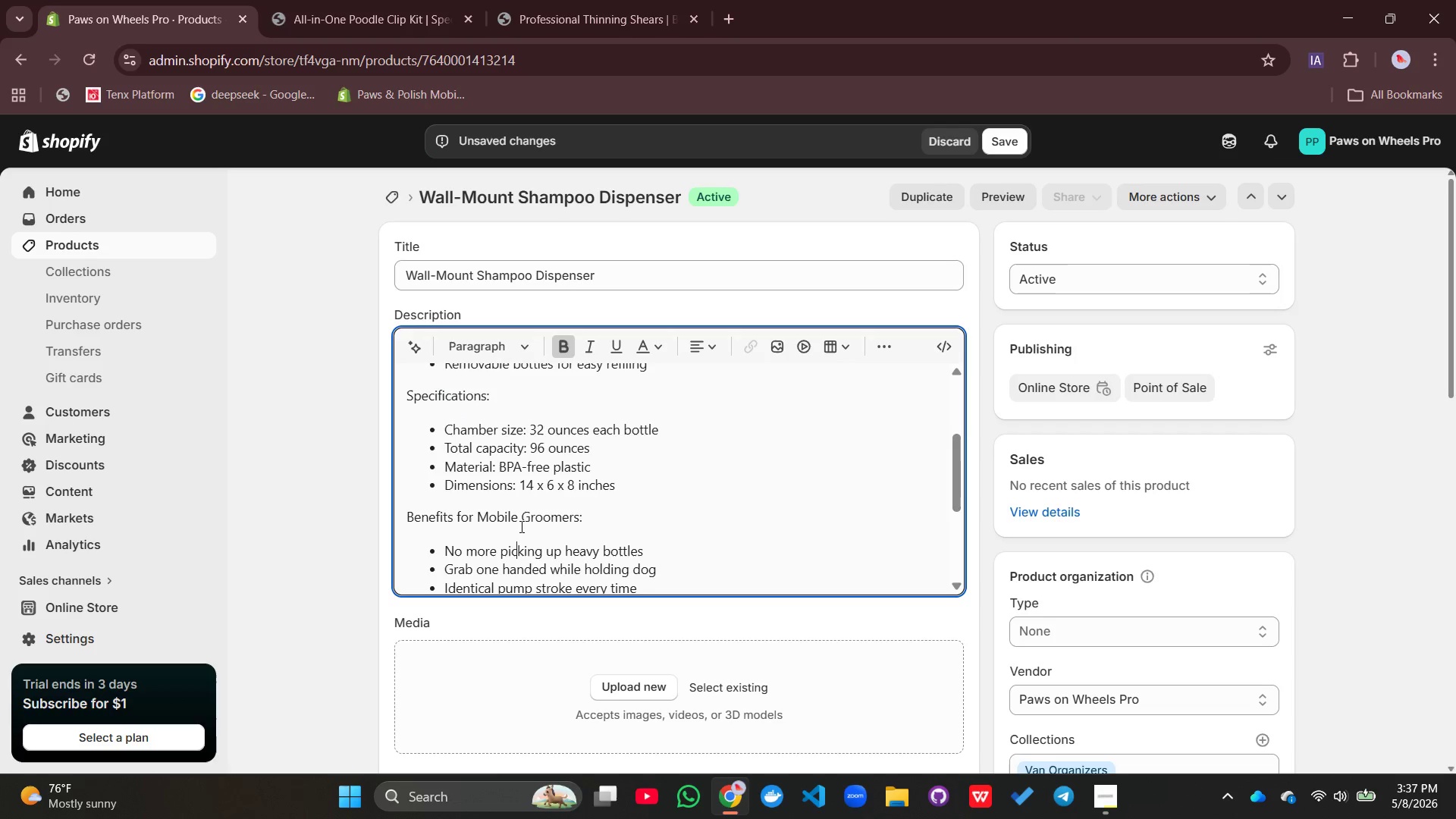 
double_click([520, 526])
 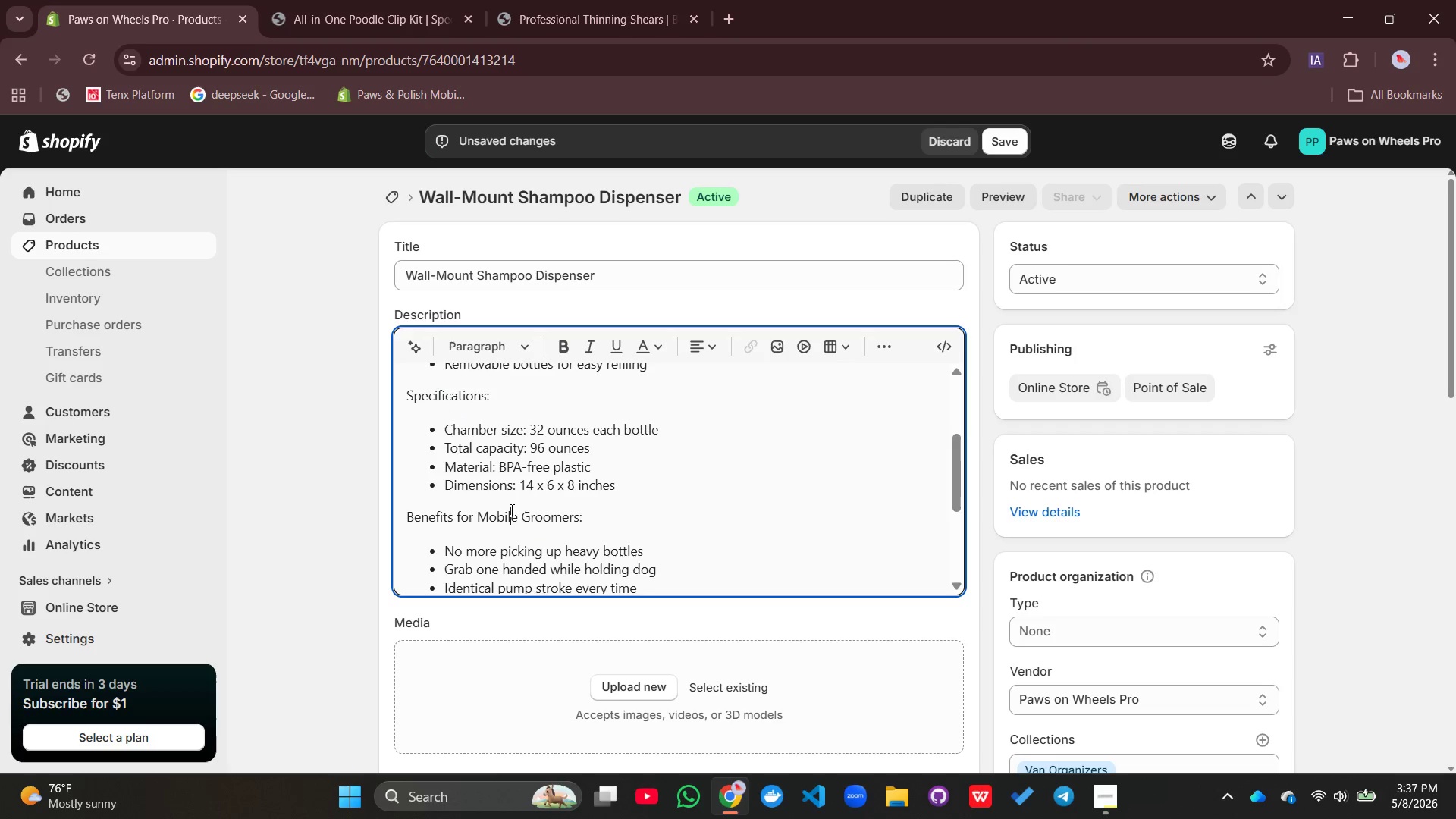 
double_click([510, 510])
 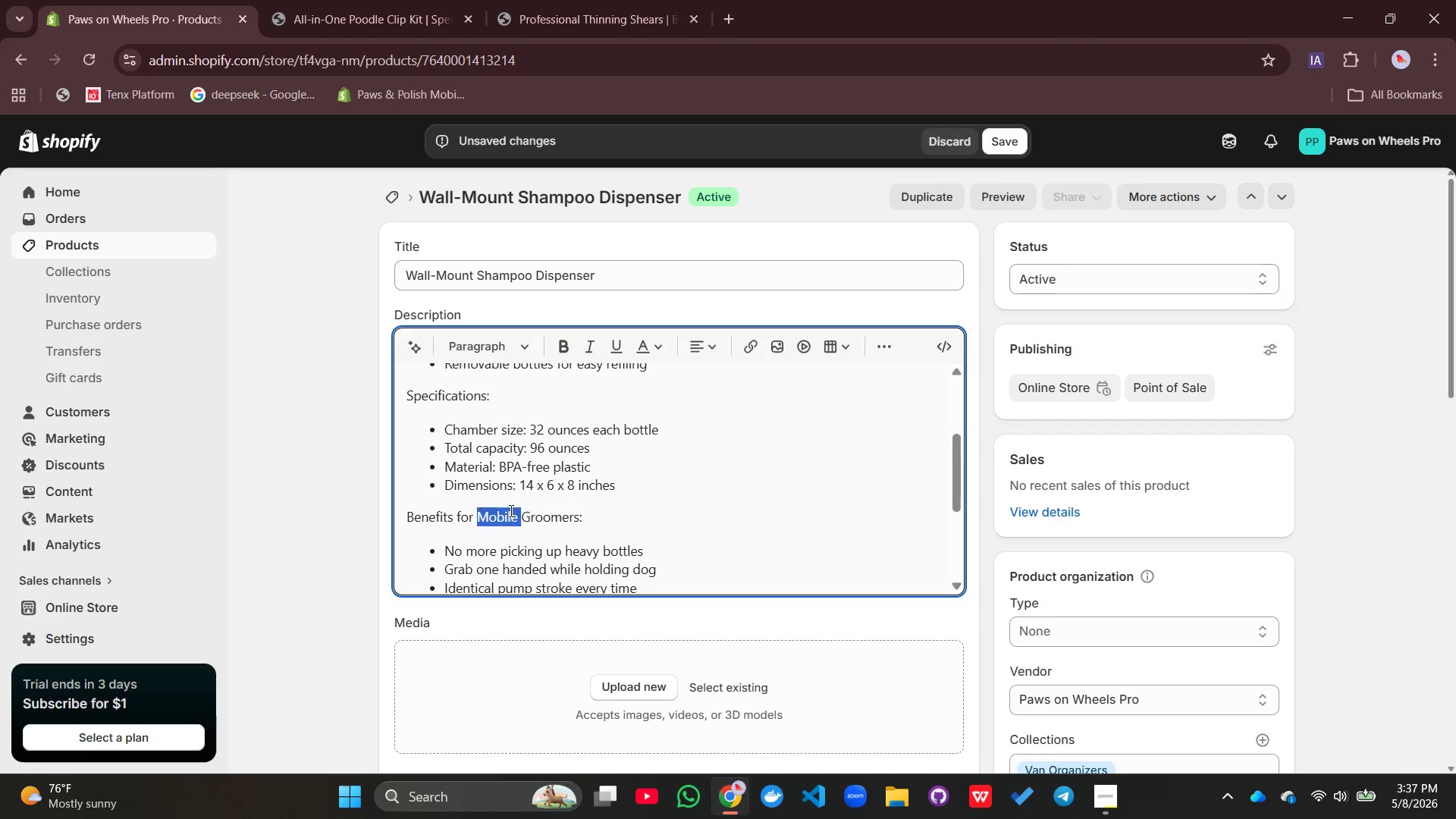 
triple_click([510, 511])
 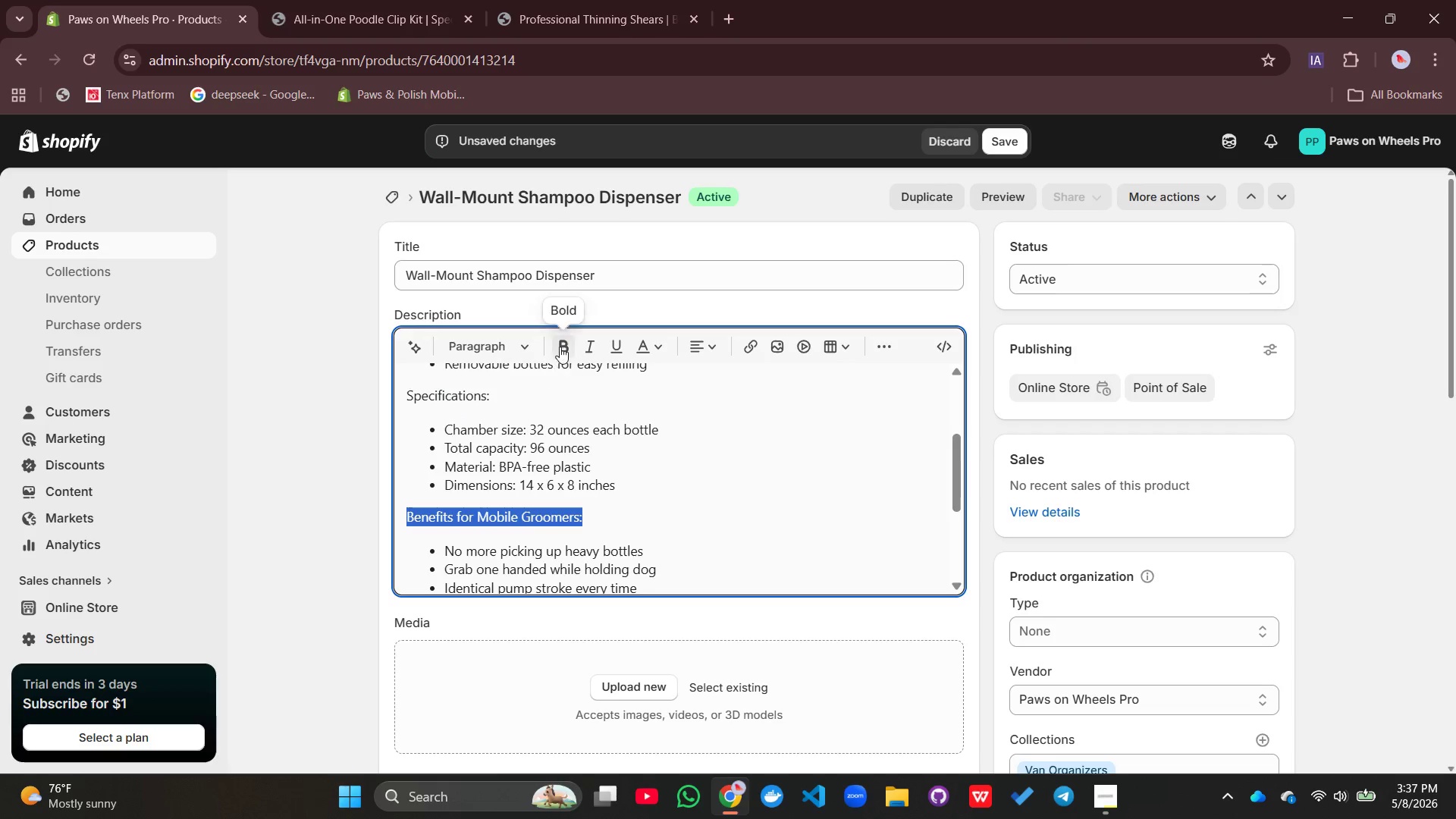 
left_click([561, 344])
 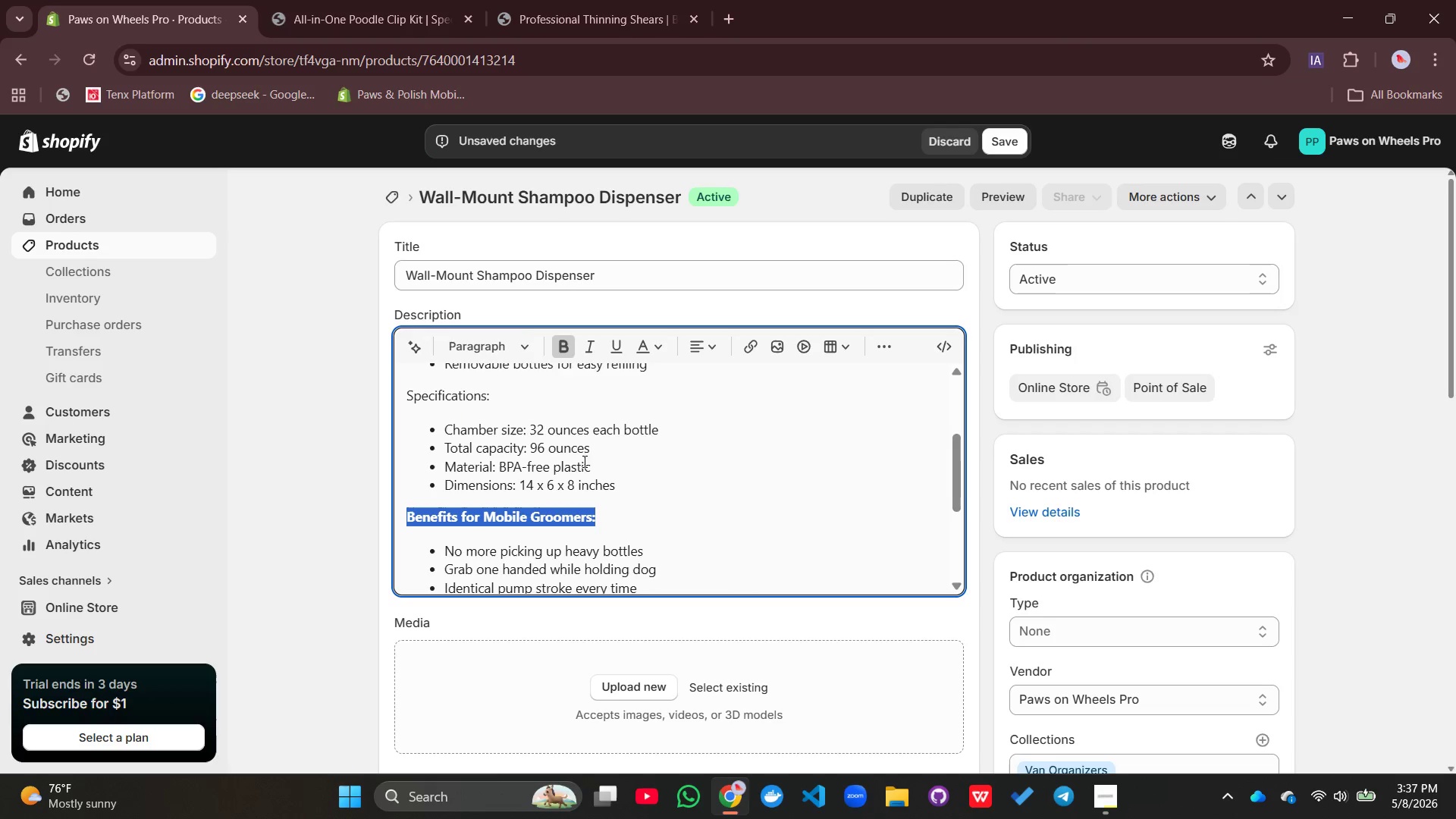 
scroll: coordinate [583, 462], scroll_direction: up, amount: 1.0
 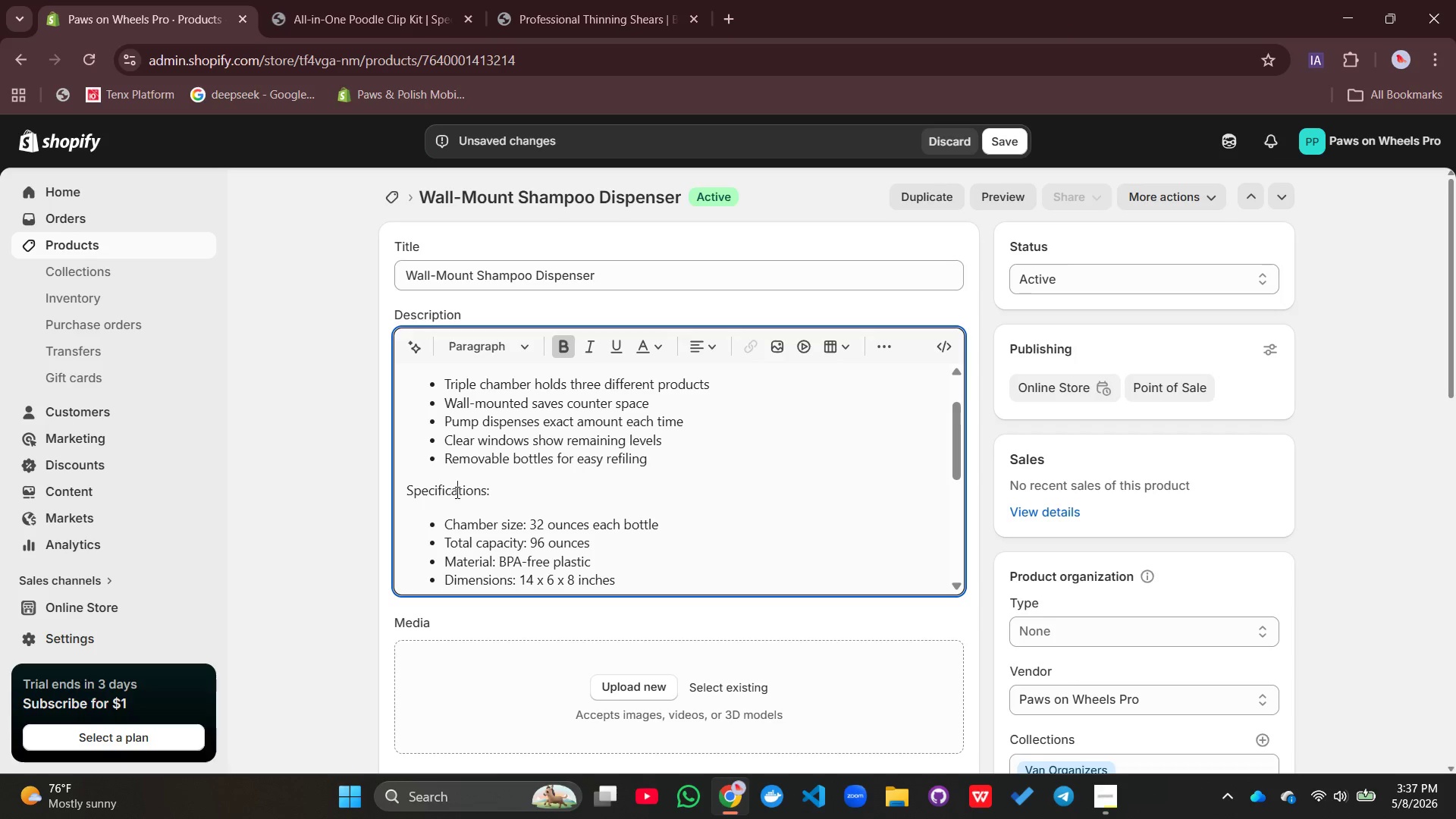 
double_click([456, 492])
 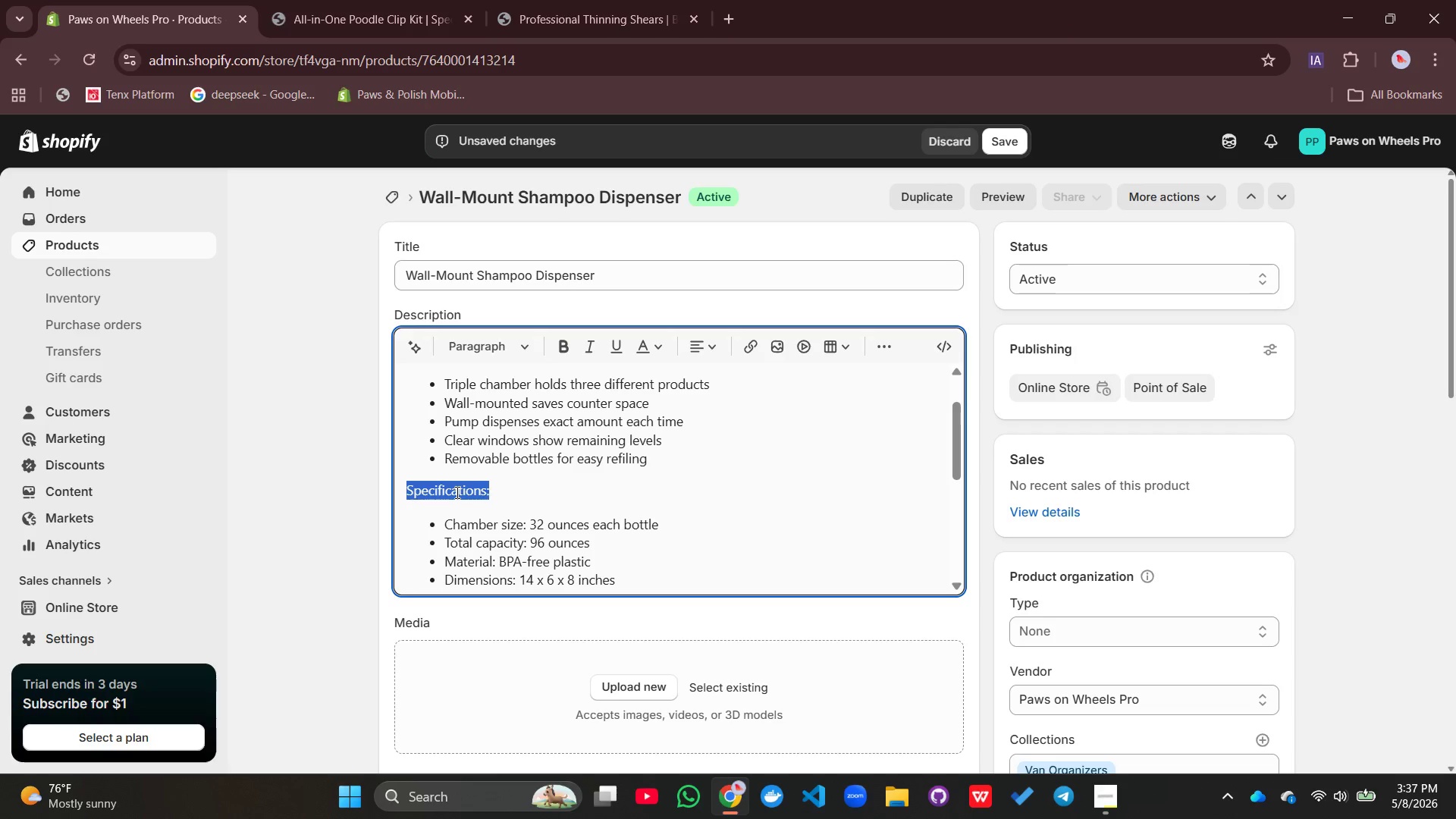 
triple_click([456, 492])
 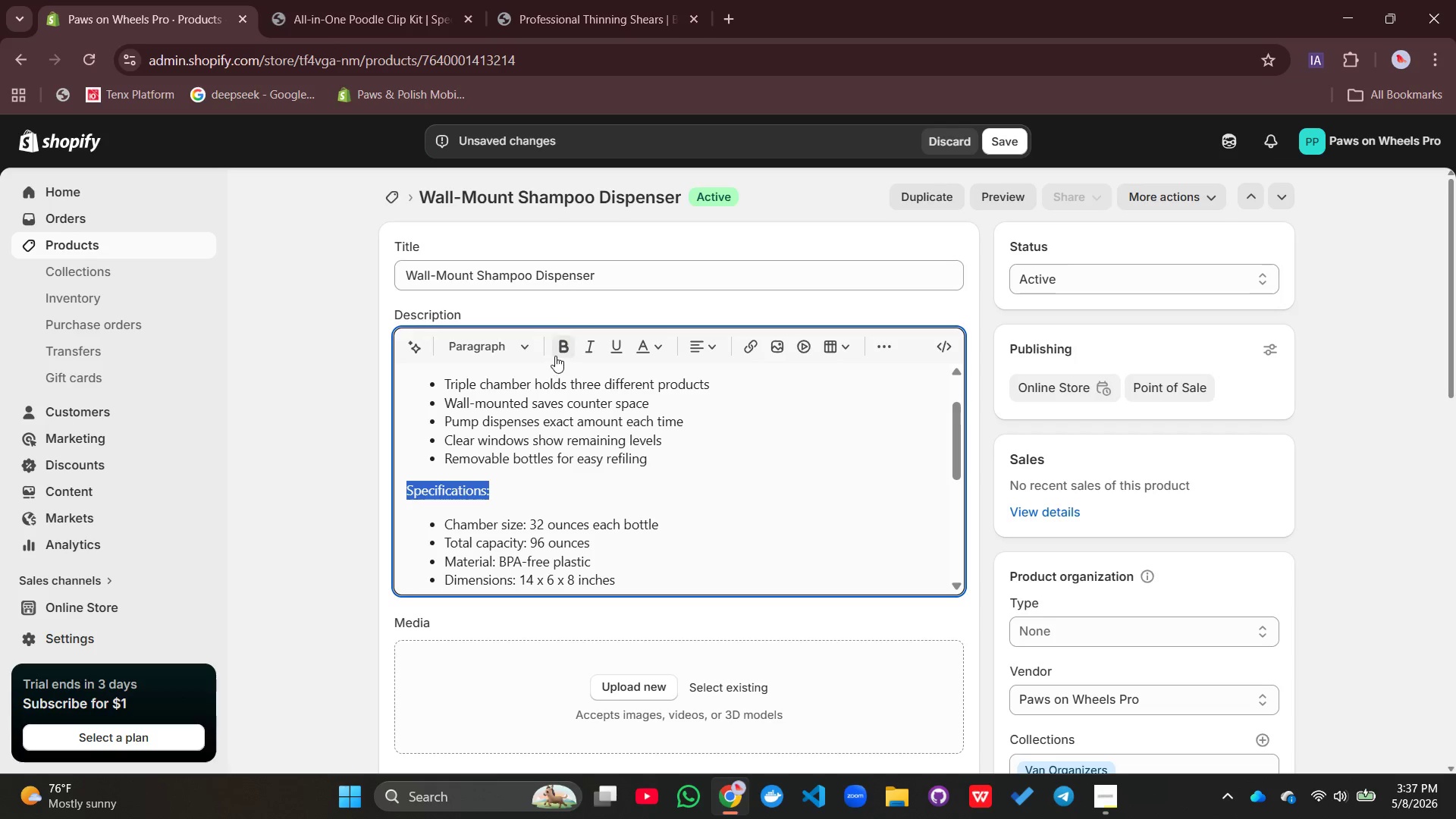 
left_click([559, 351])
 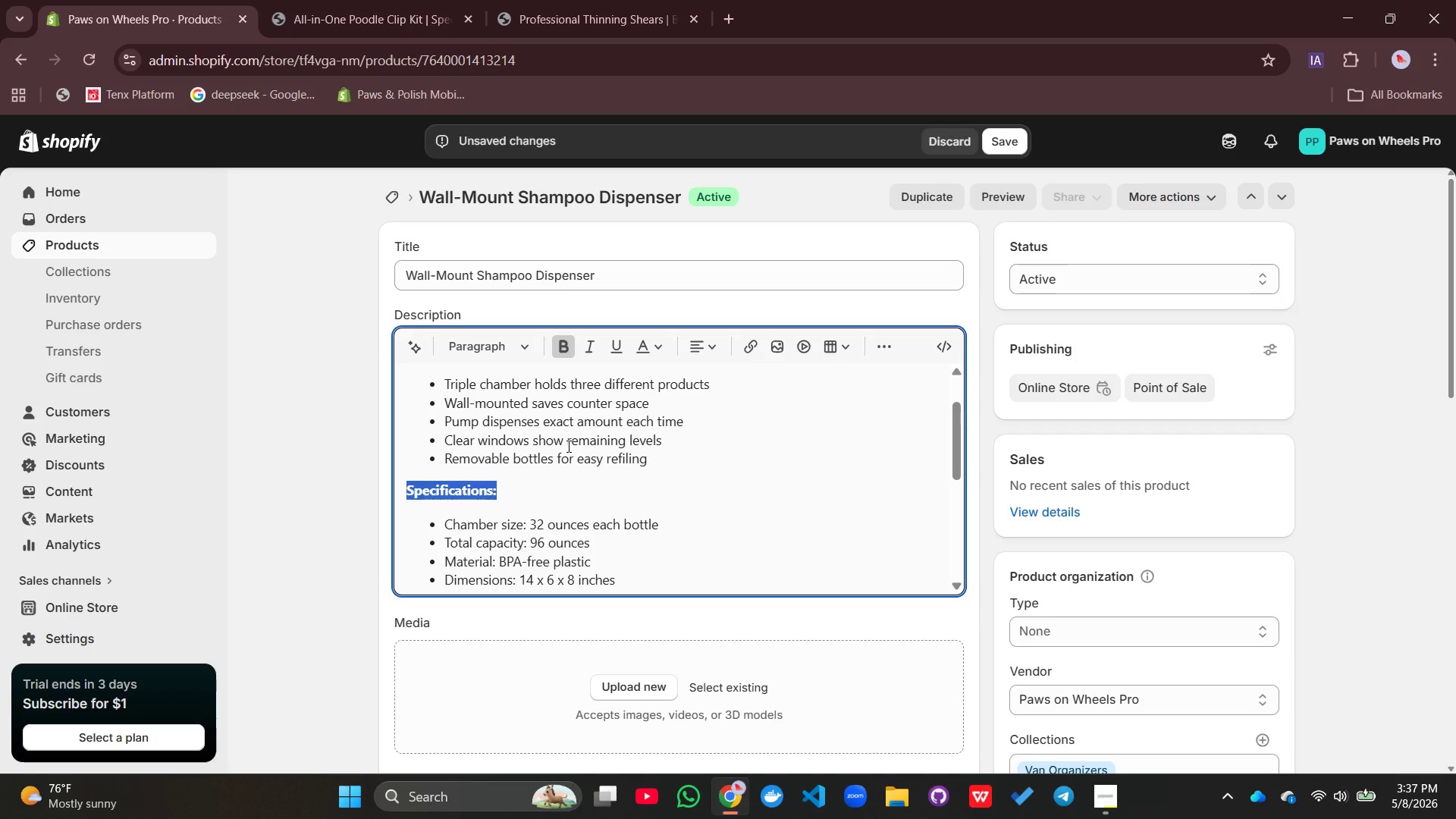 
scroll: coordinate [567, 446], scroll_direction: up, amount: 1.0
 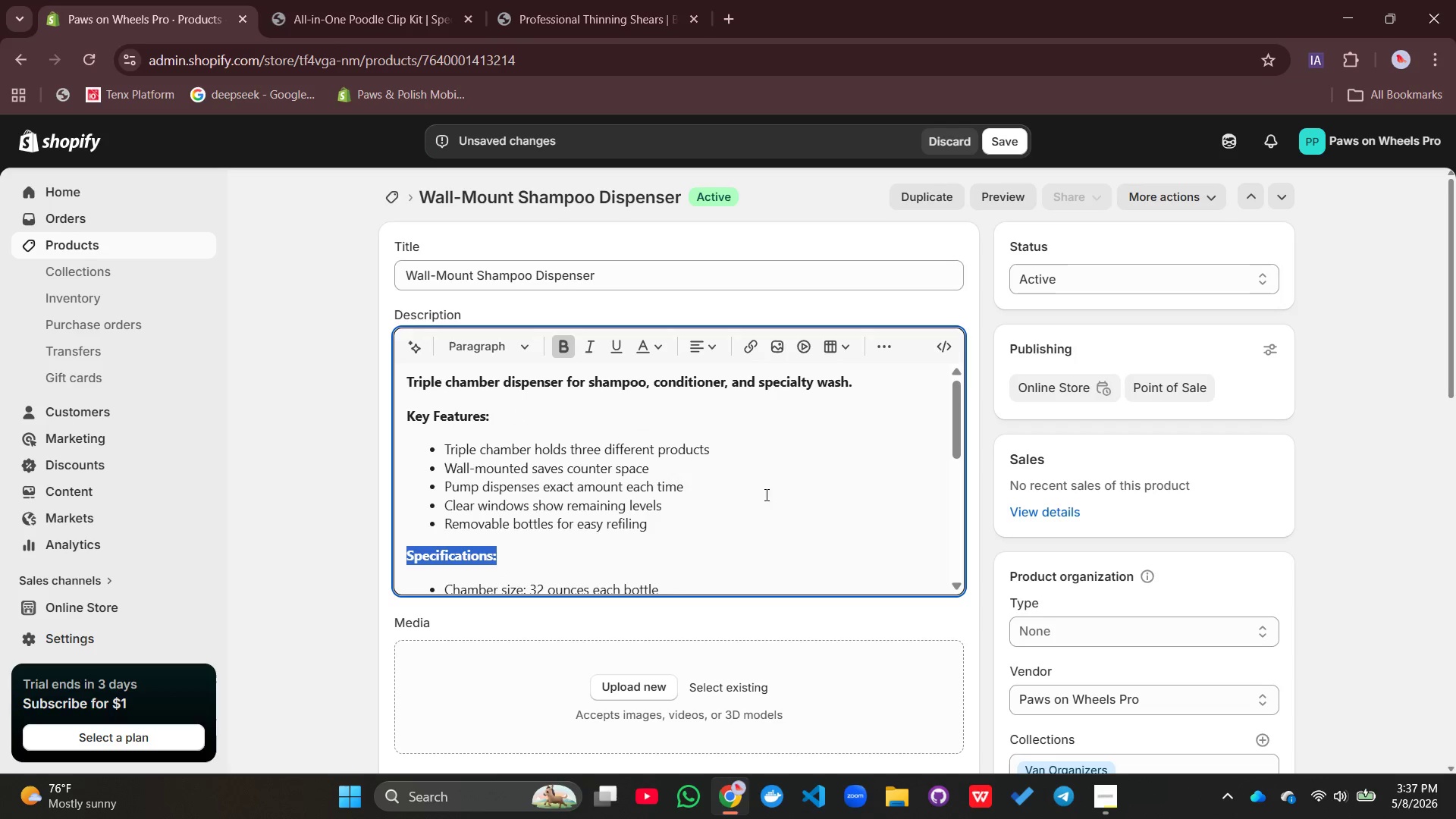 
left_click([774, 495])
 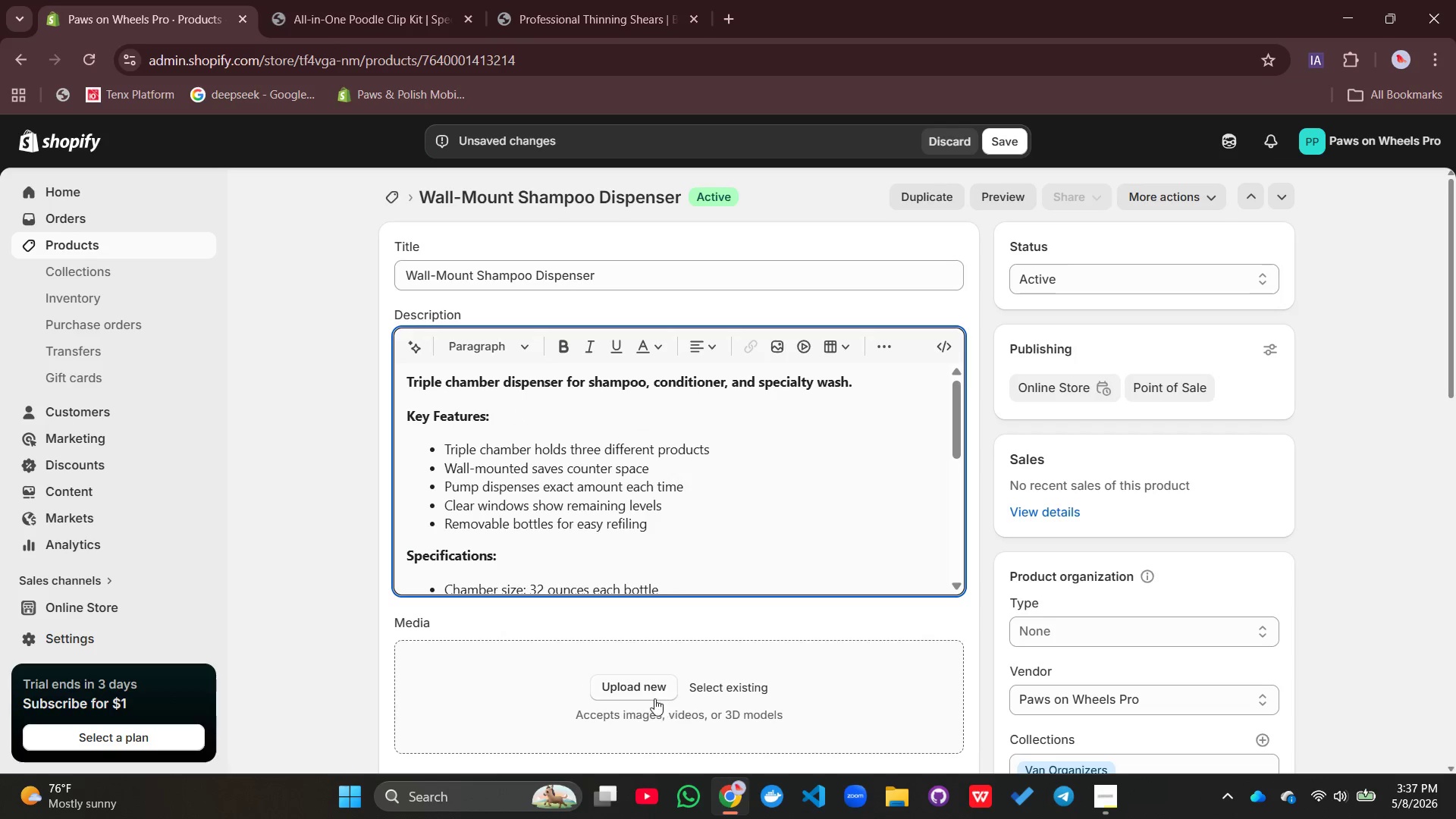 
left_click([640, 685])
 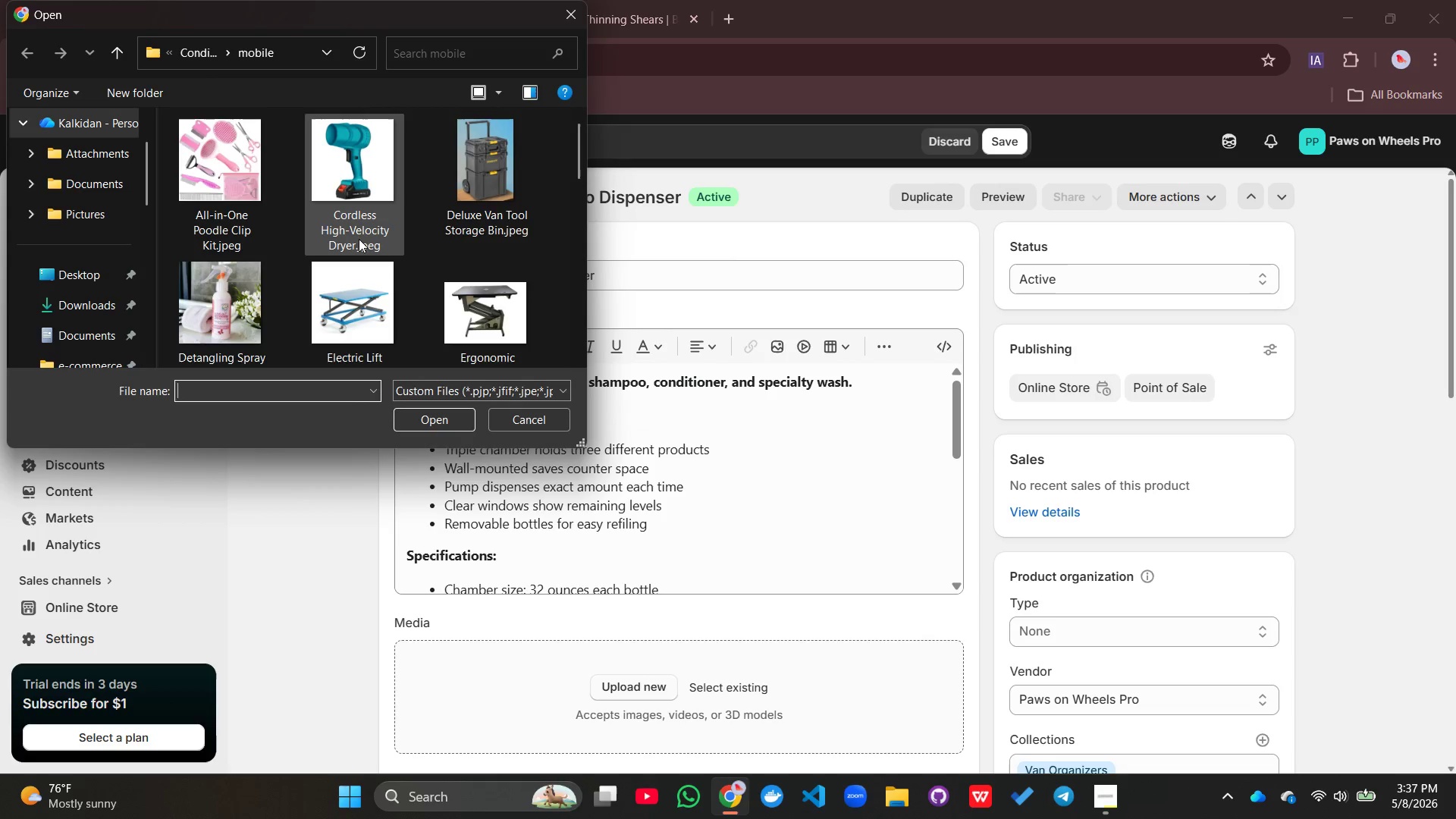 
scroll: coordinate [359, 239], scroll_direction: down, amount: 6.0
 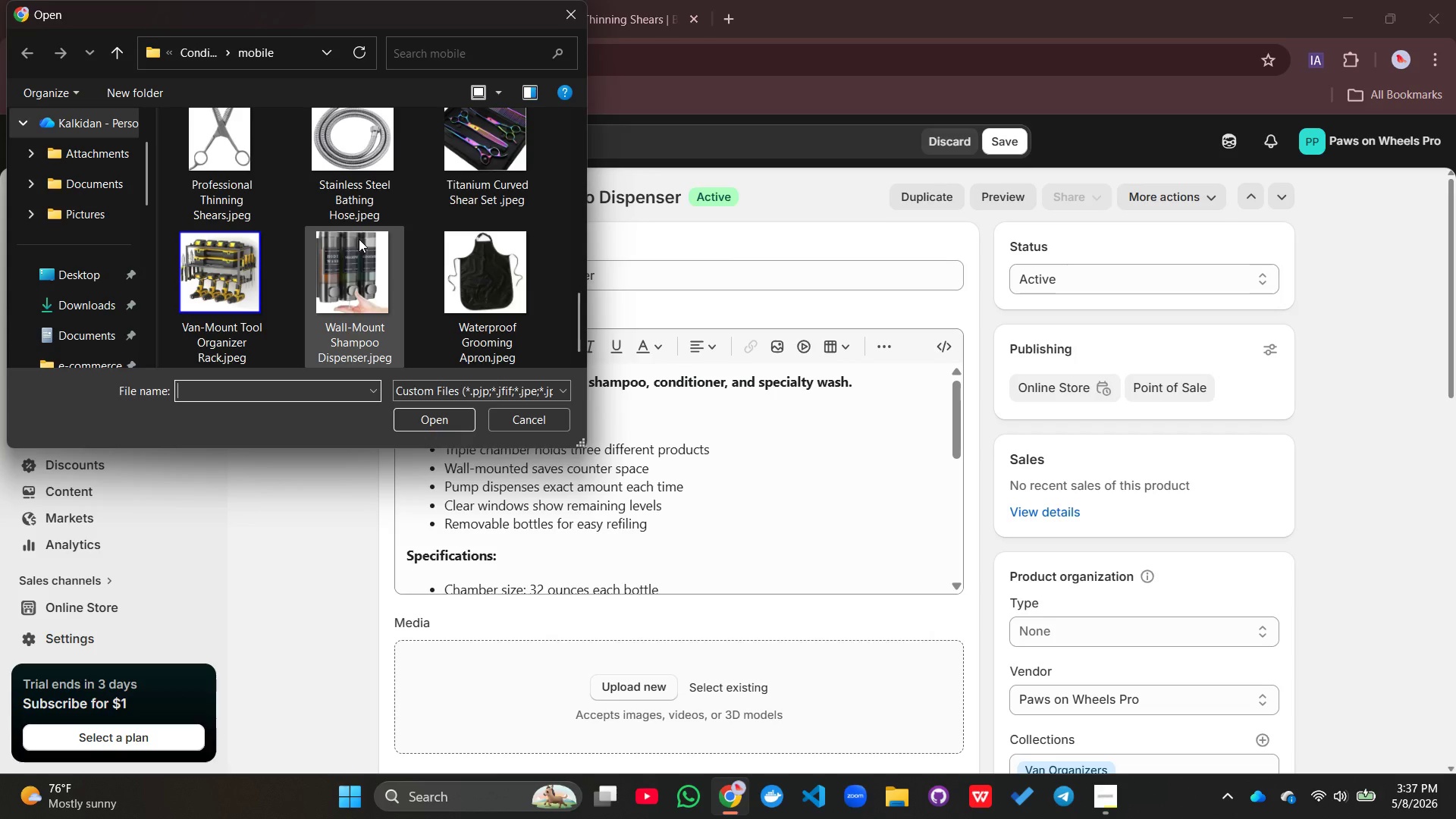 
left_click([359, 239])
 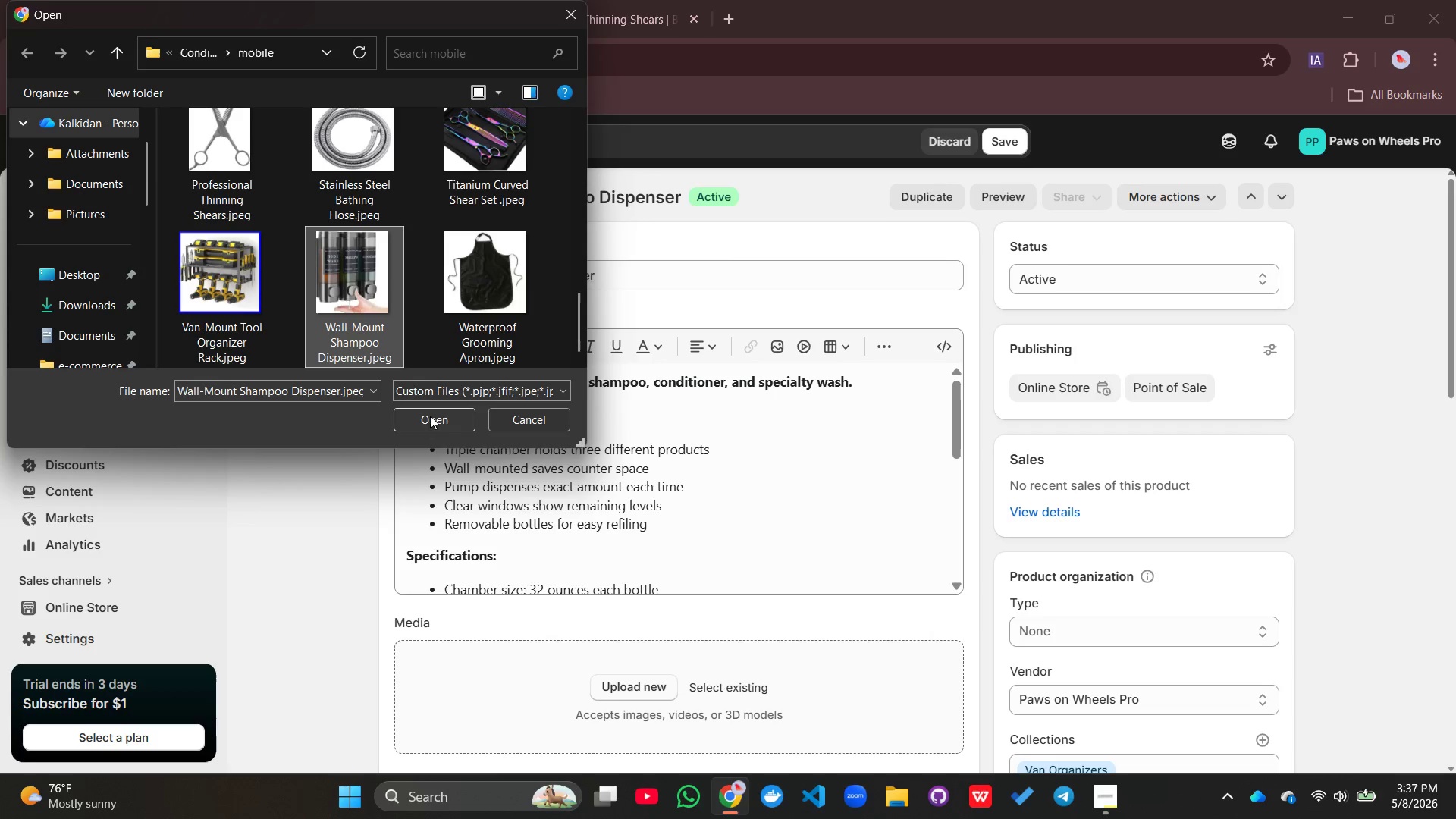 
left_click([429, 413])
 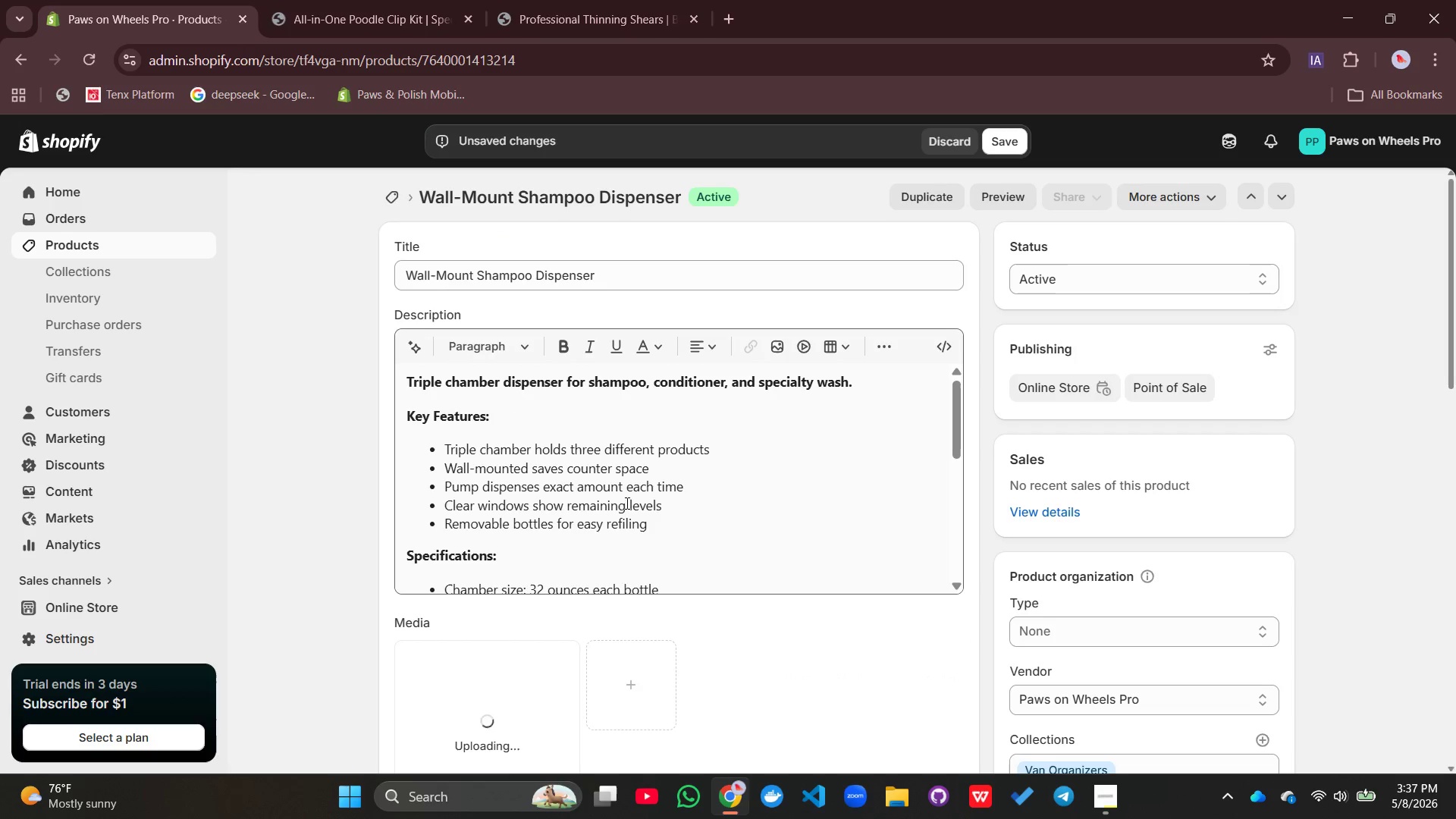 
scroll: coordinate [728, 563], scroll_direction: down, amount: 17.0
 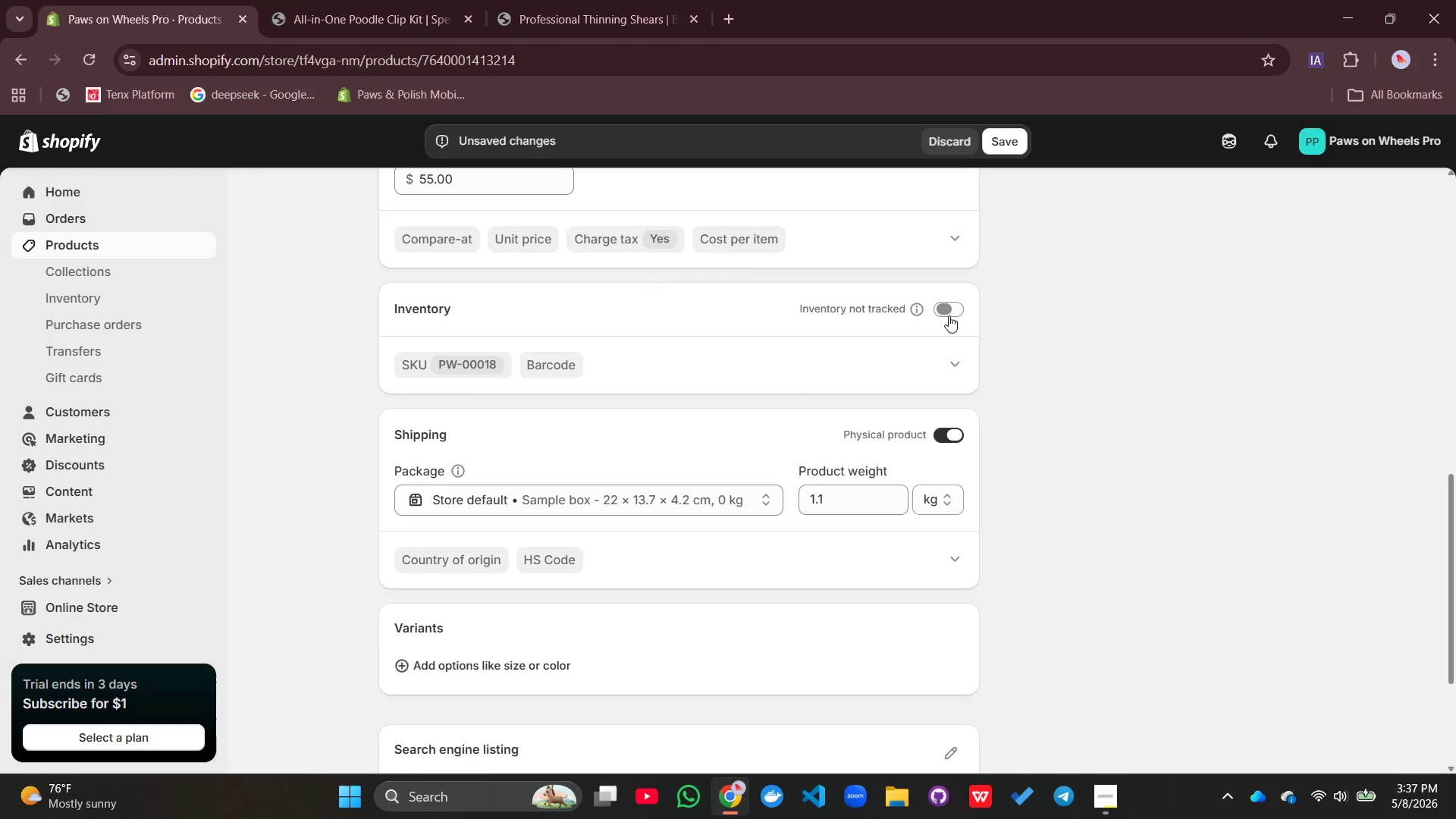 
left_click([954, 311])
 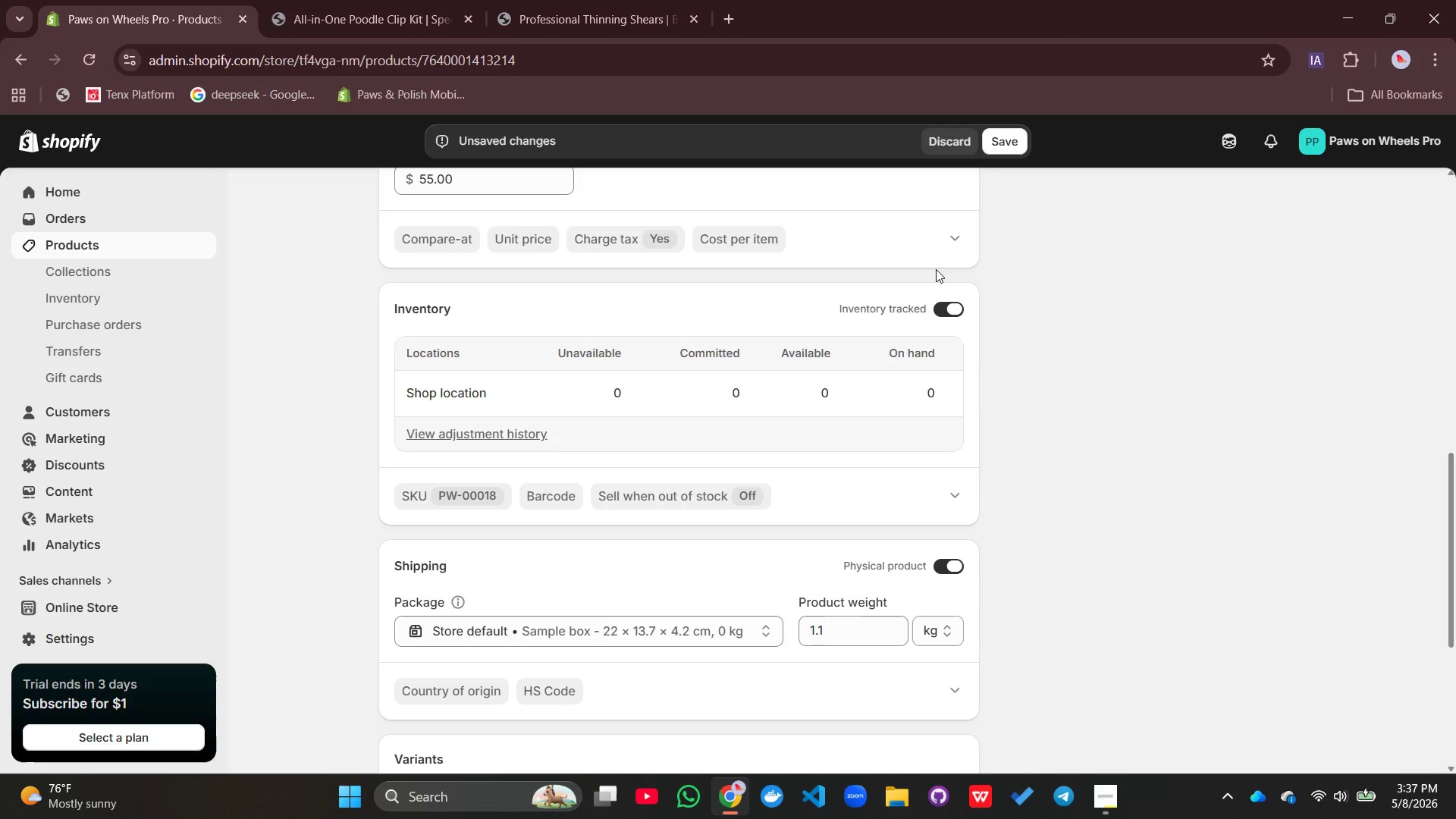 
left_click([831, 387])
 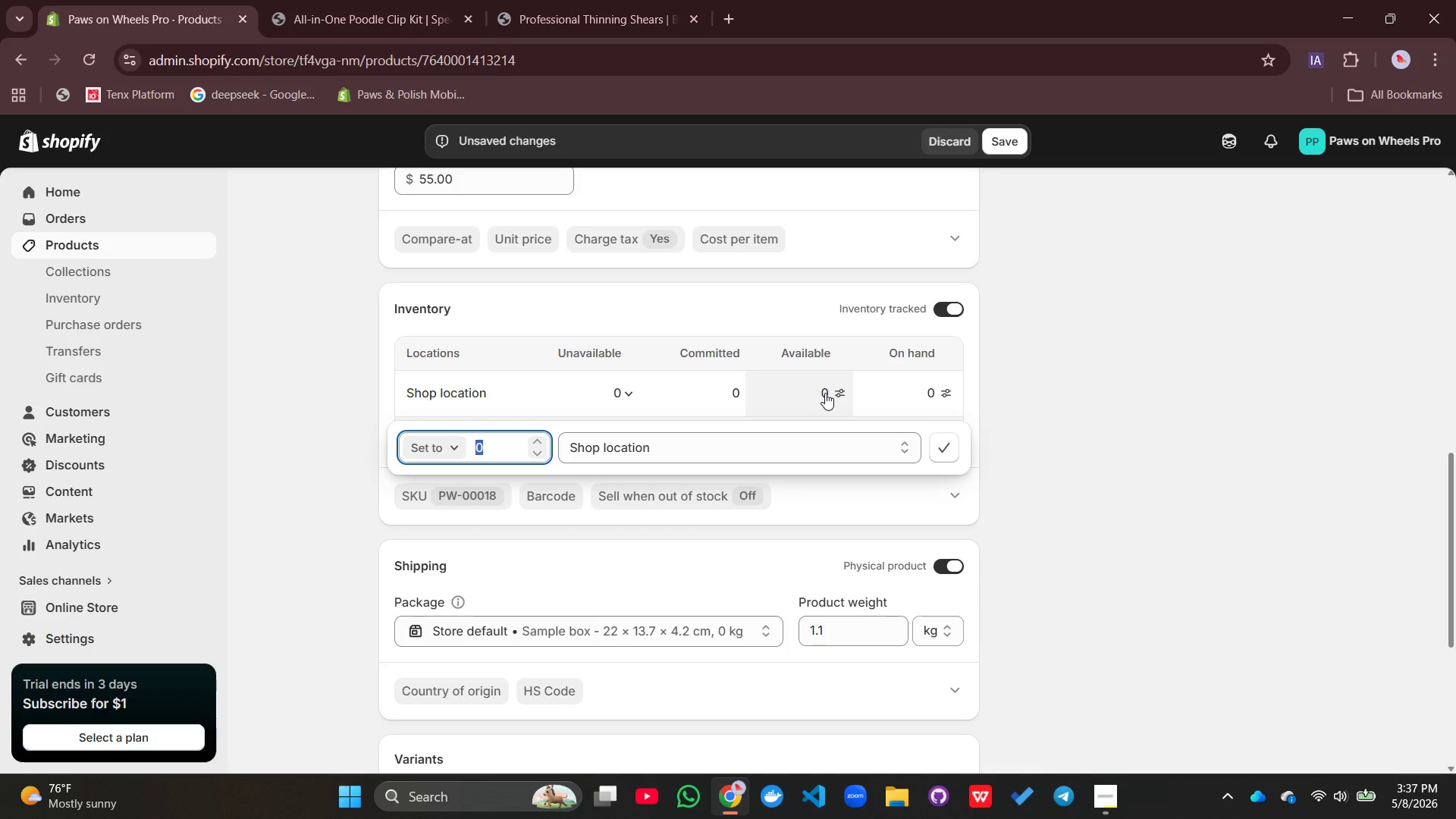 
type(45)
 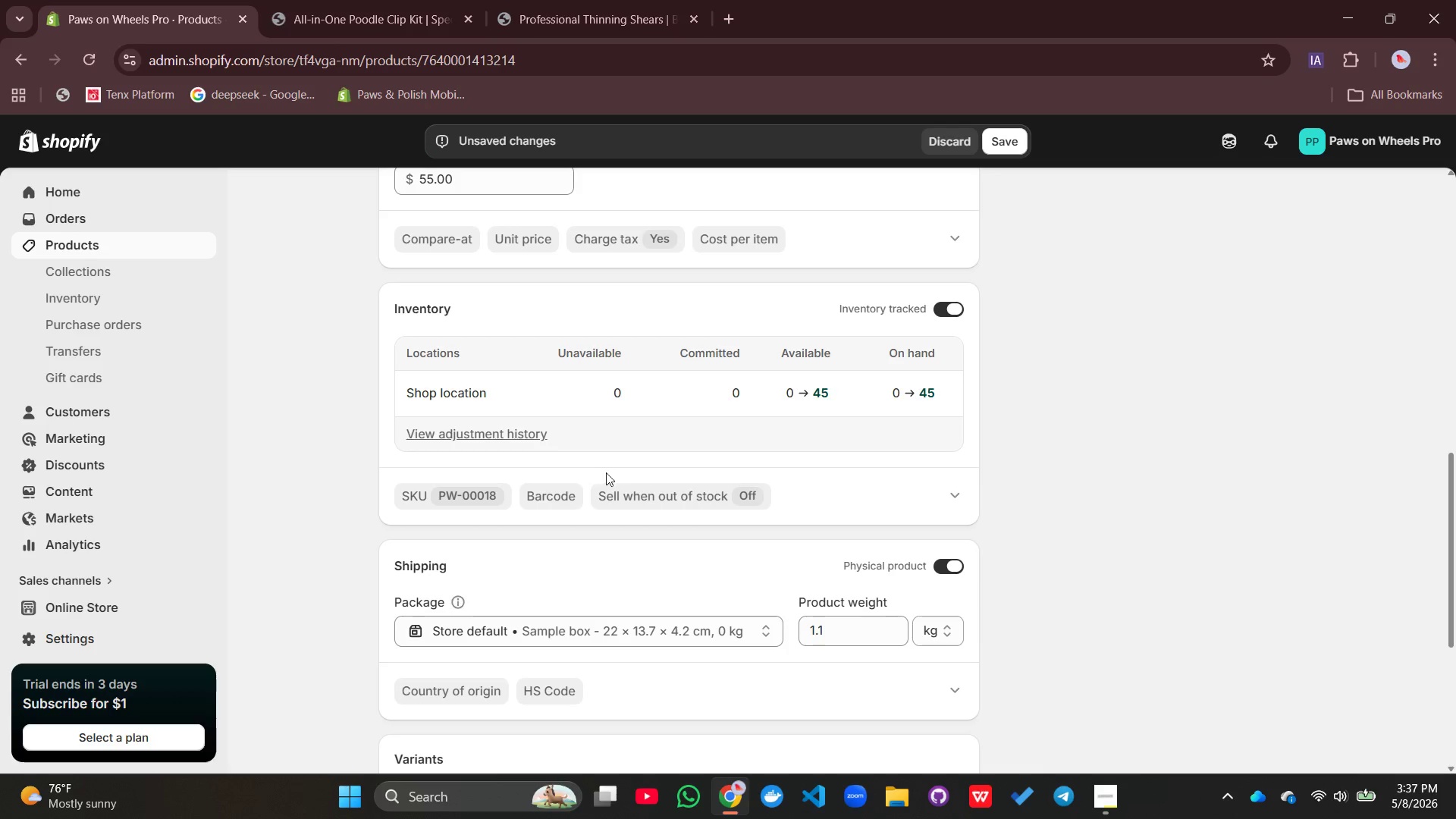 
scroll: coordinate [572, 505], scroll_direction: down, amount: 6.0
 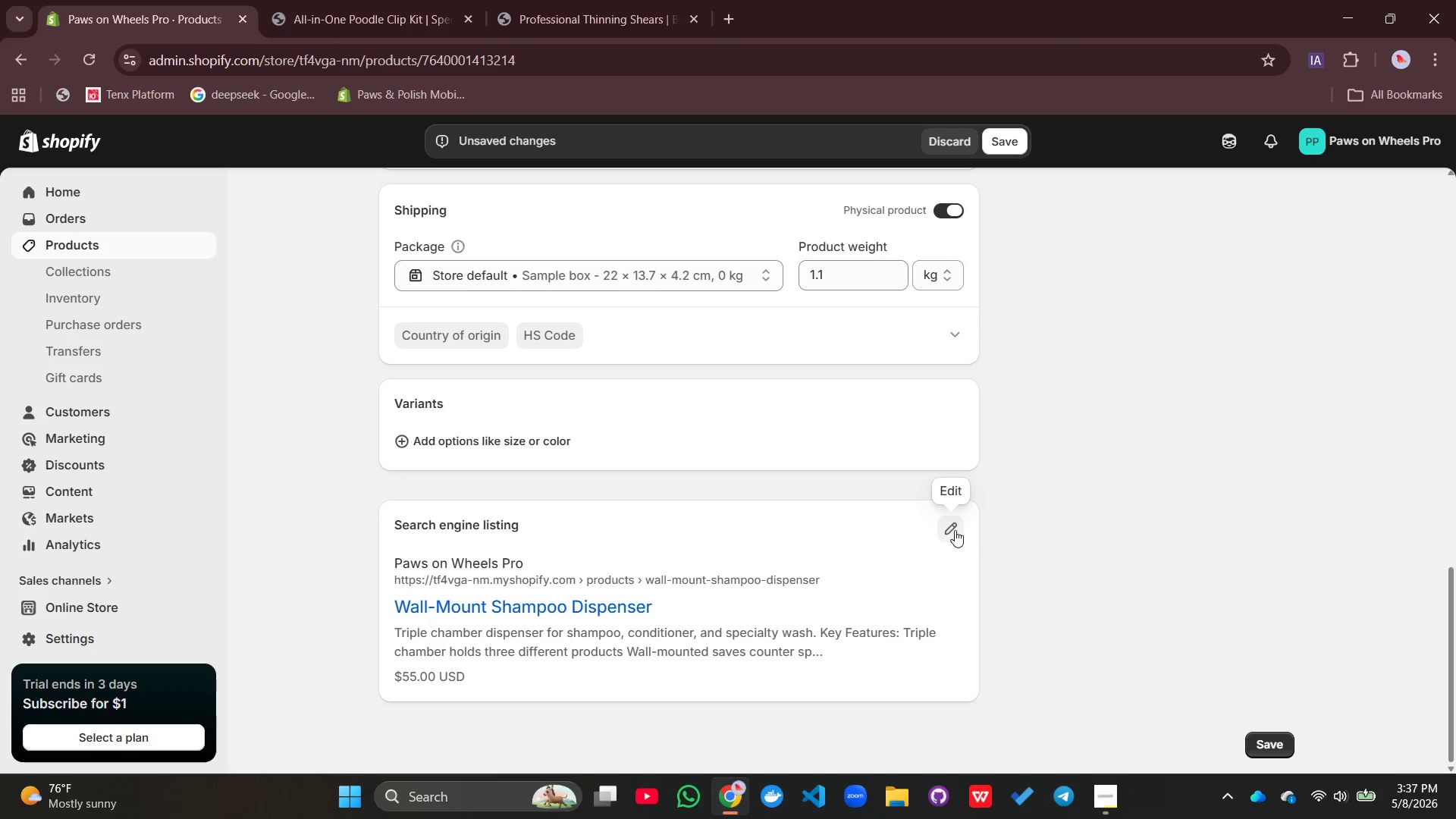 
left_click([955, 530])
 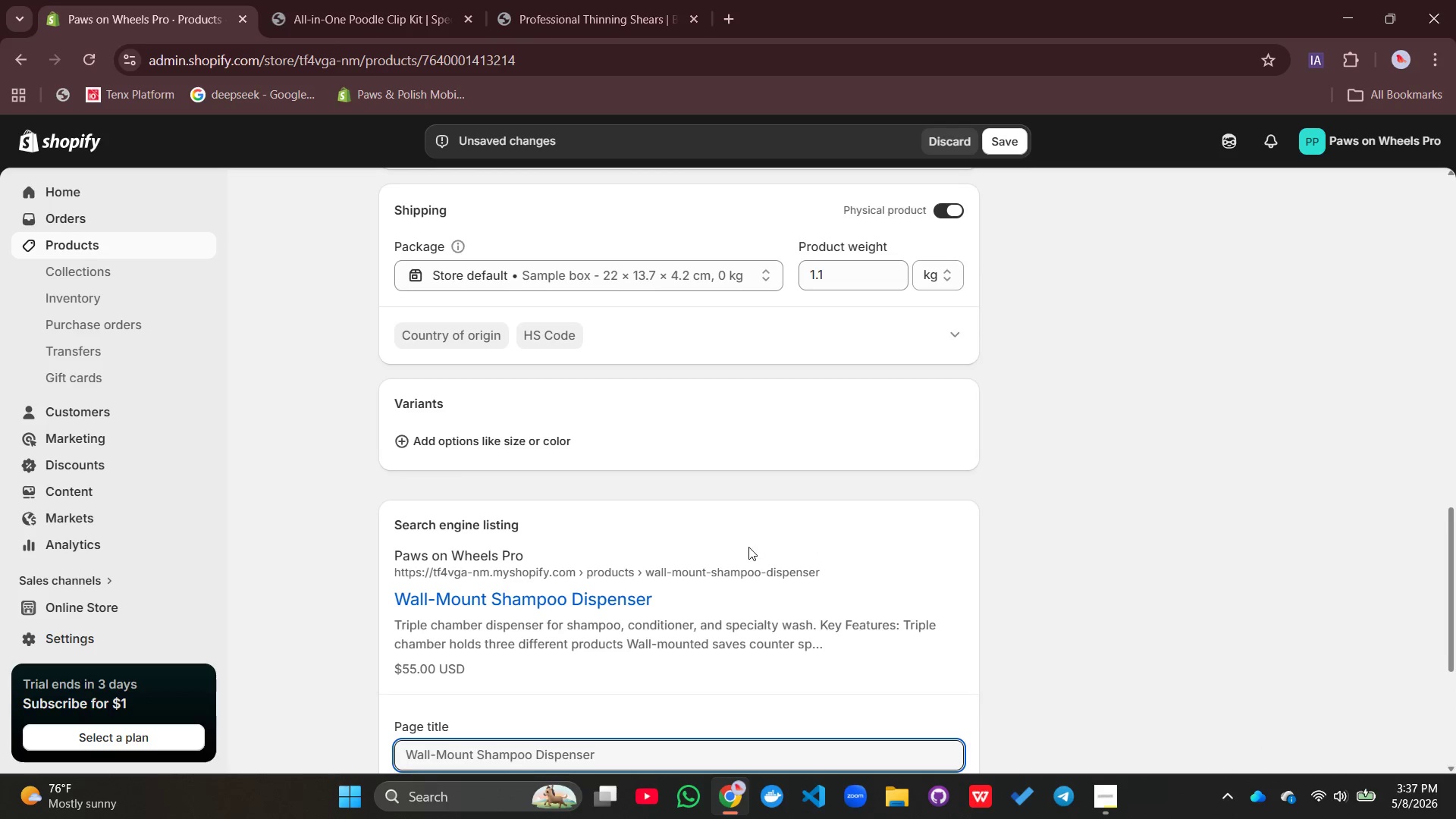 
scroll: coordinate [748, 547], scroll_direction: down, amount: 3.0
 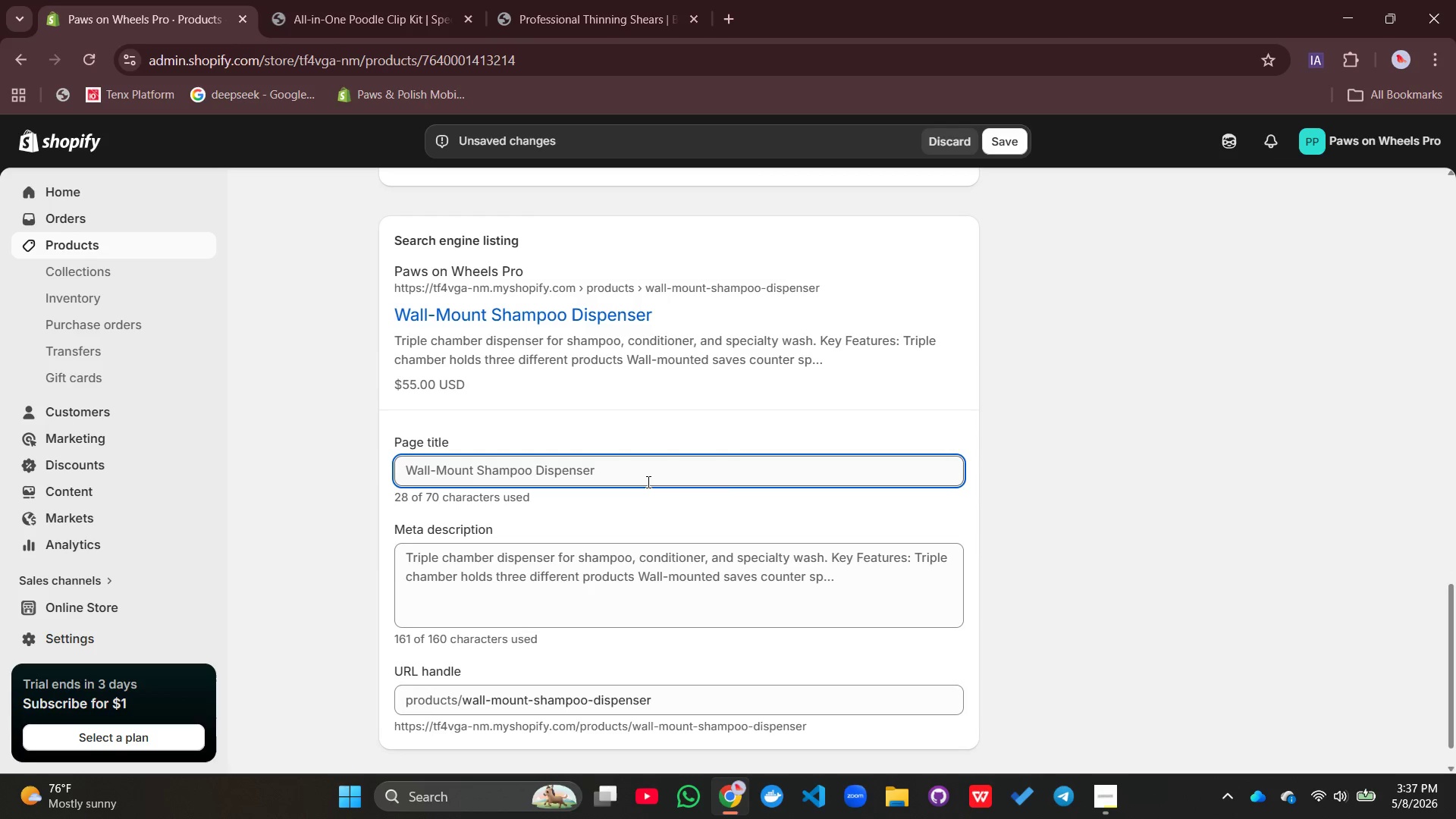 
left_click([647, 482])
 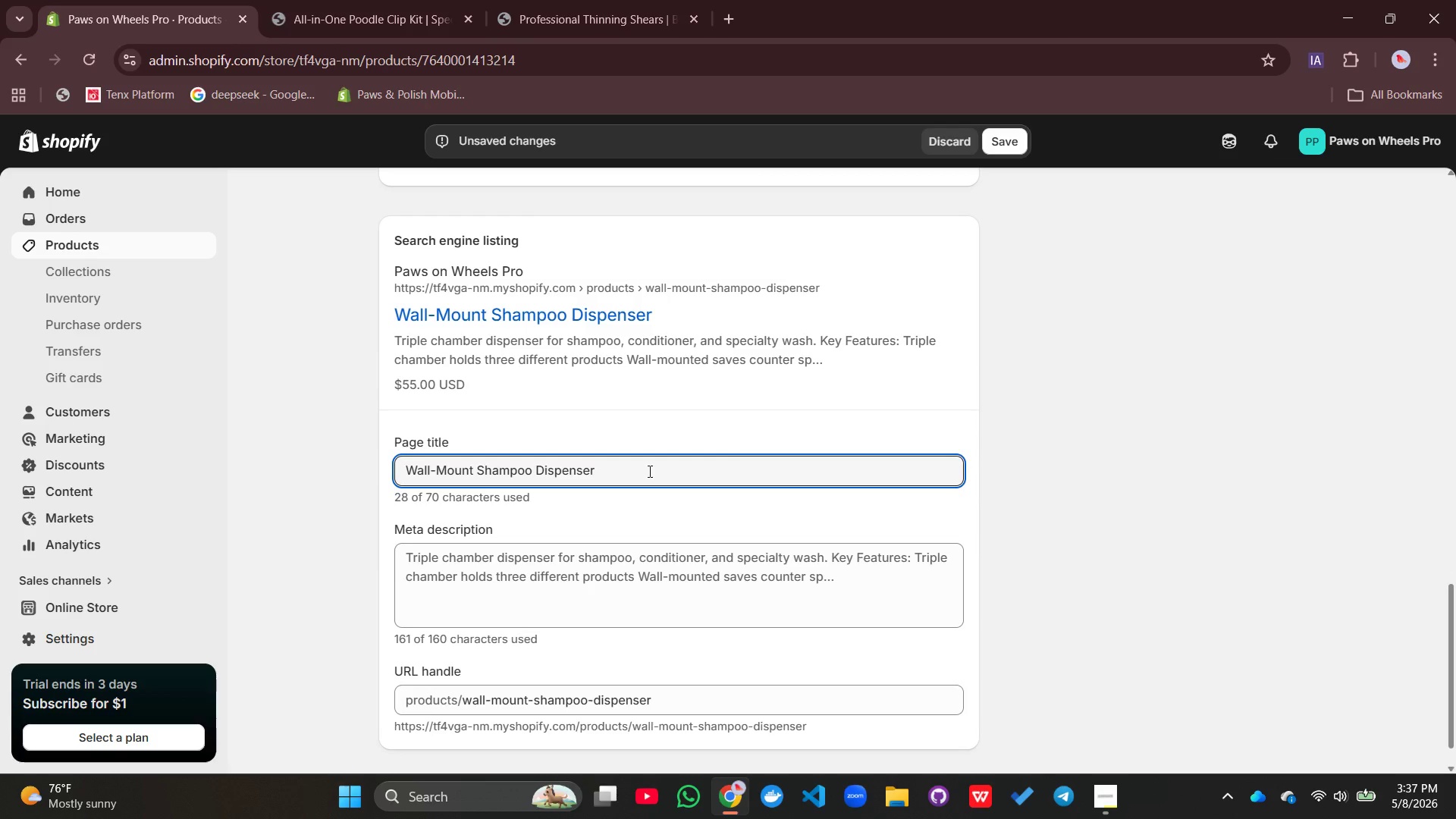 
type( | trip)
key(Backspace)
key(Backspace)
key(Backspace)
key(Backspace)
type(Triple Chamber for mobile Grooming Vans)
 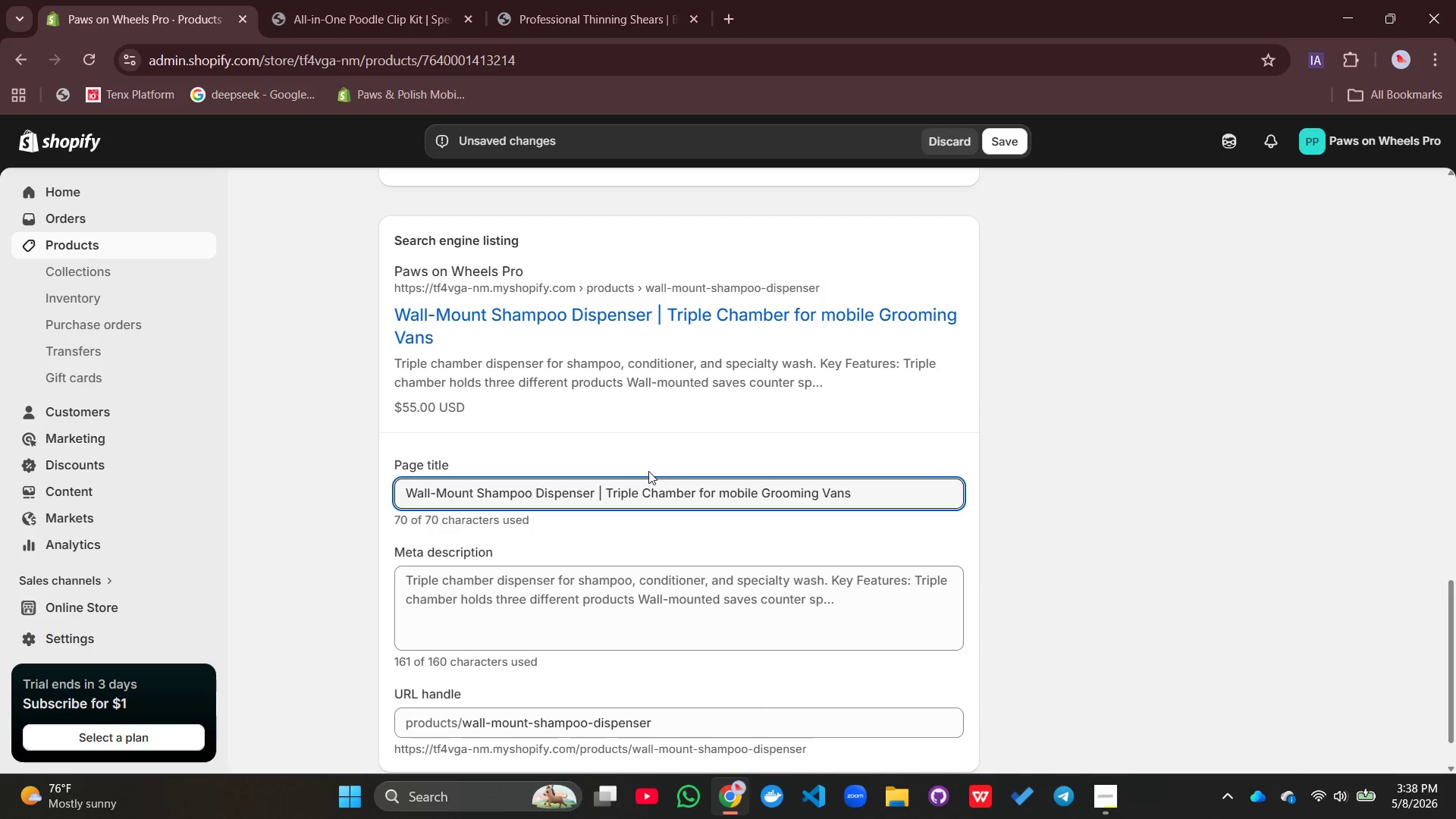 
left_click([728, 489])
 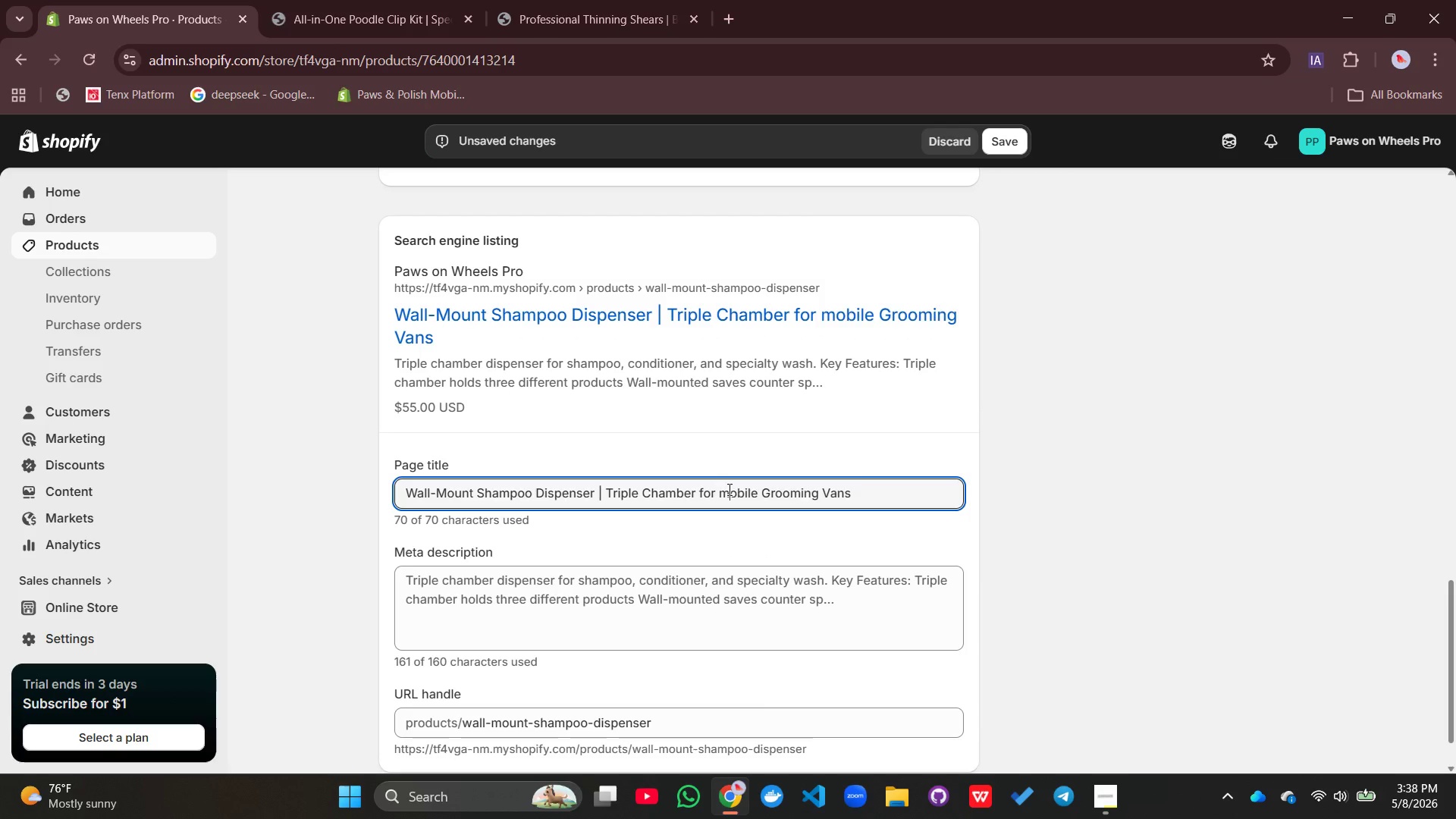 
key(Backspace)
 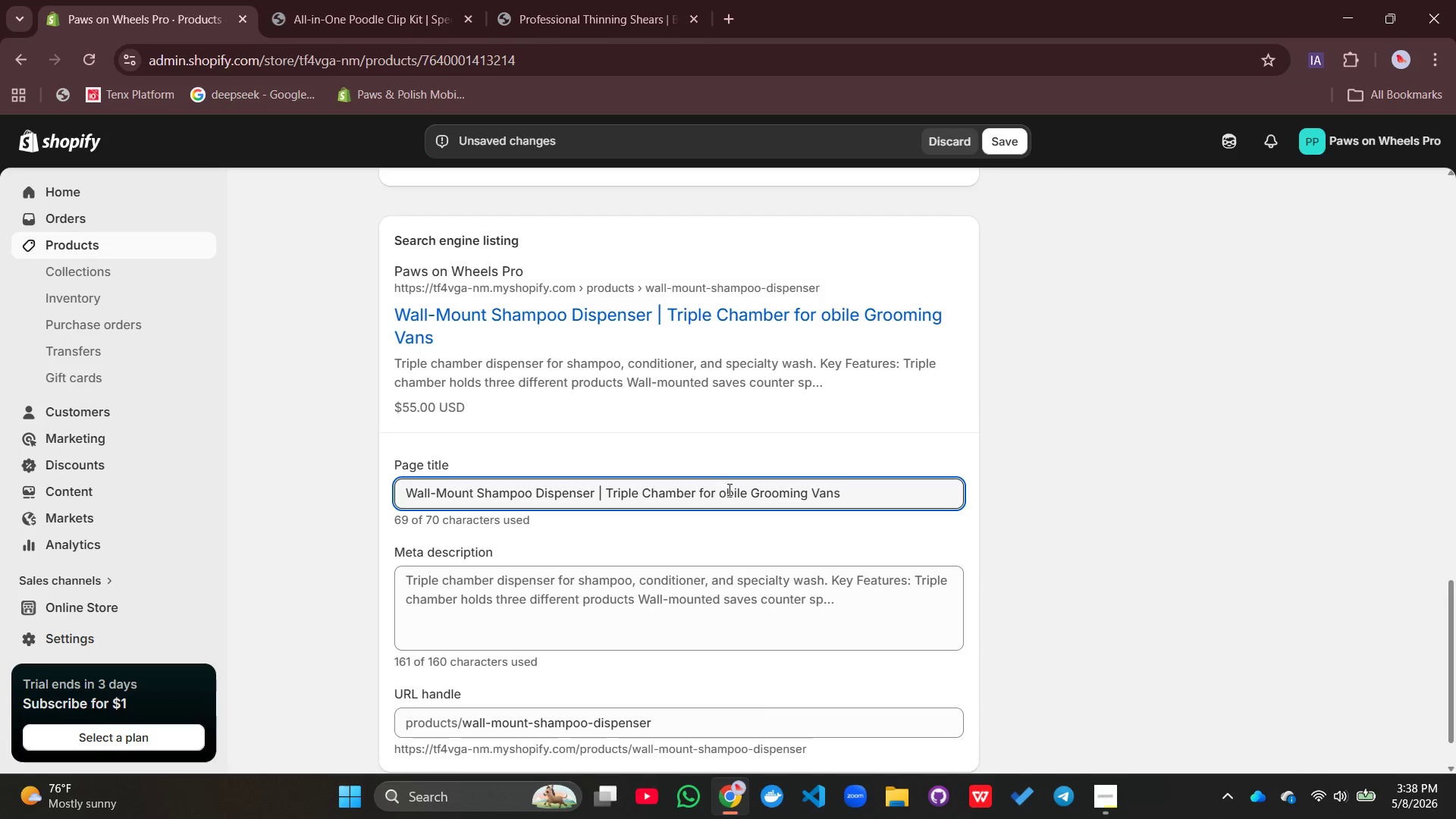 
key(Shift+ShiftLeft)
 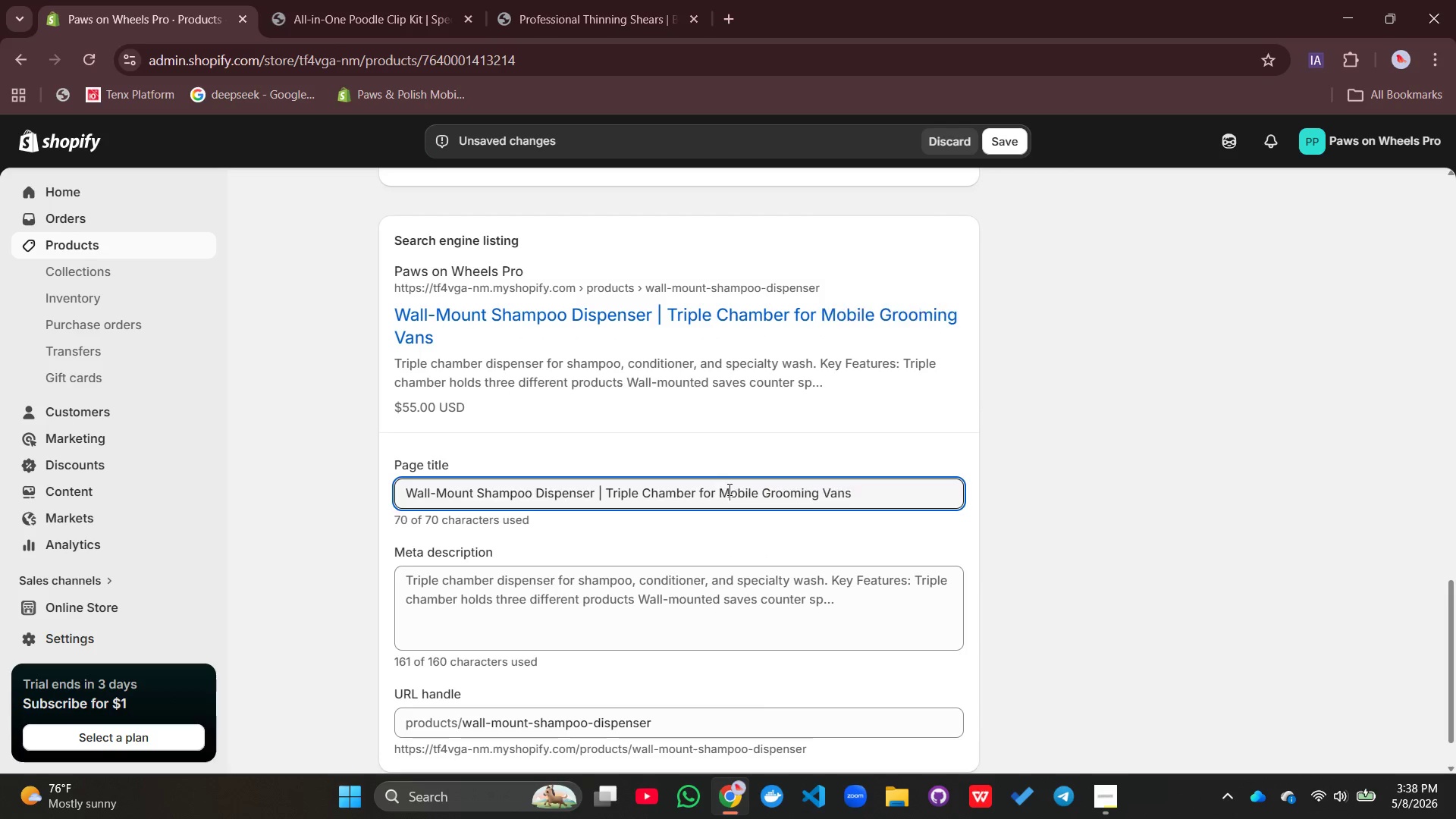 
key(Shift+M)
 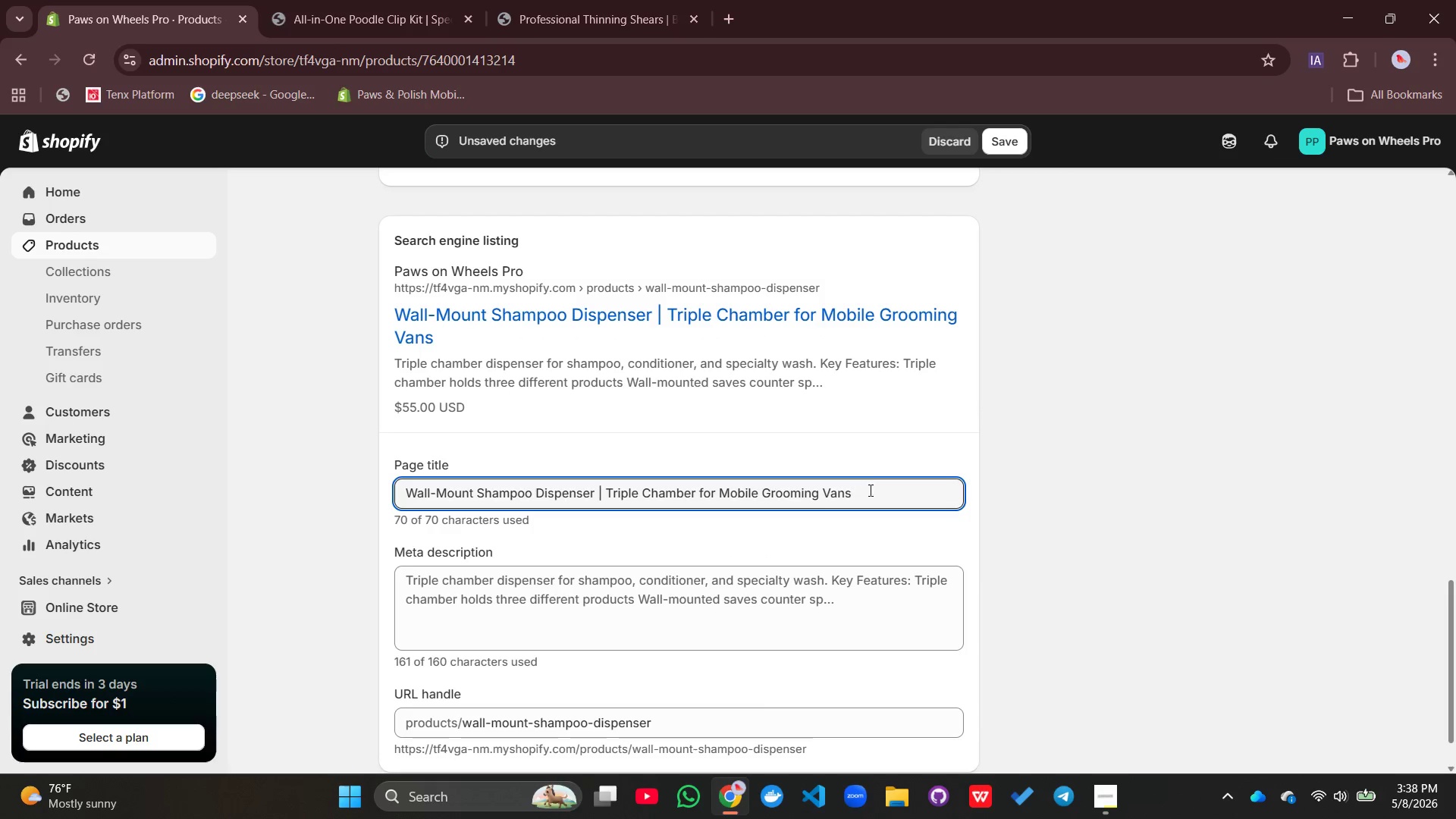 
left_click_drag(start_coordinate=[900, 484], to_coordinate=[755, 577])
 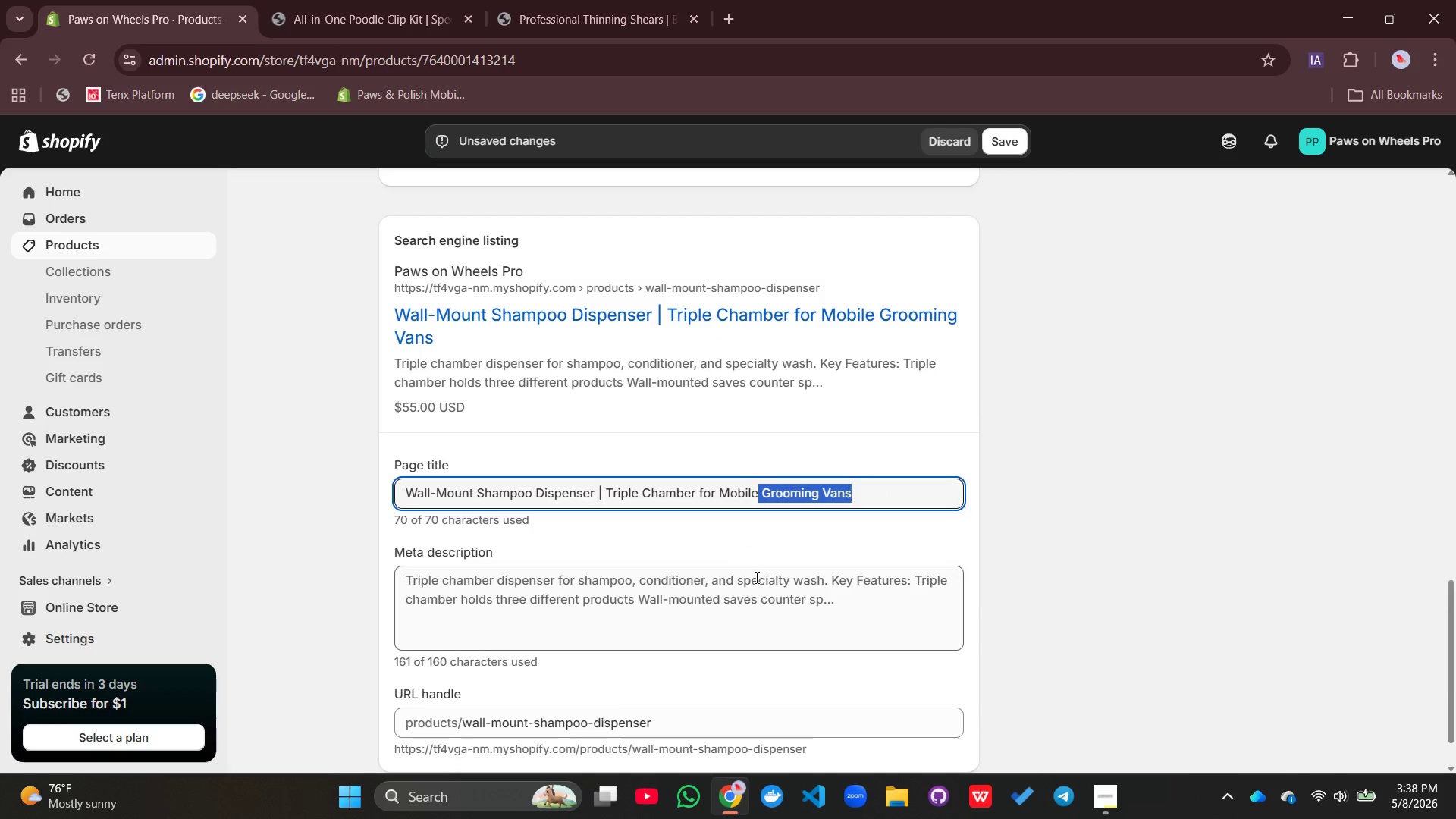 
left_click([755, 577])
 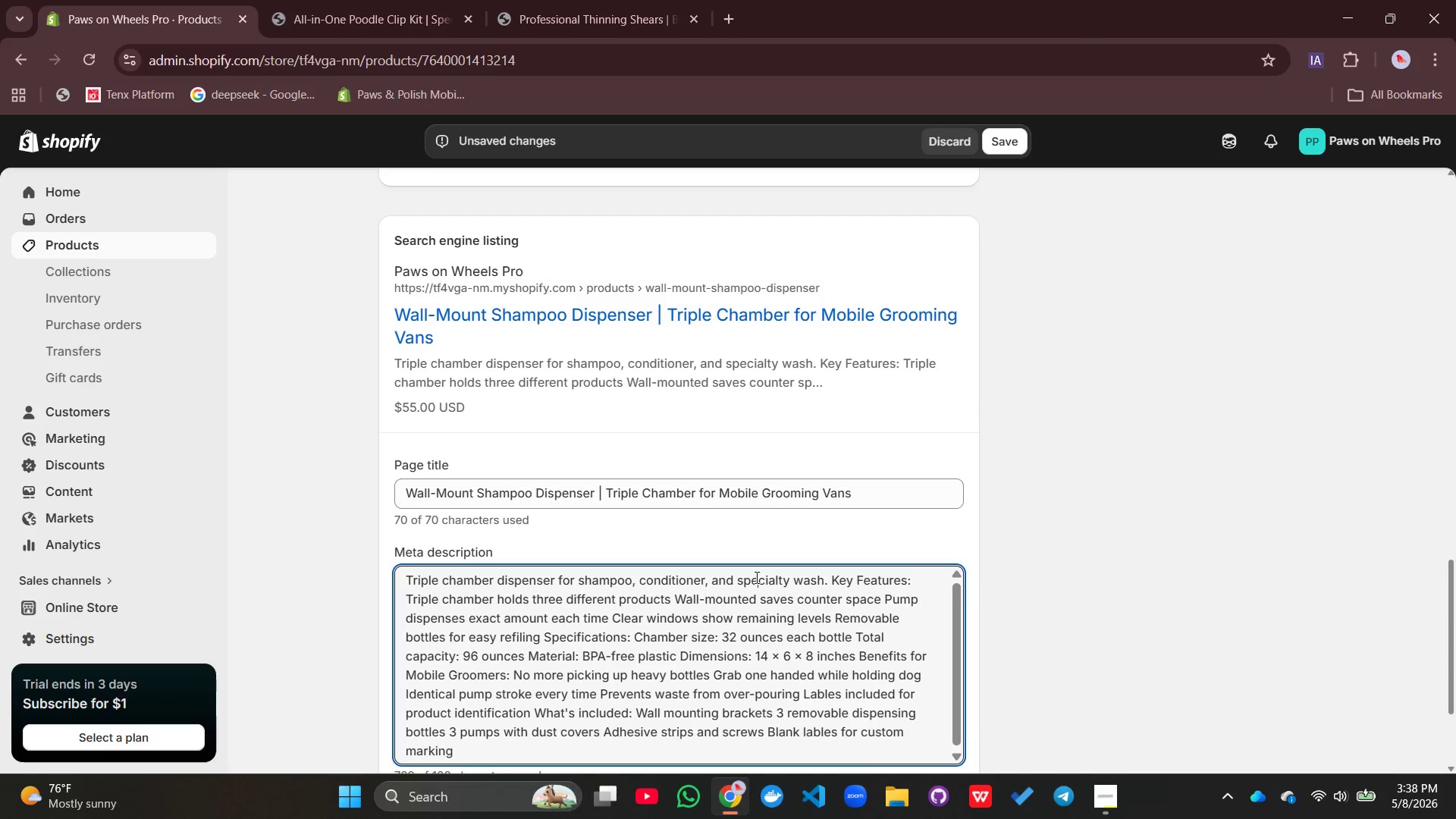 
key(Control+A)
 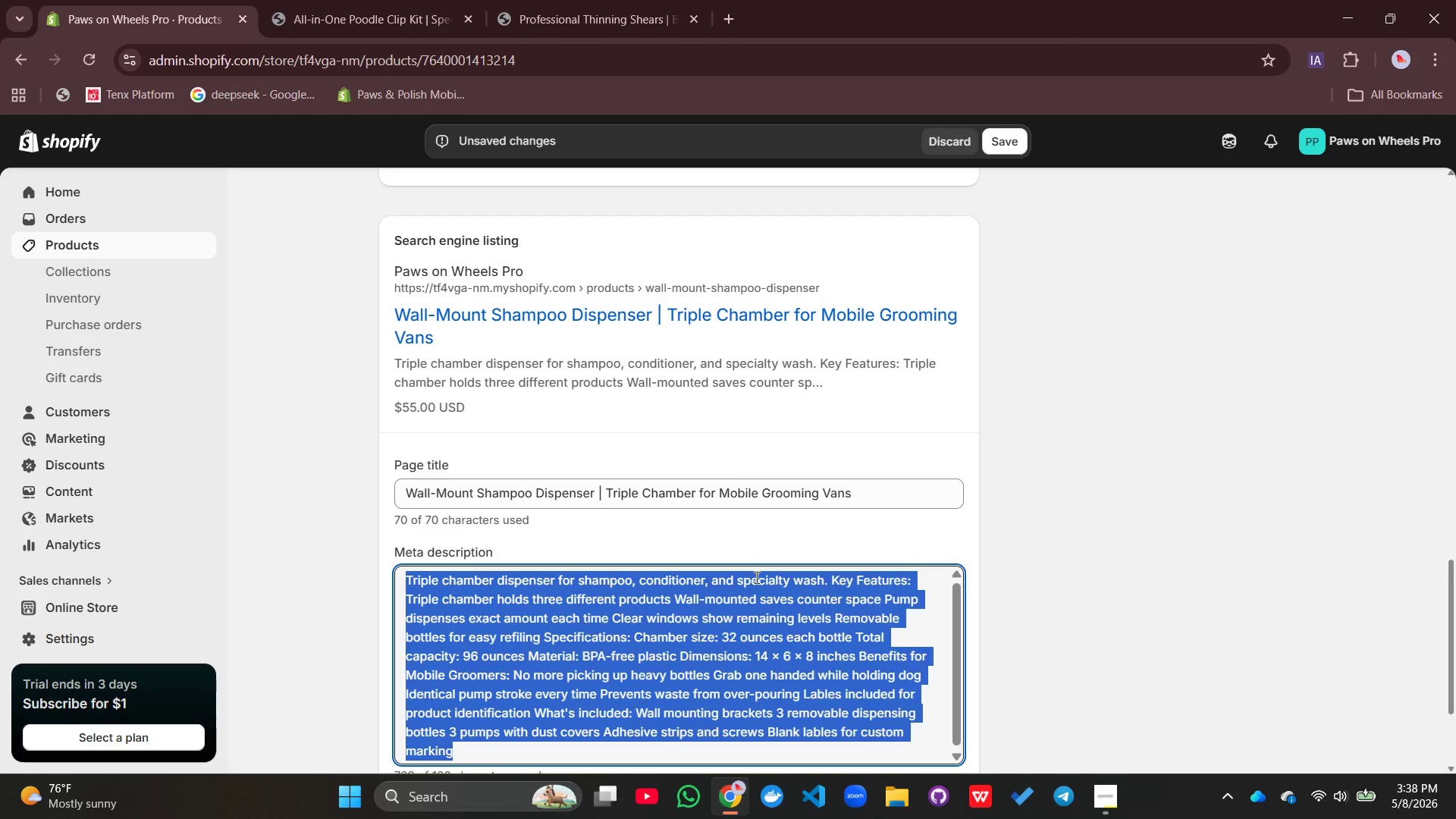 
key(Backspace)
 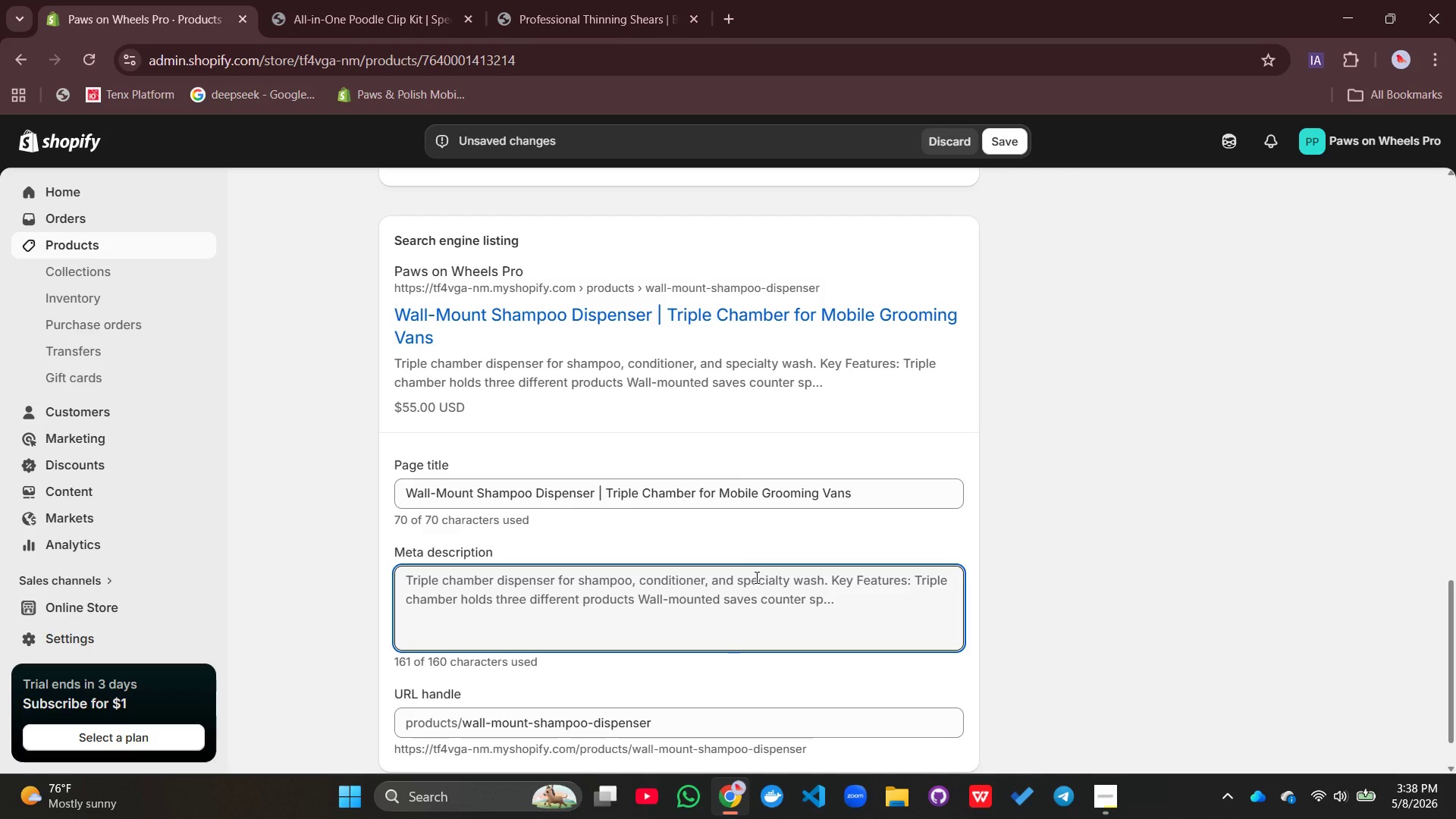 
wait(12.11)
 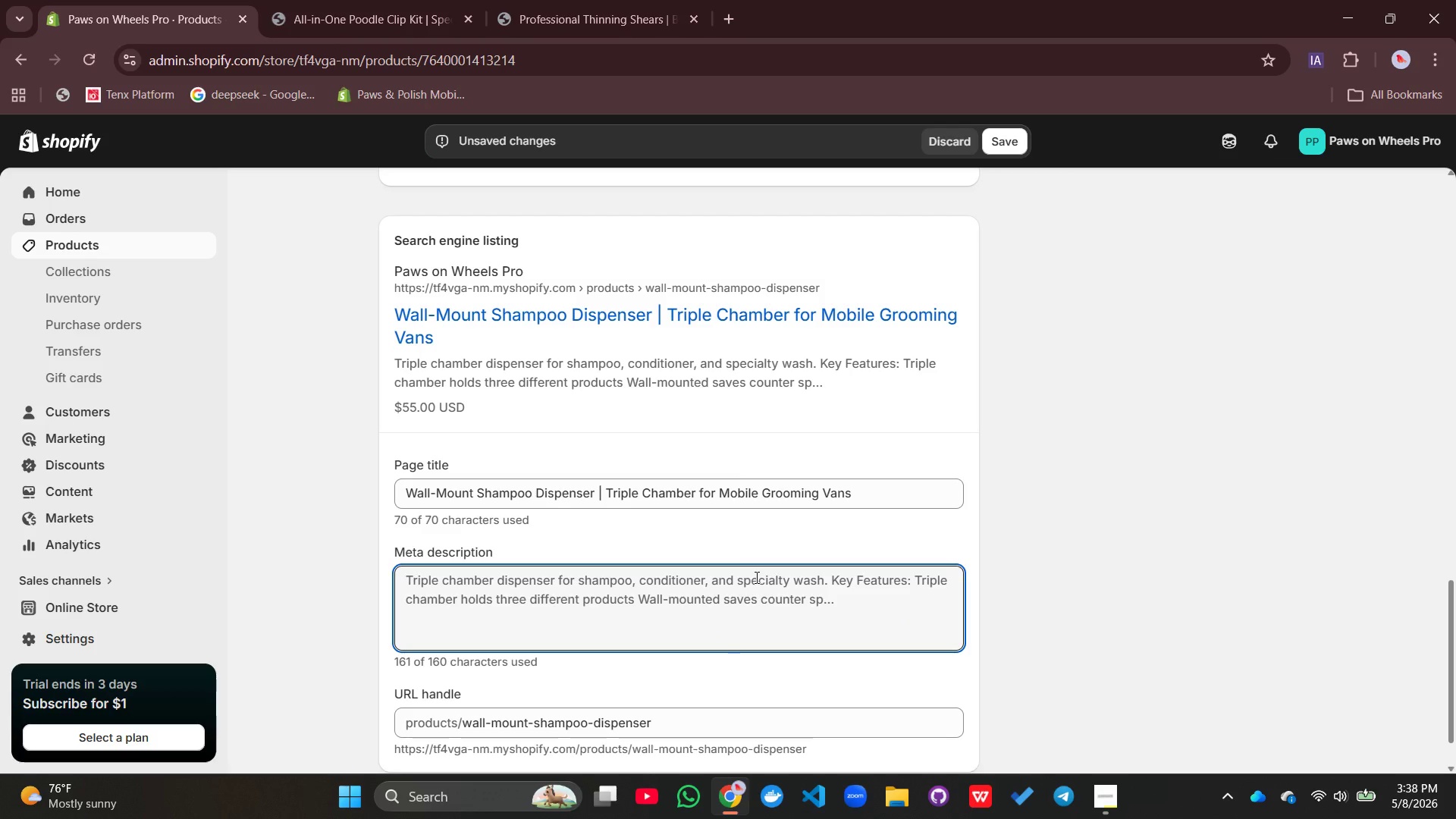 
hold_key(key=Tab, duration=0.78)
 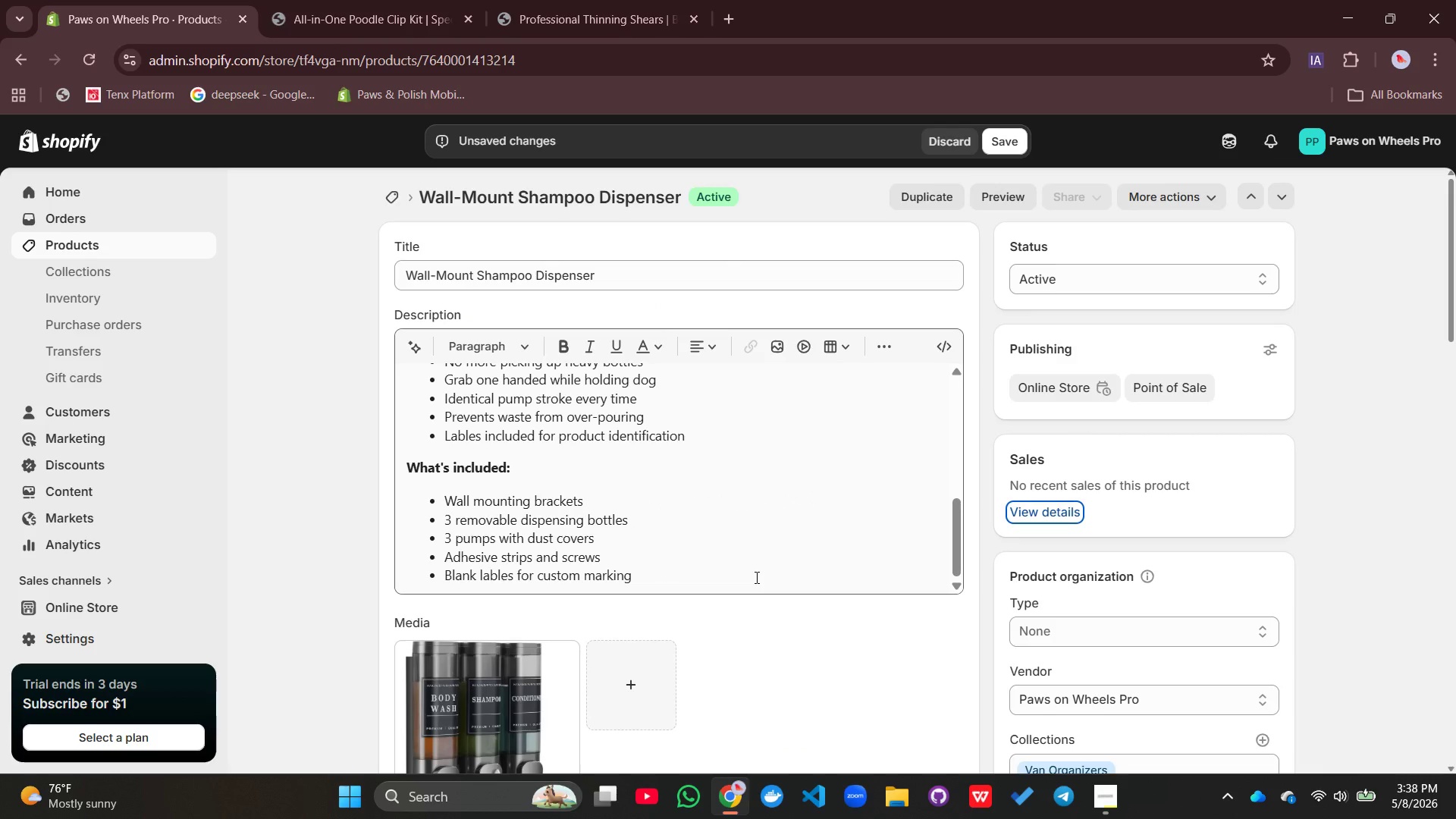 
key(T)
 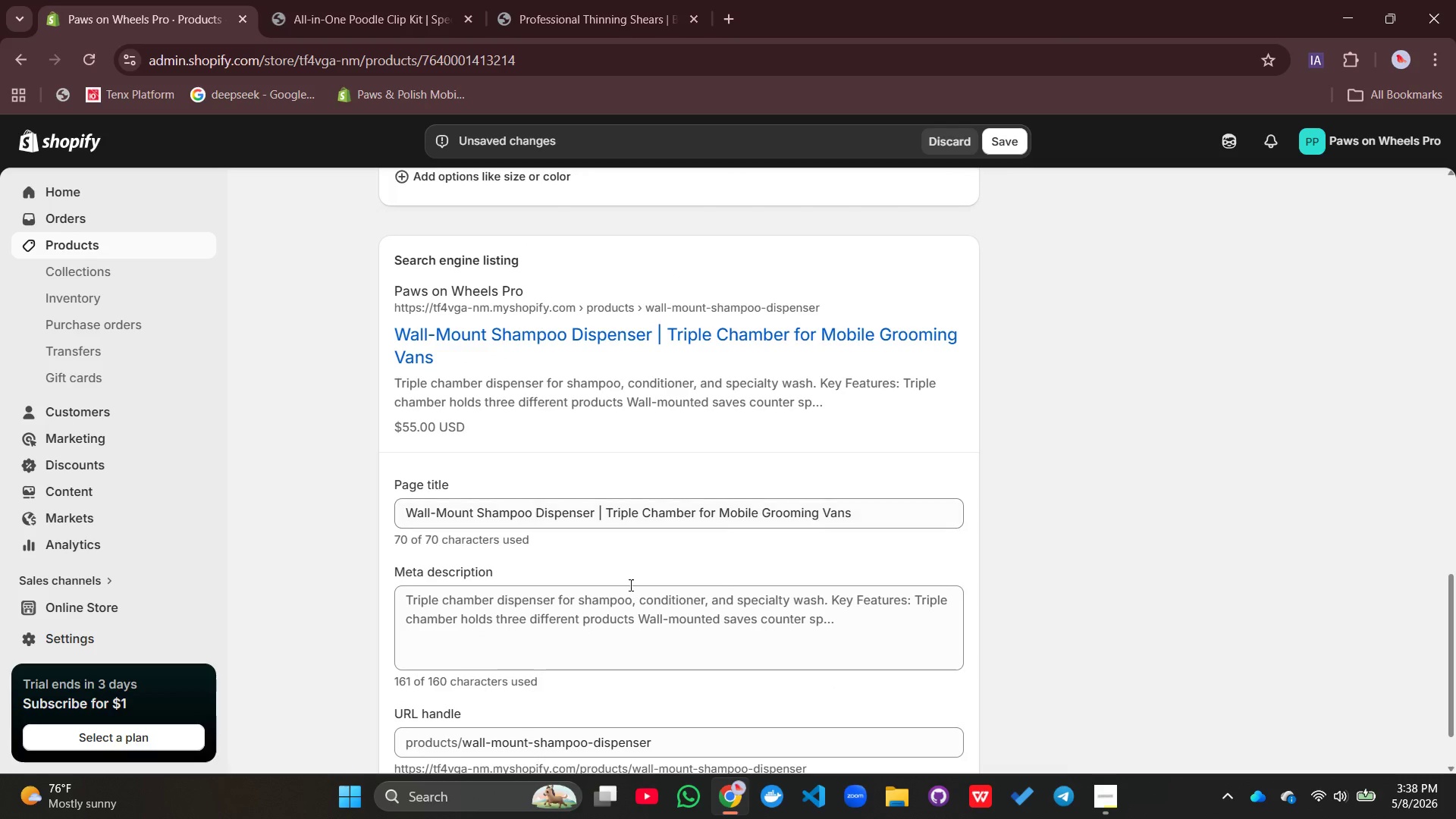 
left_click([534, 640])
 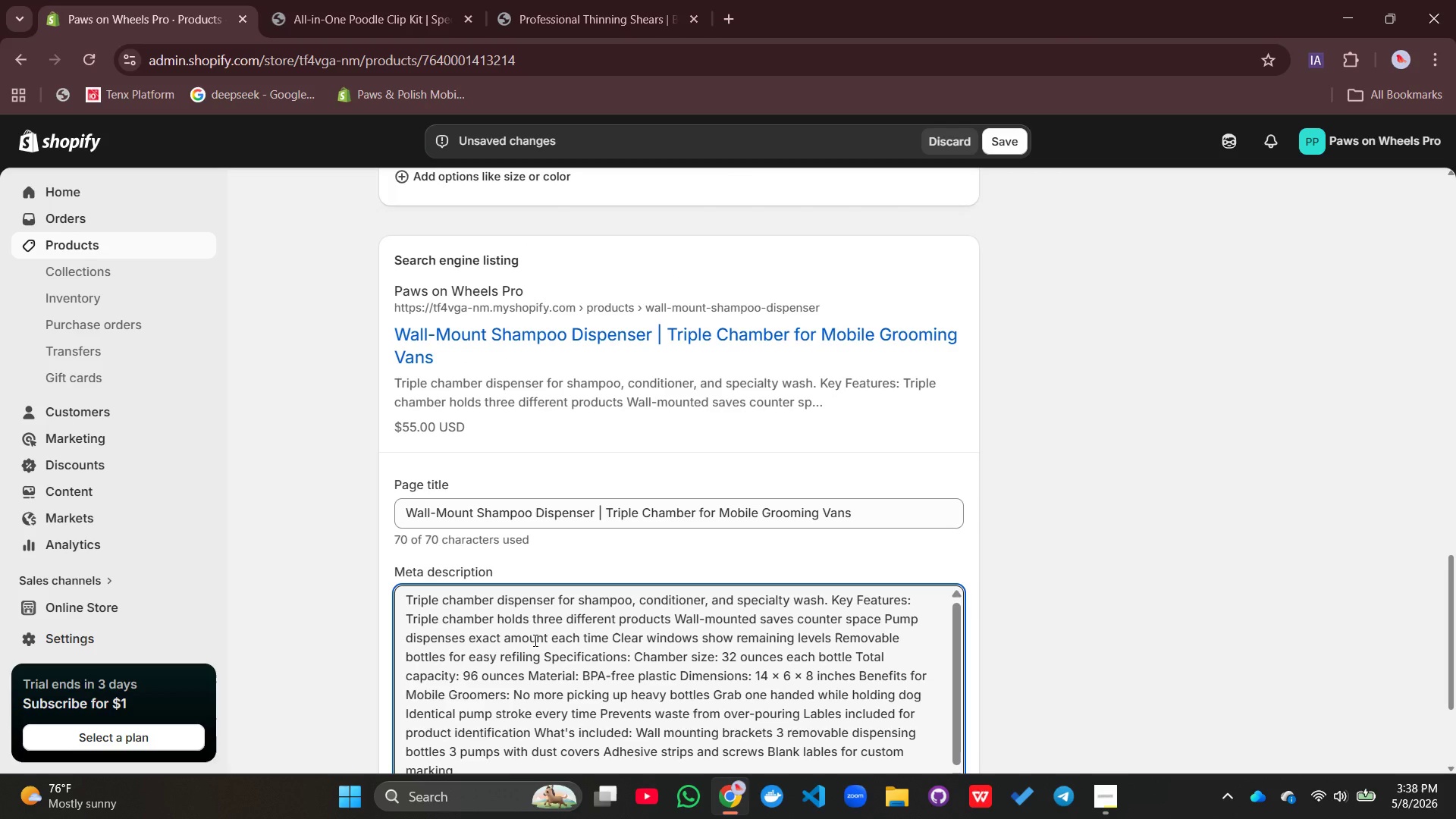 
key(Control+A)
 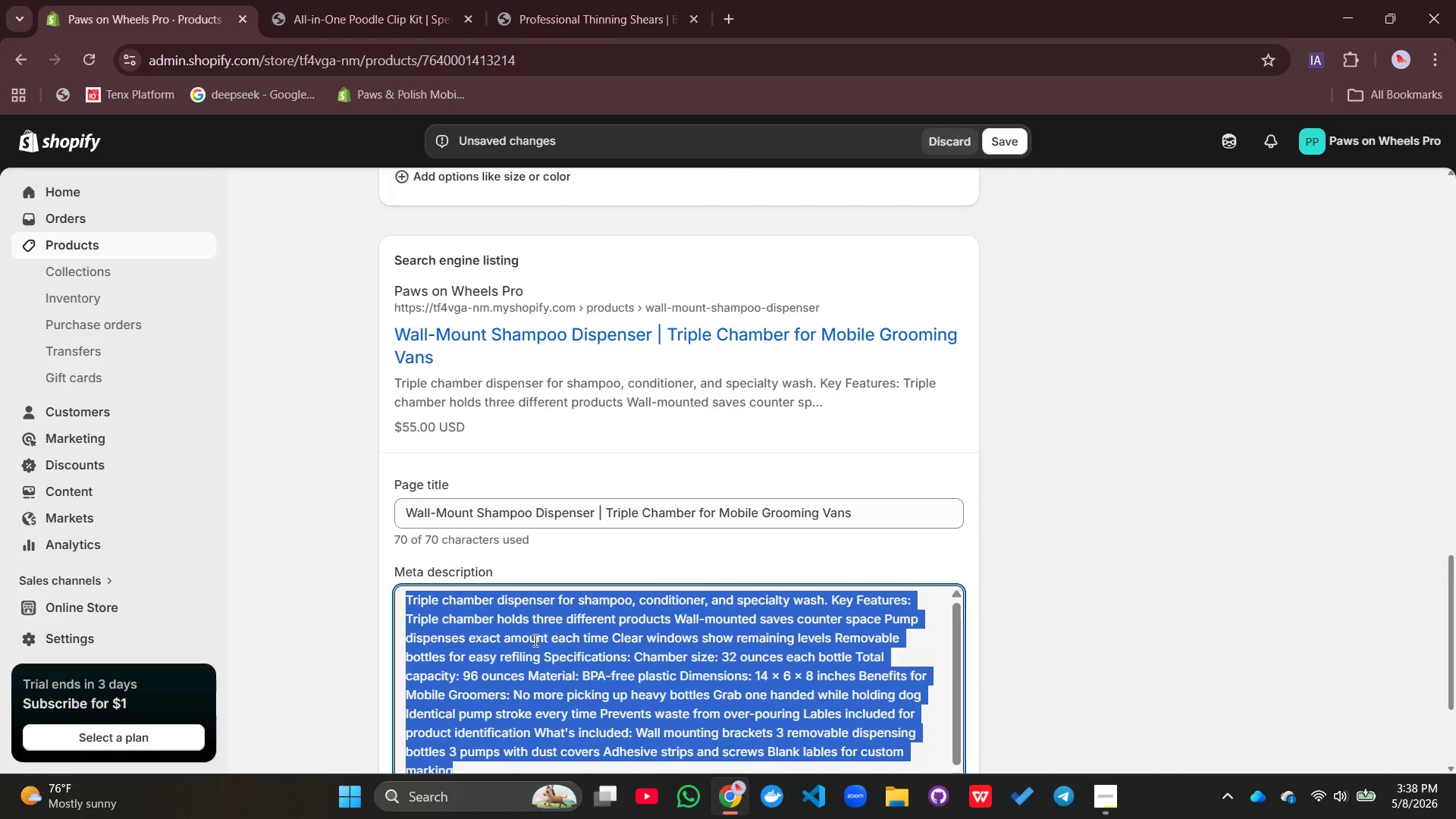 
key(Backspace)
type(Triple champer wall-mounter)
key(Backspace)
type(d dispenser for shampoo condii)
key(Backspace)
type(tioner and speci)
 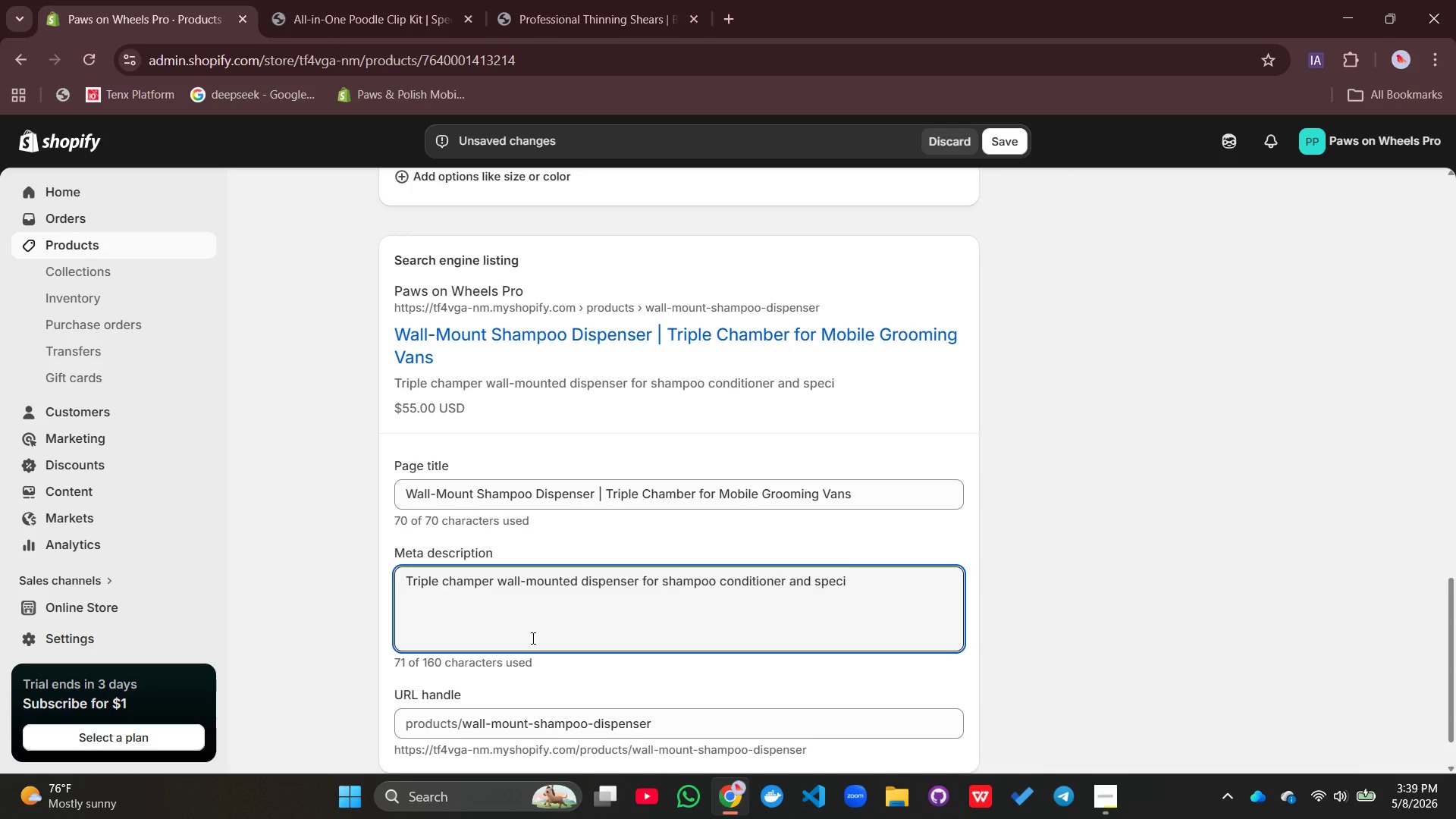 
type(alty wash. Saves van counter)
 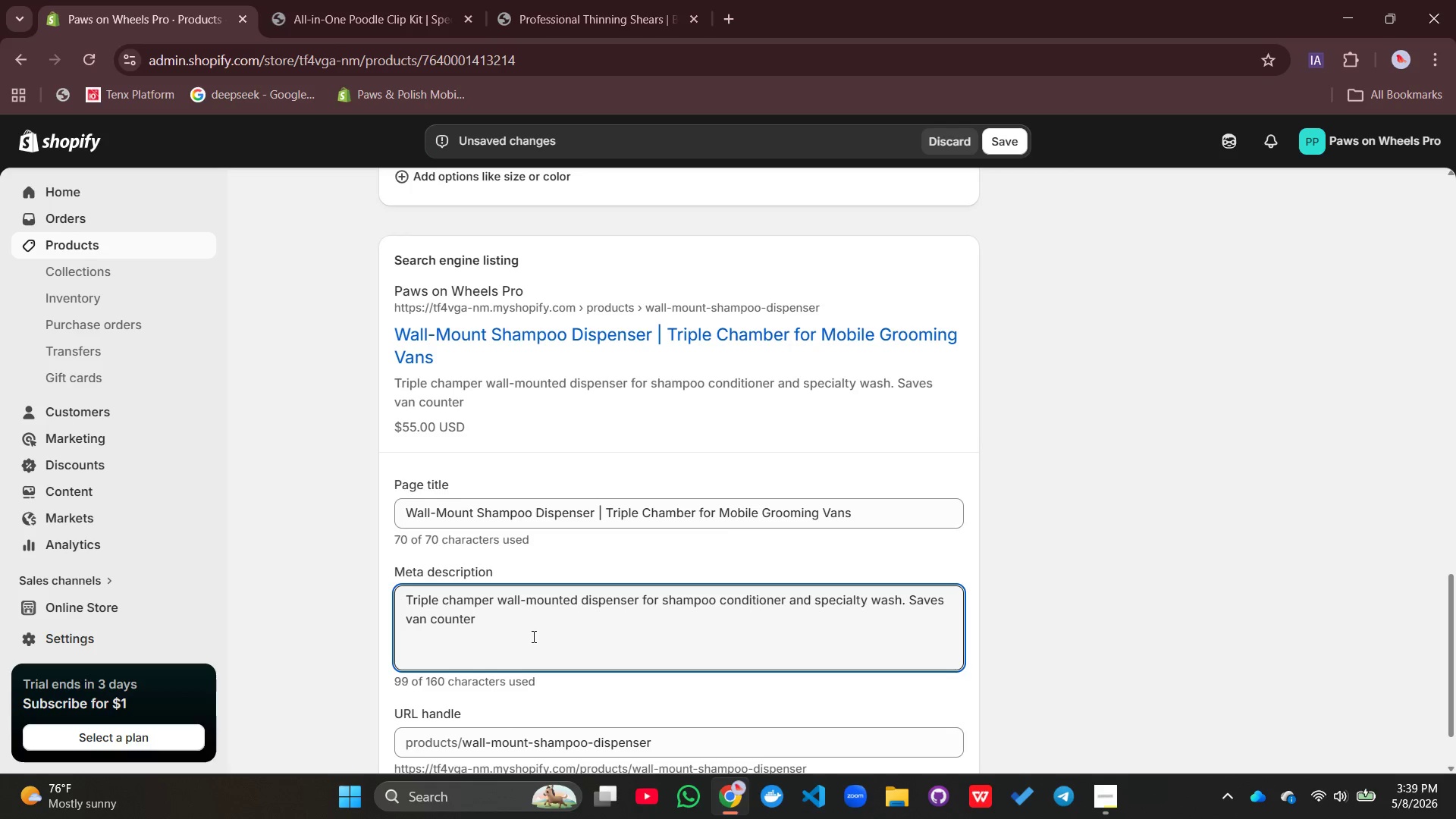 
type( spaces\)
key(Backspace)
key(Backspace)
type( with pump dispensing)
 